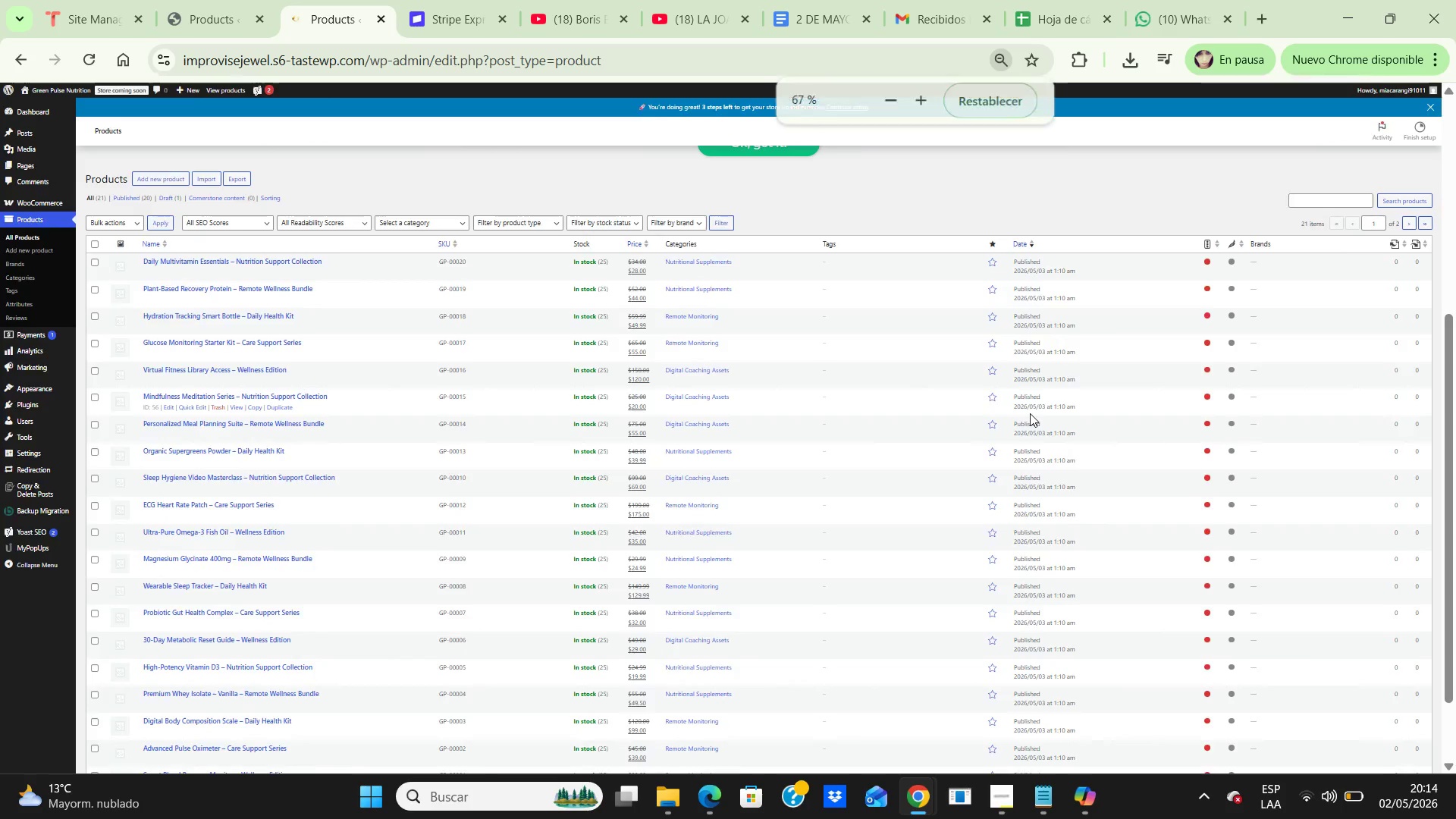 
key(Control+NumpadAdd)
 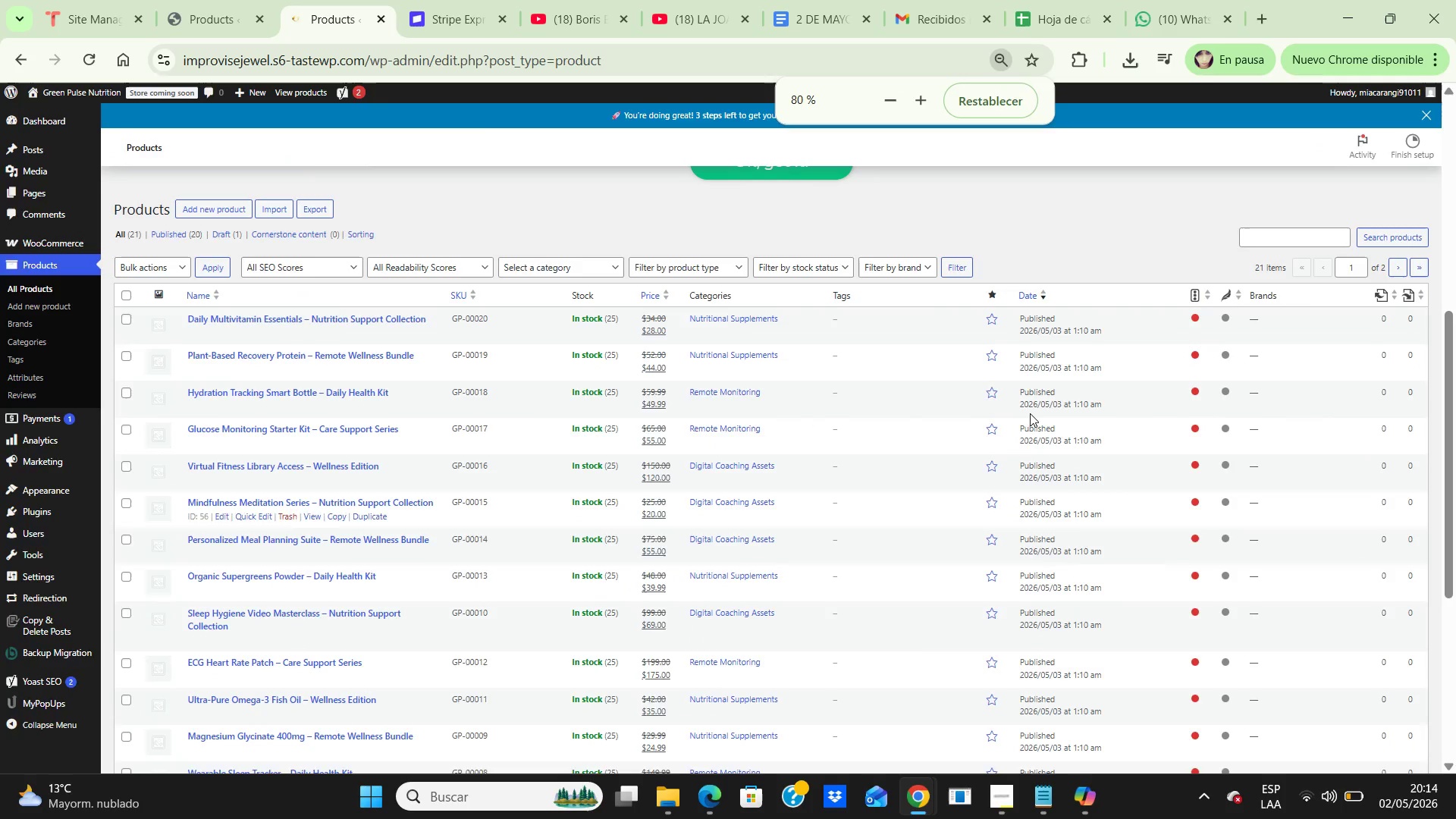 
key(Control+NumpadAdd)
 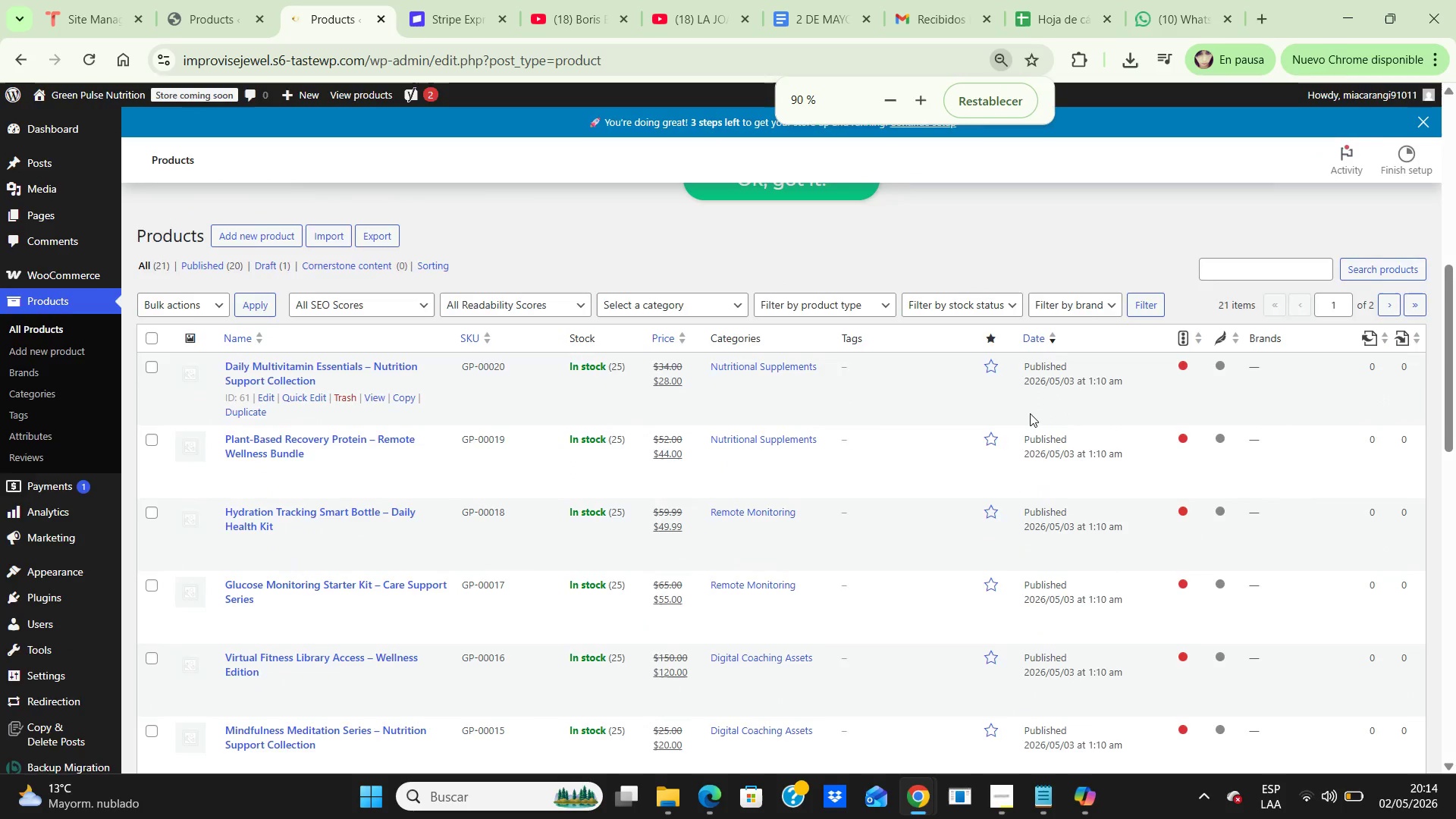 
key(Control+NumpadAdd)
 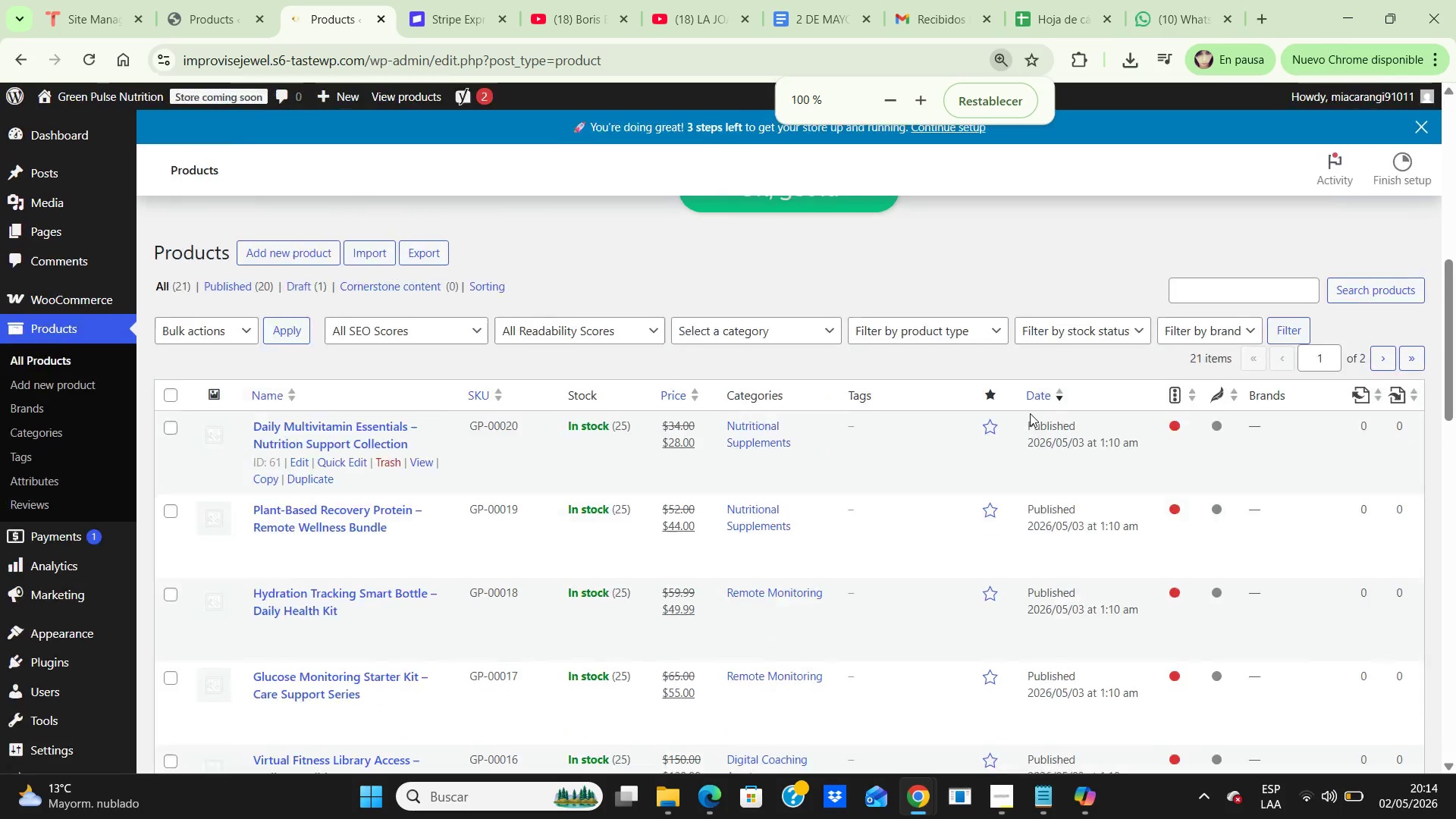 
key(Control+NumpadAdd)
 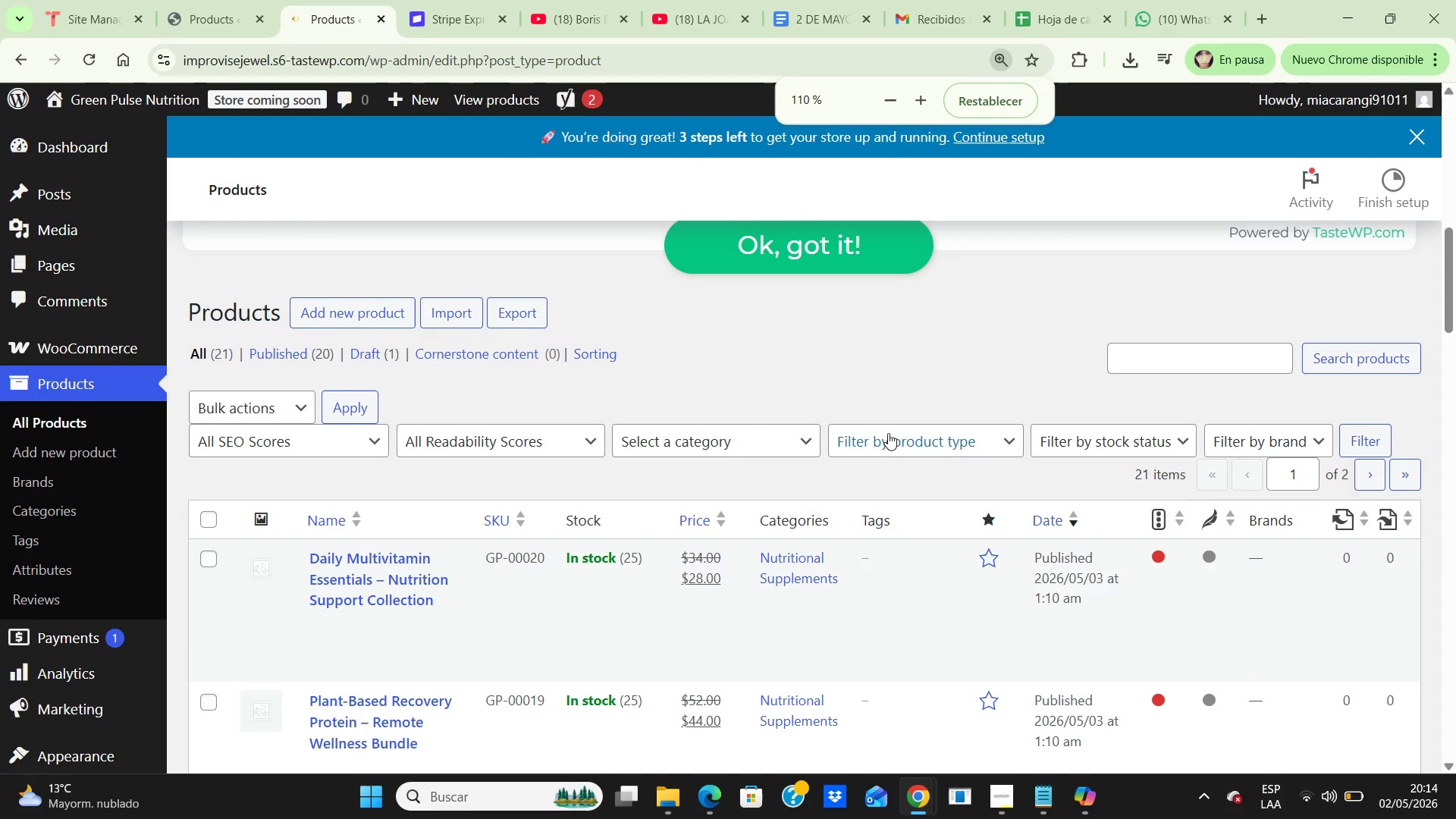 
scroll: coordinate [817, 428], scroll_direction: down, amount: 3.0
 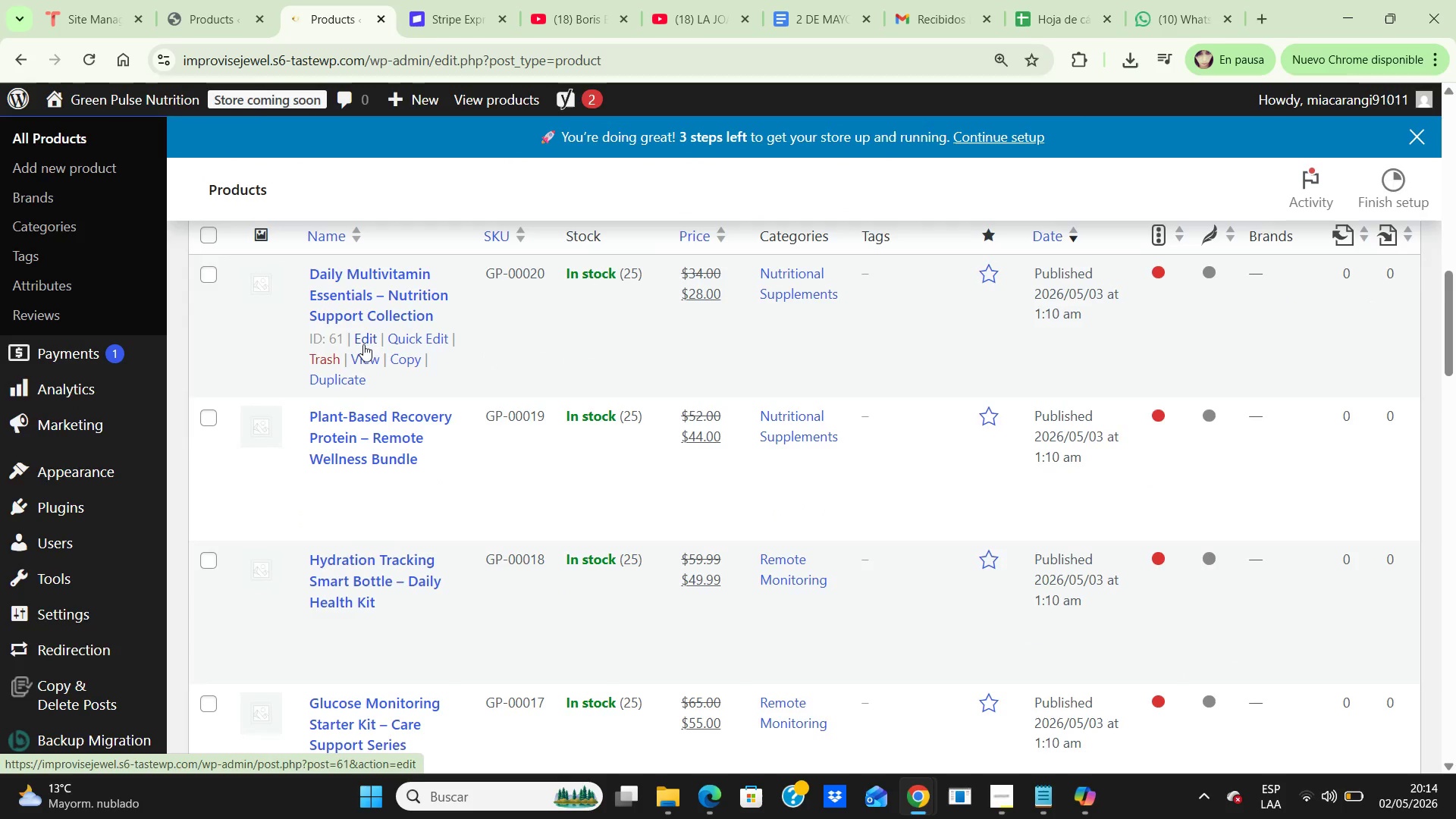 
left_click([372, 338])
 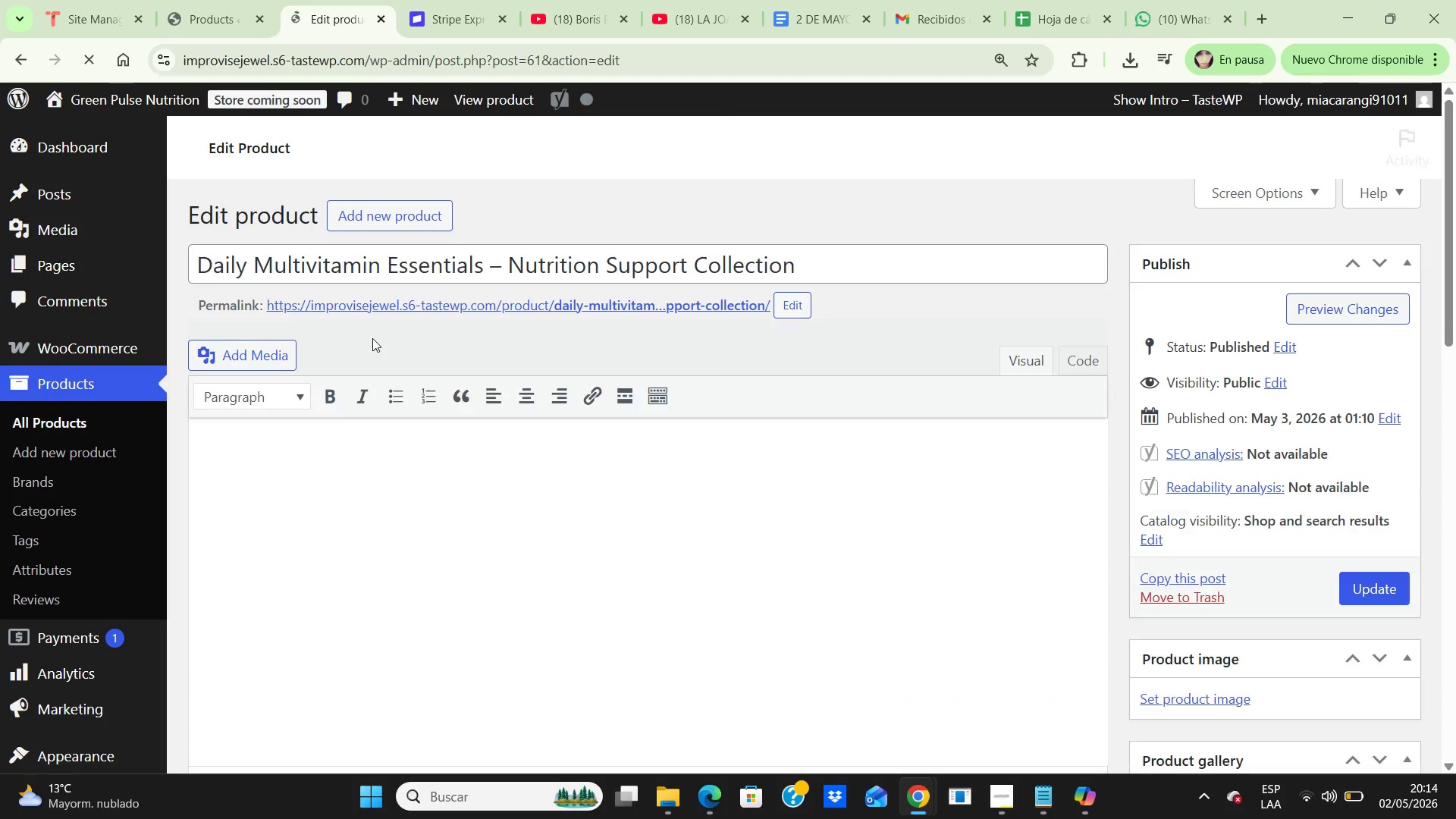 
scroll: coordinate [825, 585], scroll_direction: down, amount: 11.0
 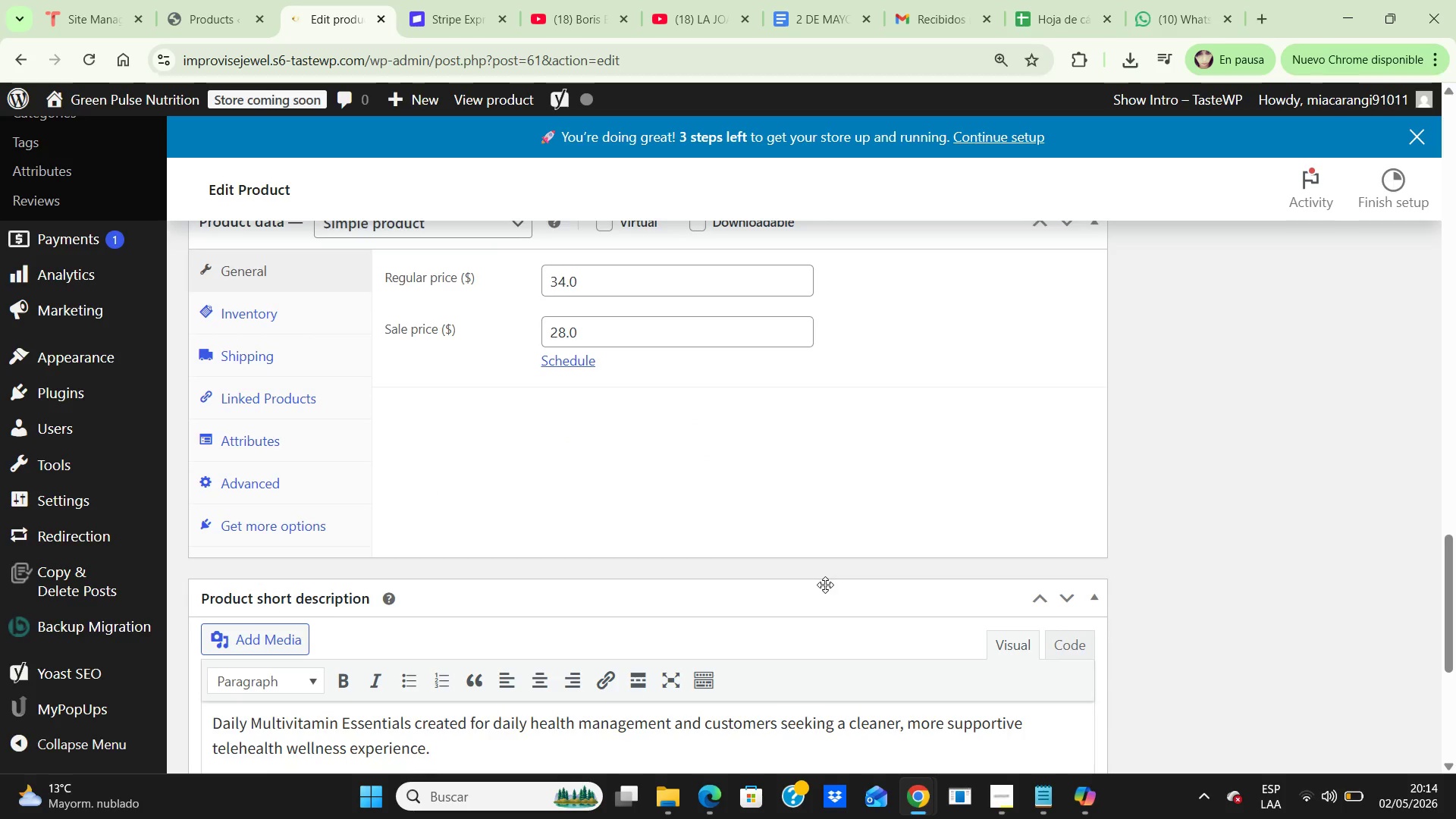 
scroll: coordinate [825, 585], scroll_direction: up, amount: 2.0
 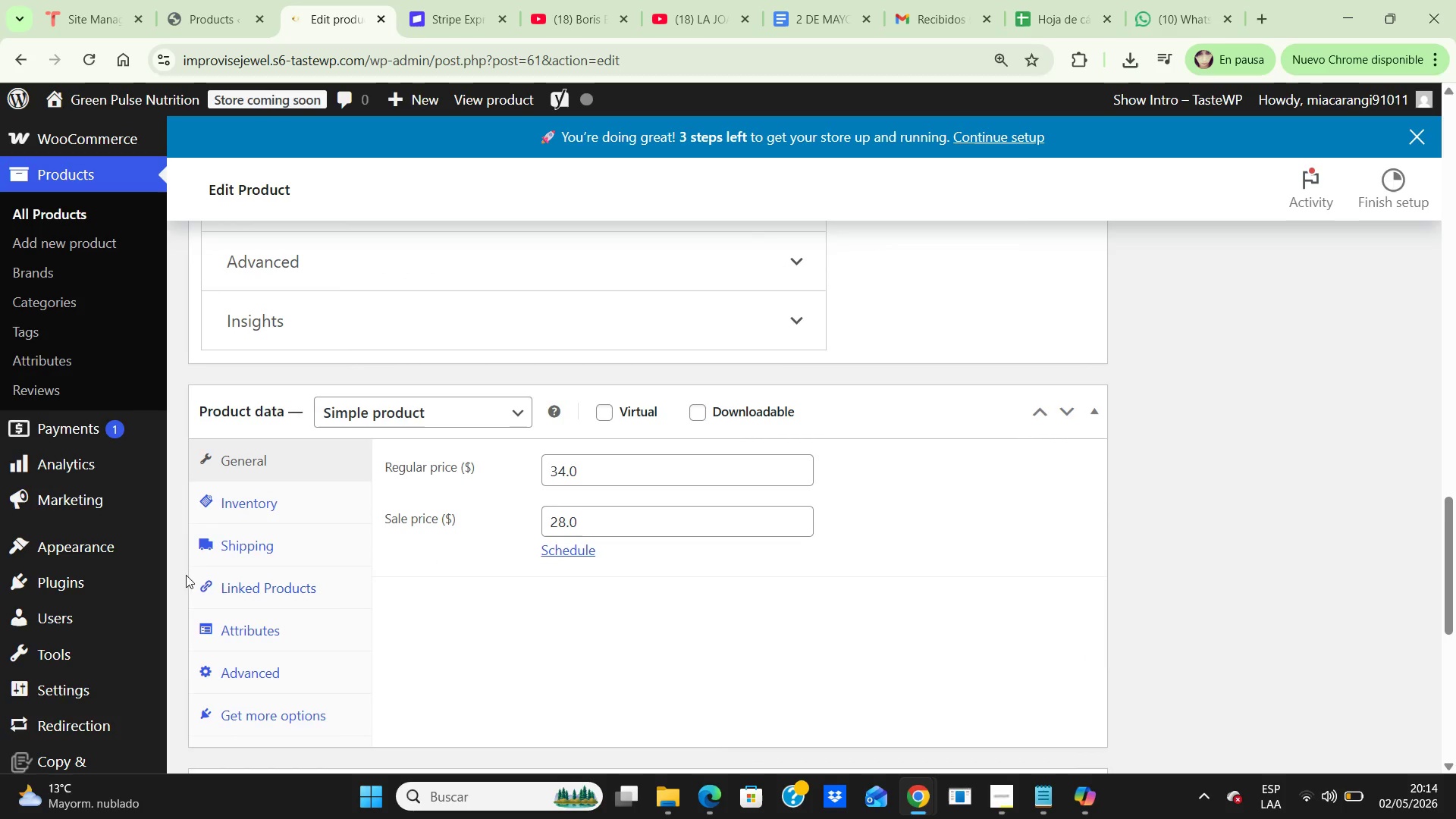 
left_click([260, 542])
 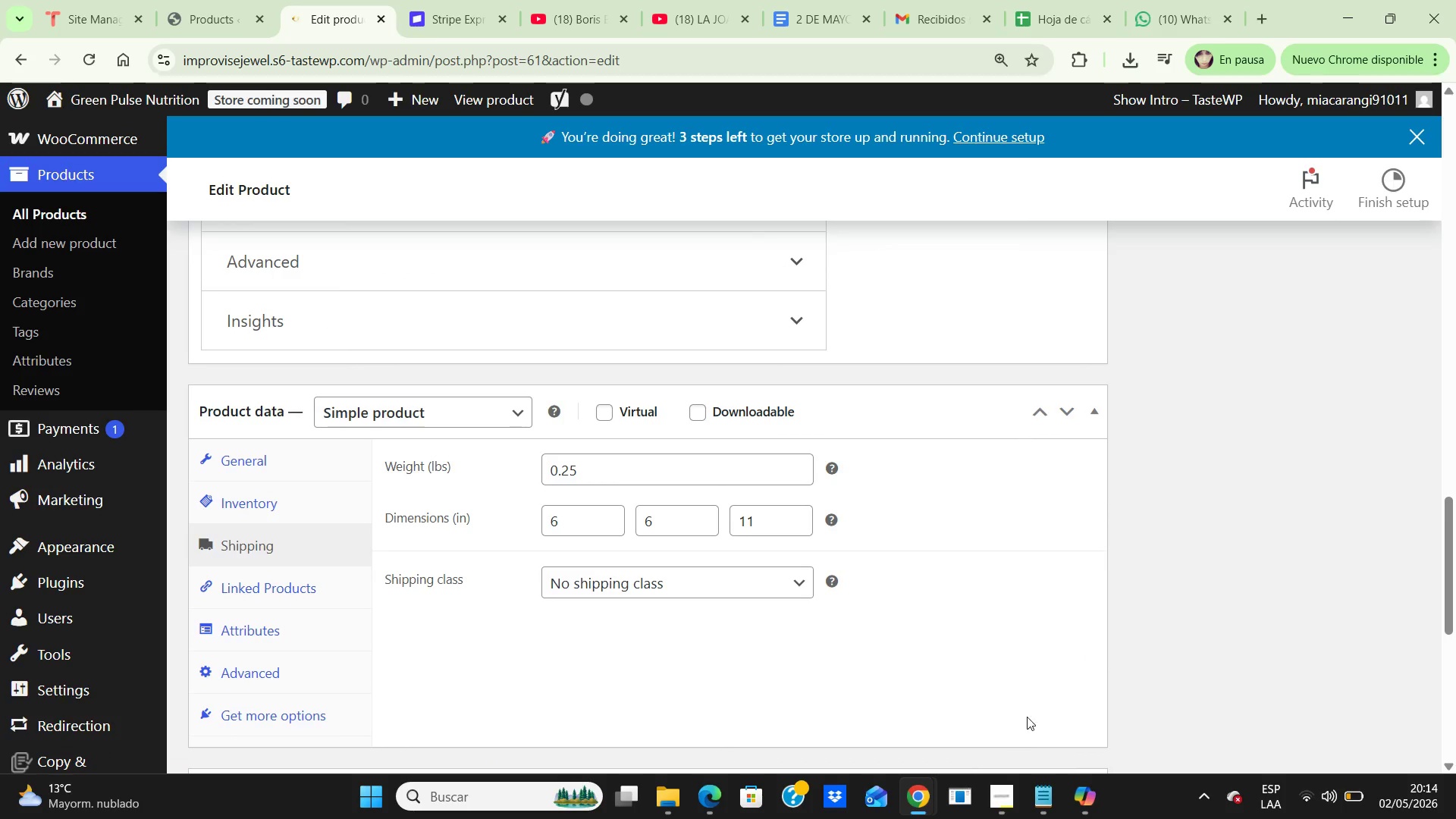 
scroll: coordinate [1162, 571], scroll_direction: down, amount: 2.0
 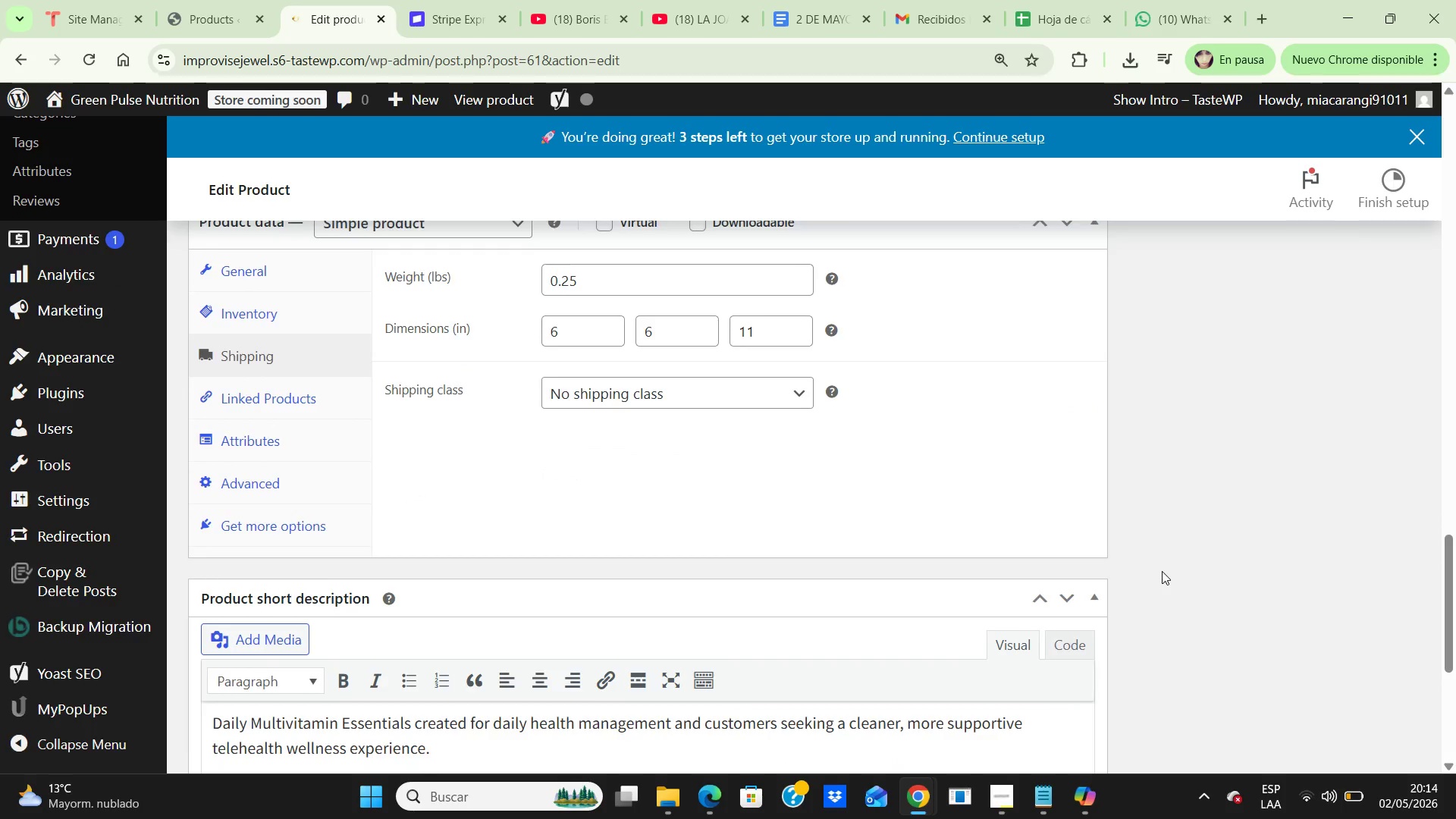 
scroll: coordinate [1162, 571], scroll_direction: up, amount: 1.0
 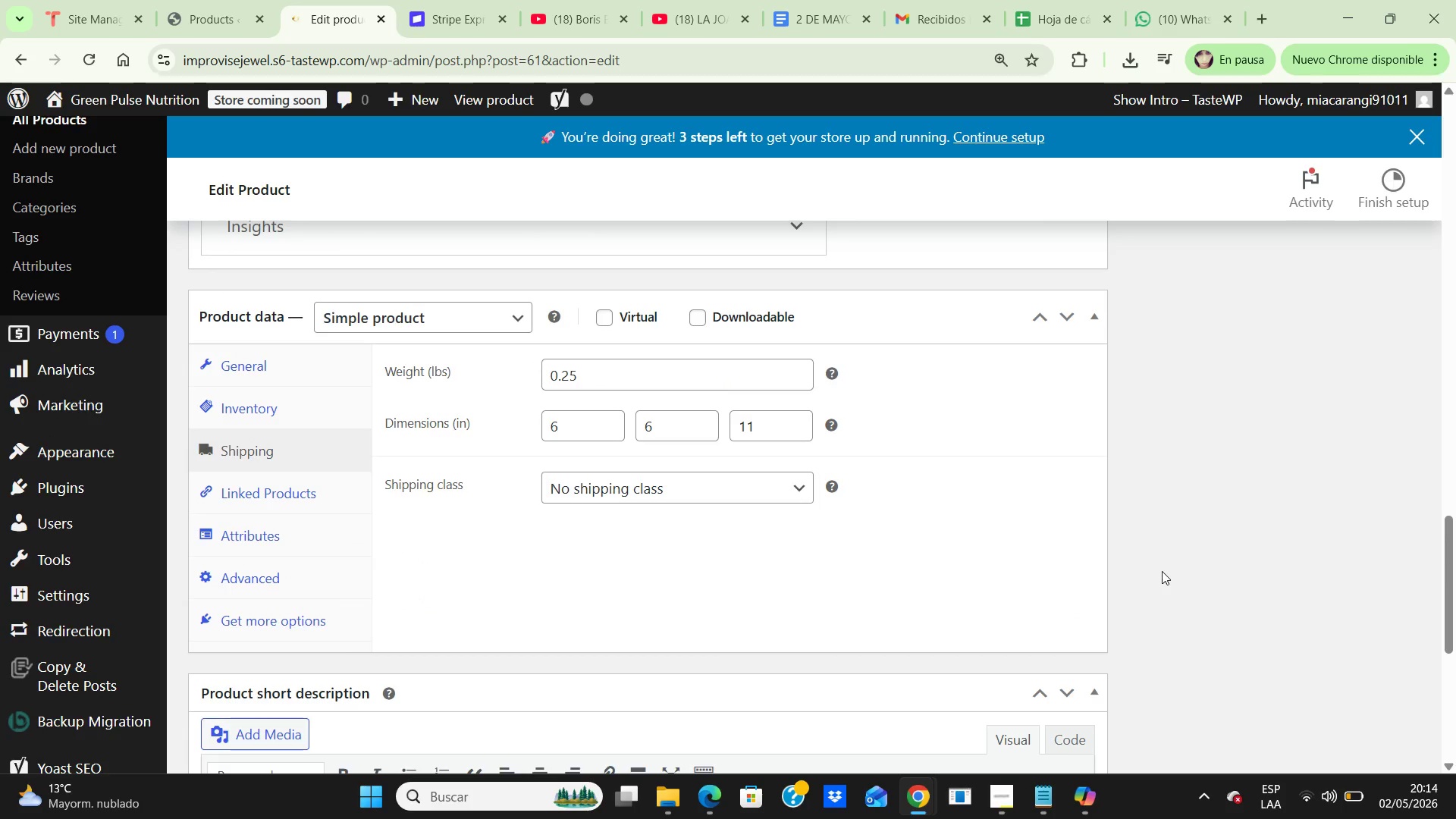 
wait(13.96)
 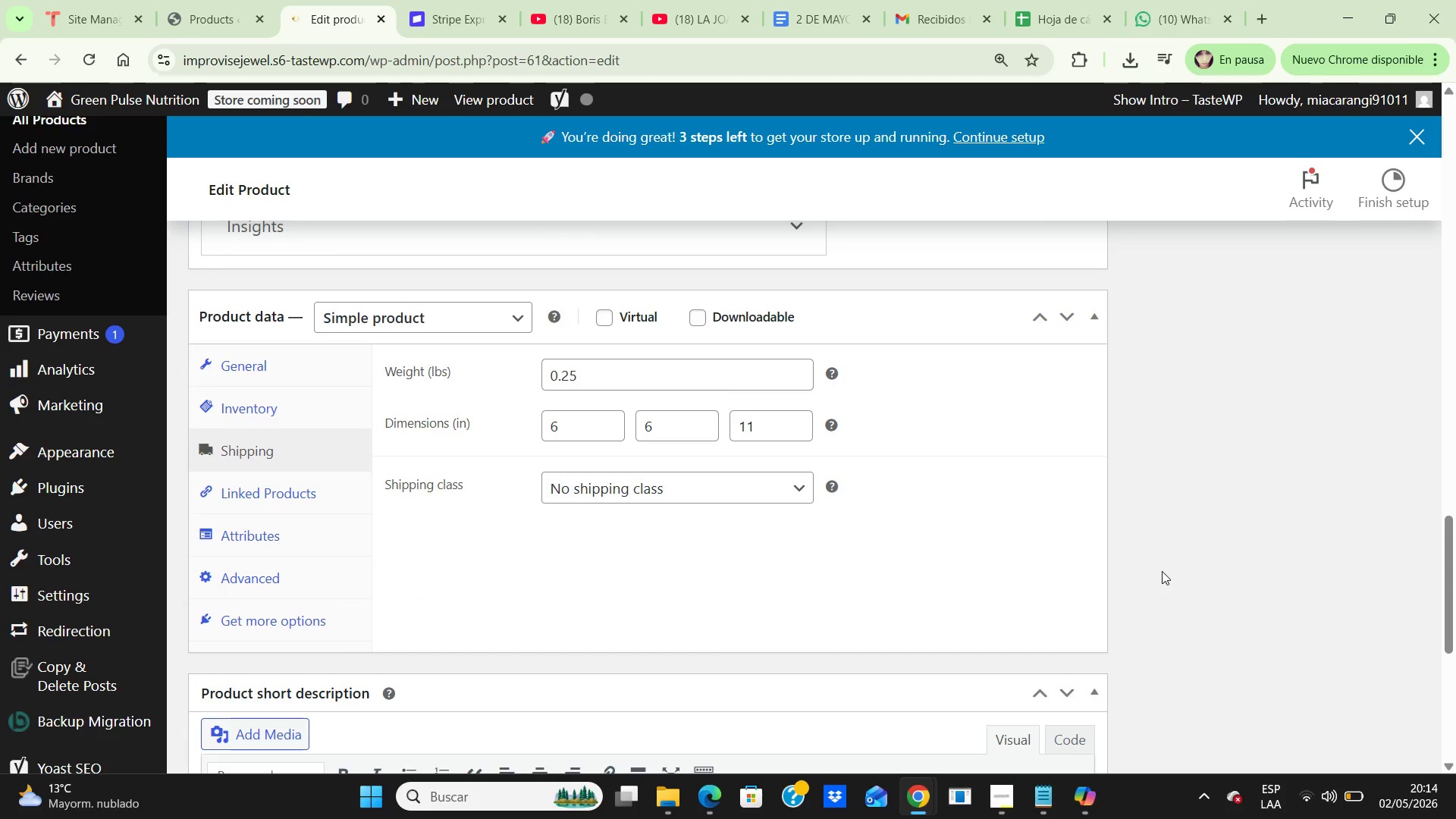 
key(PrintScreen)
 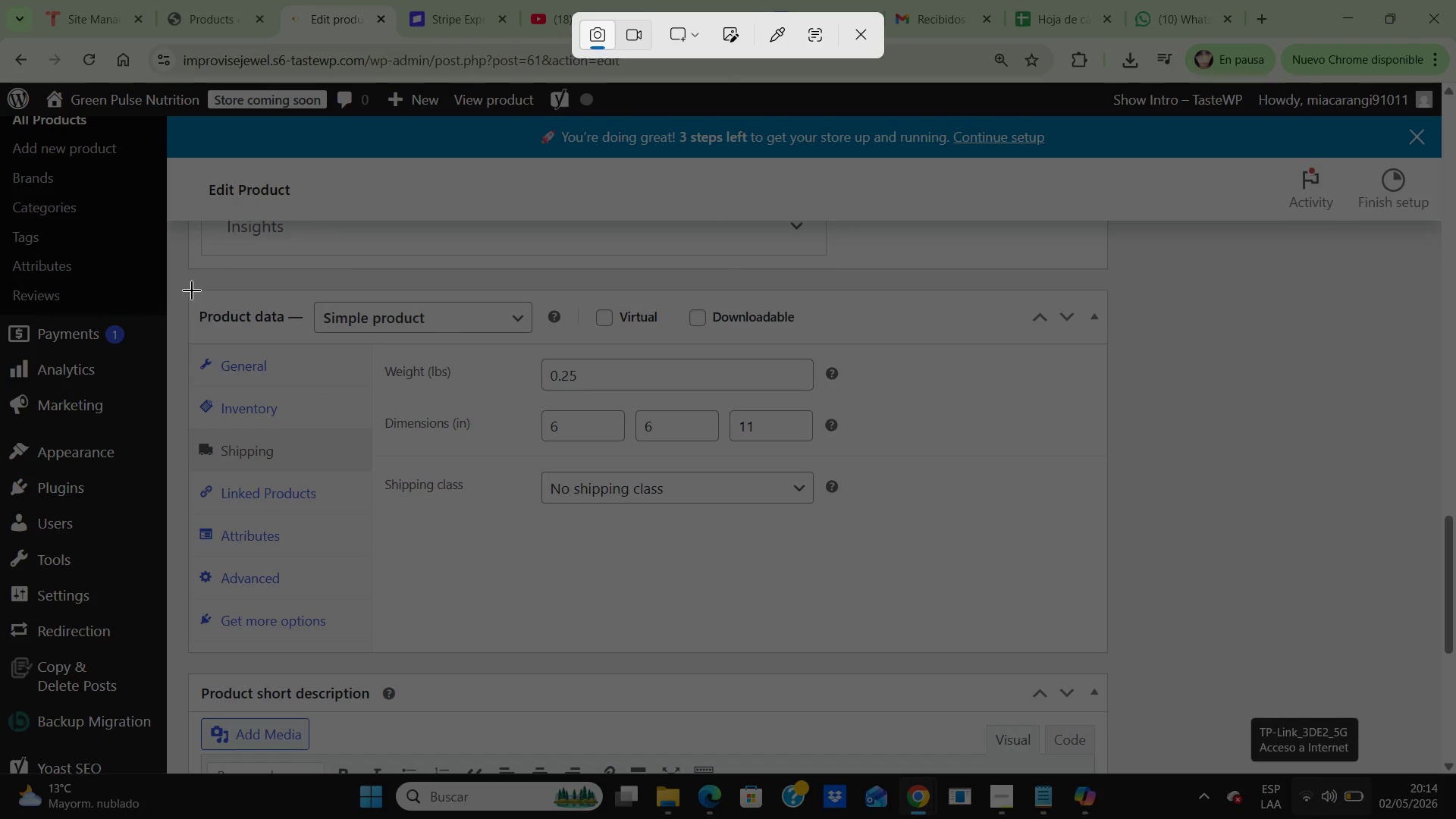 
left_click_drag(start_coordinate=[187, 281], to_coordinate=[1119, 661])
 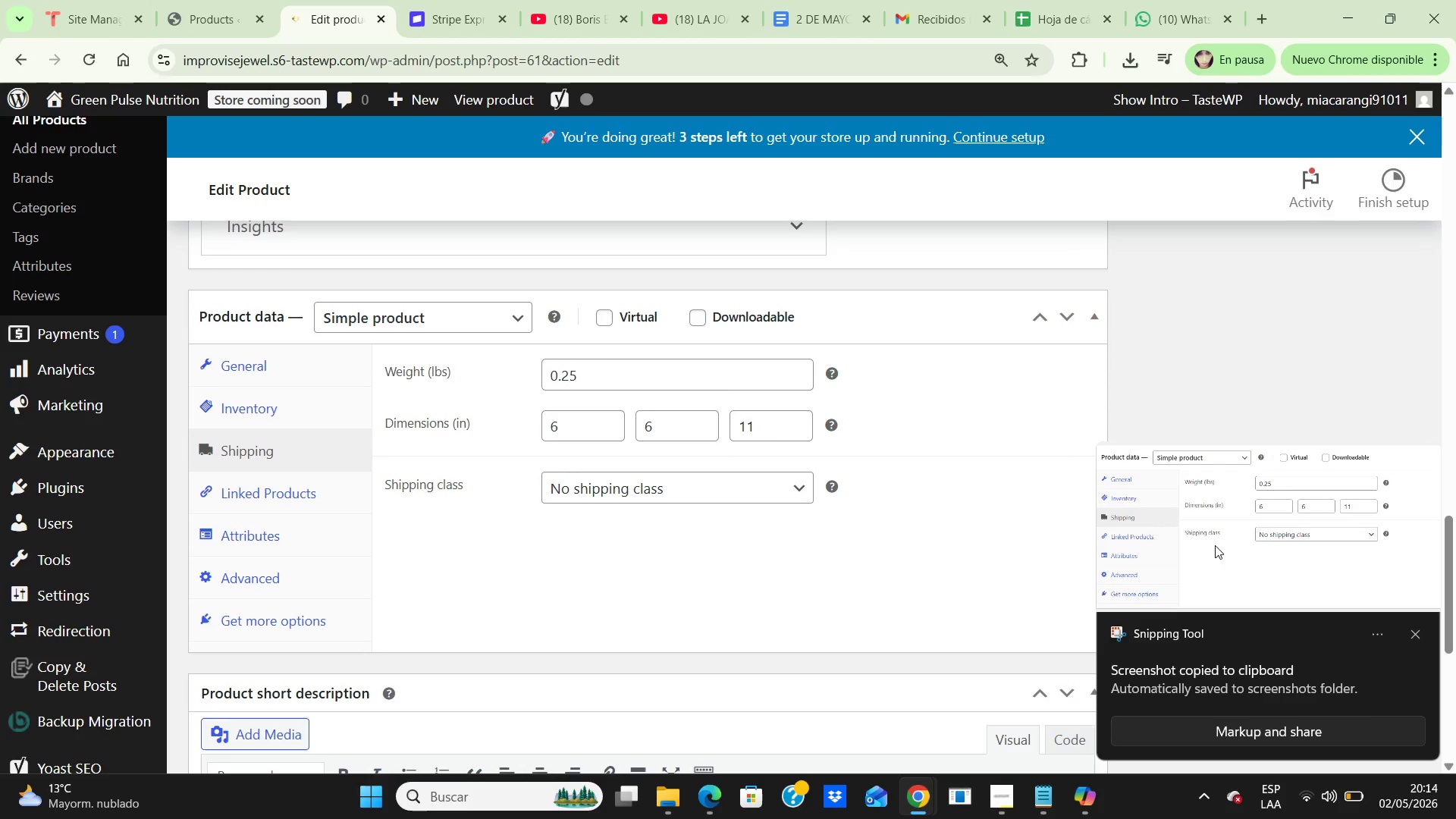 
wait(5.7)
 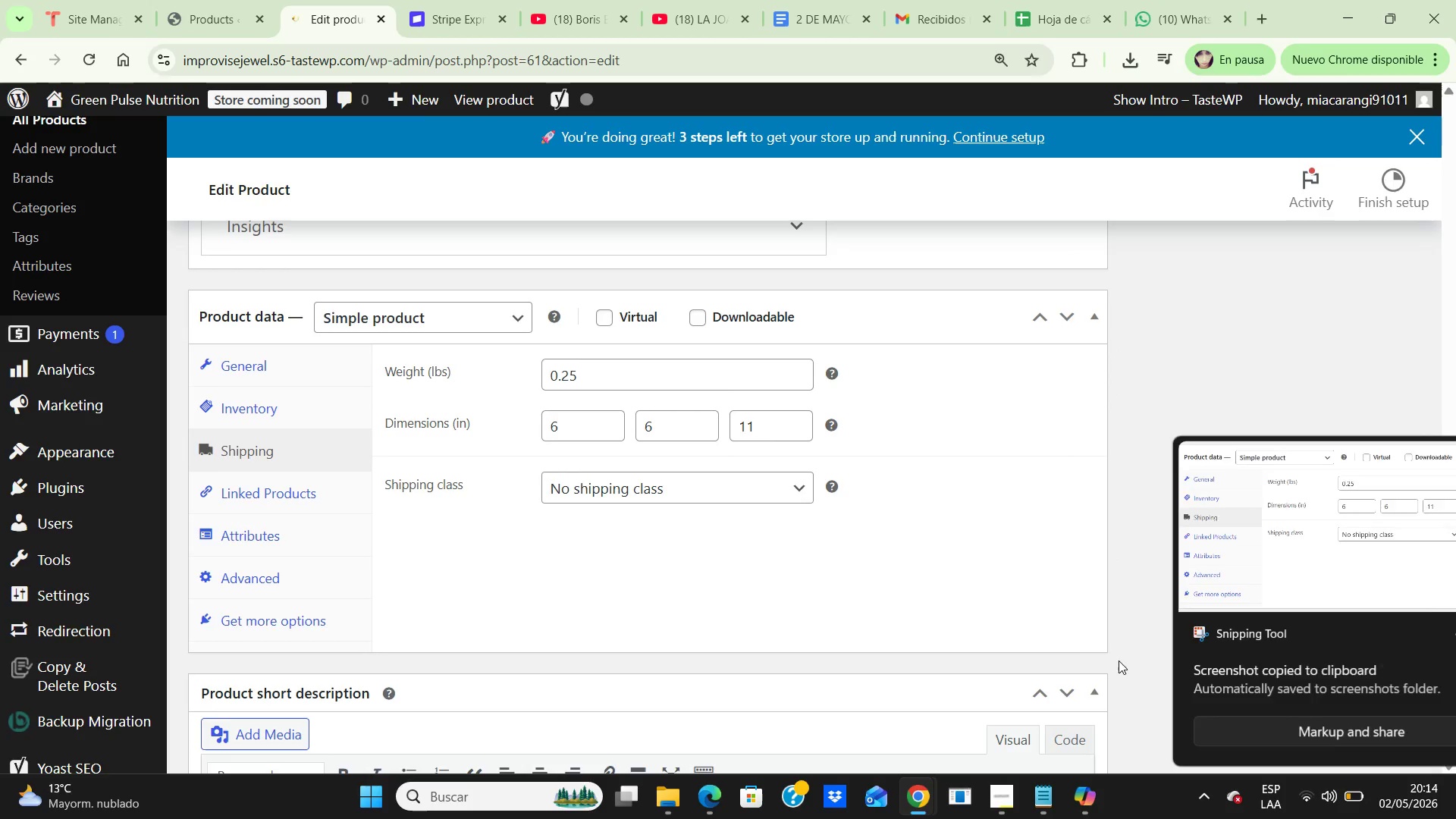 
double_click([1243, 535])
 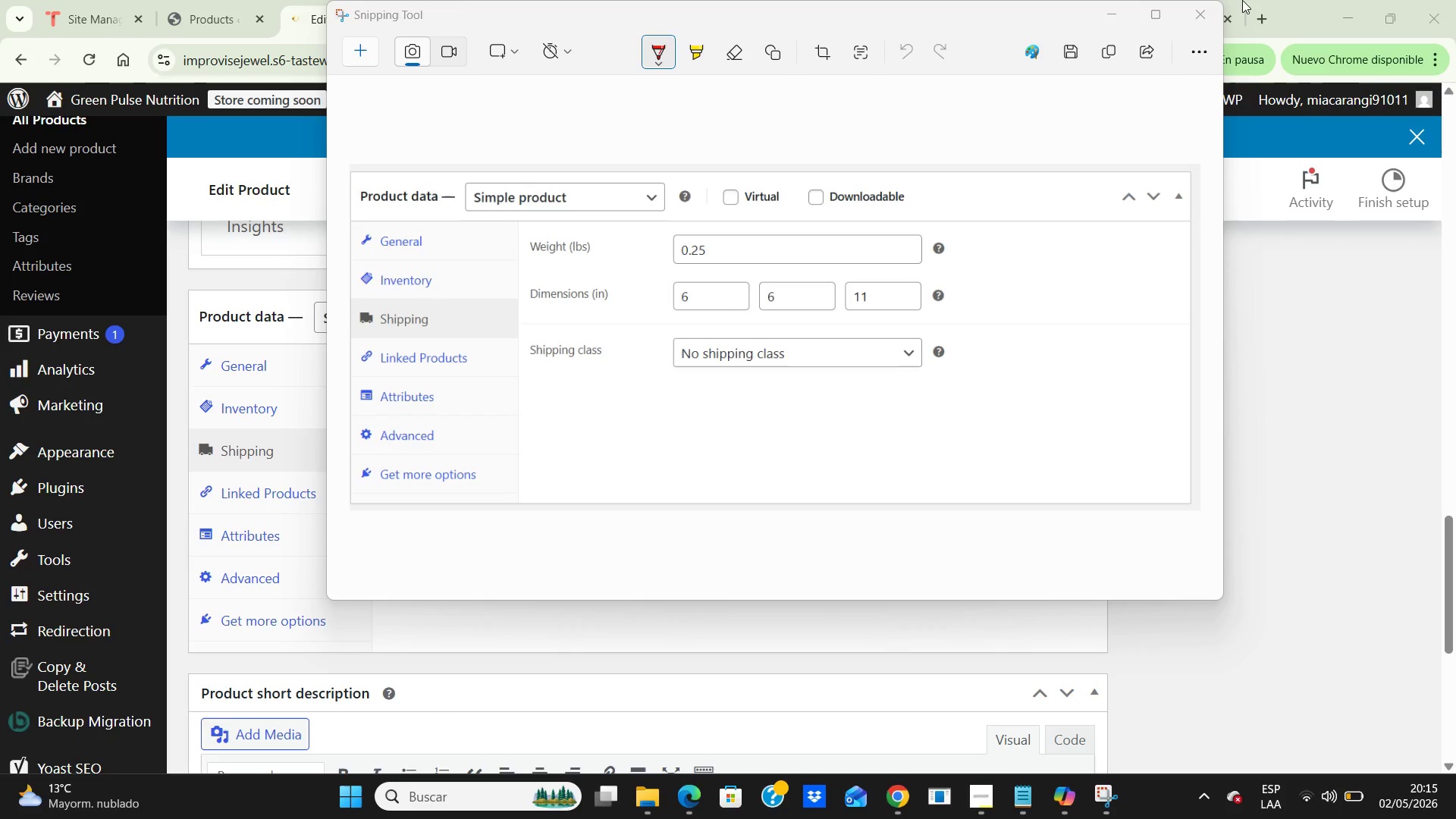 
left_click([1068, 59])
 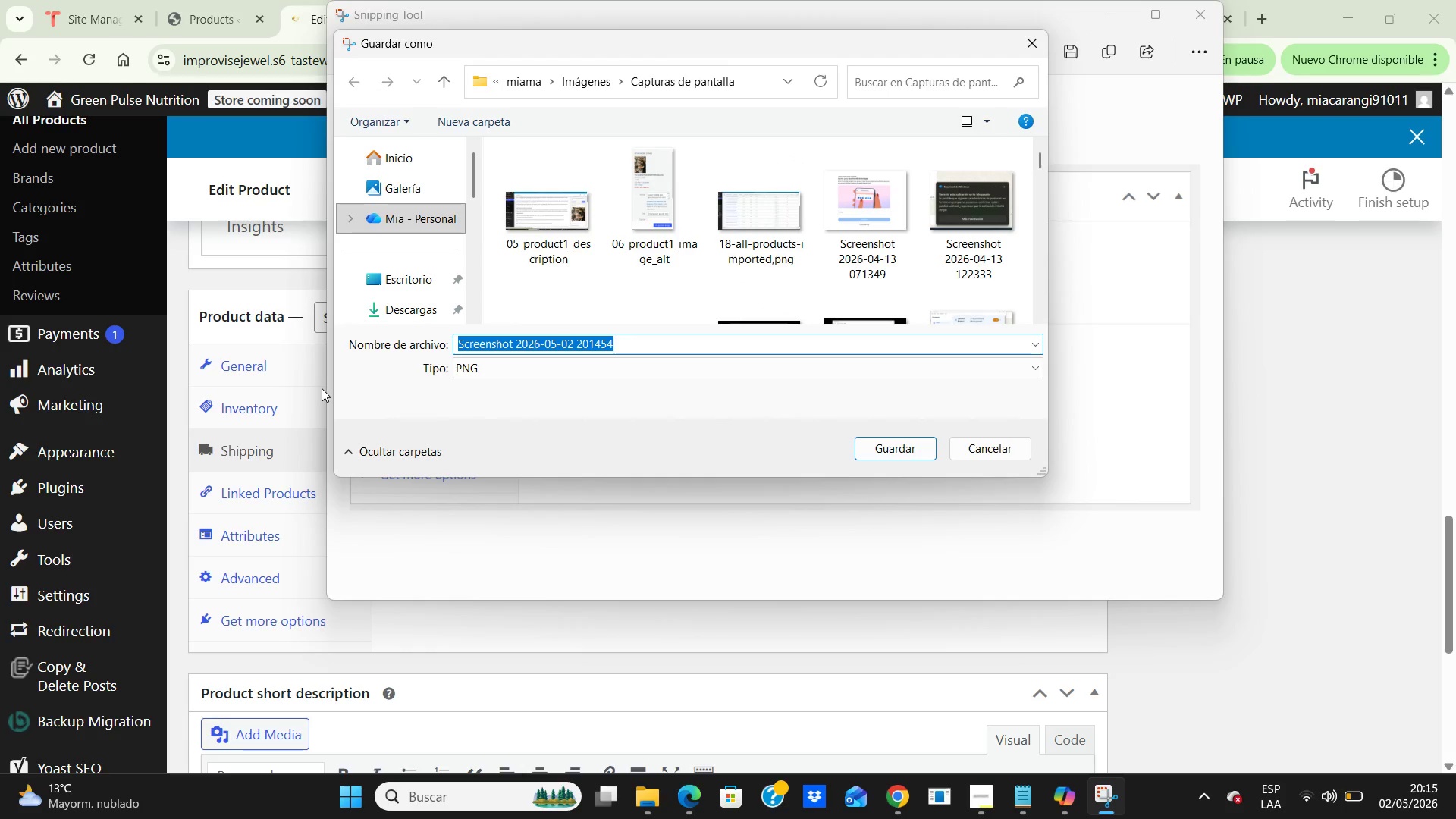 
double_click([401, 309])
 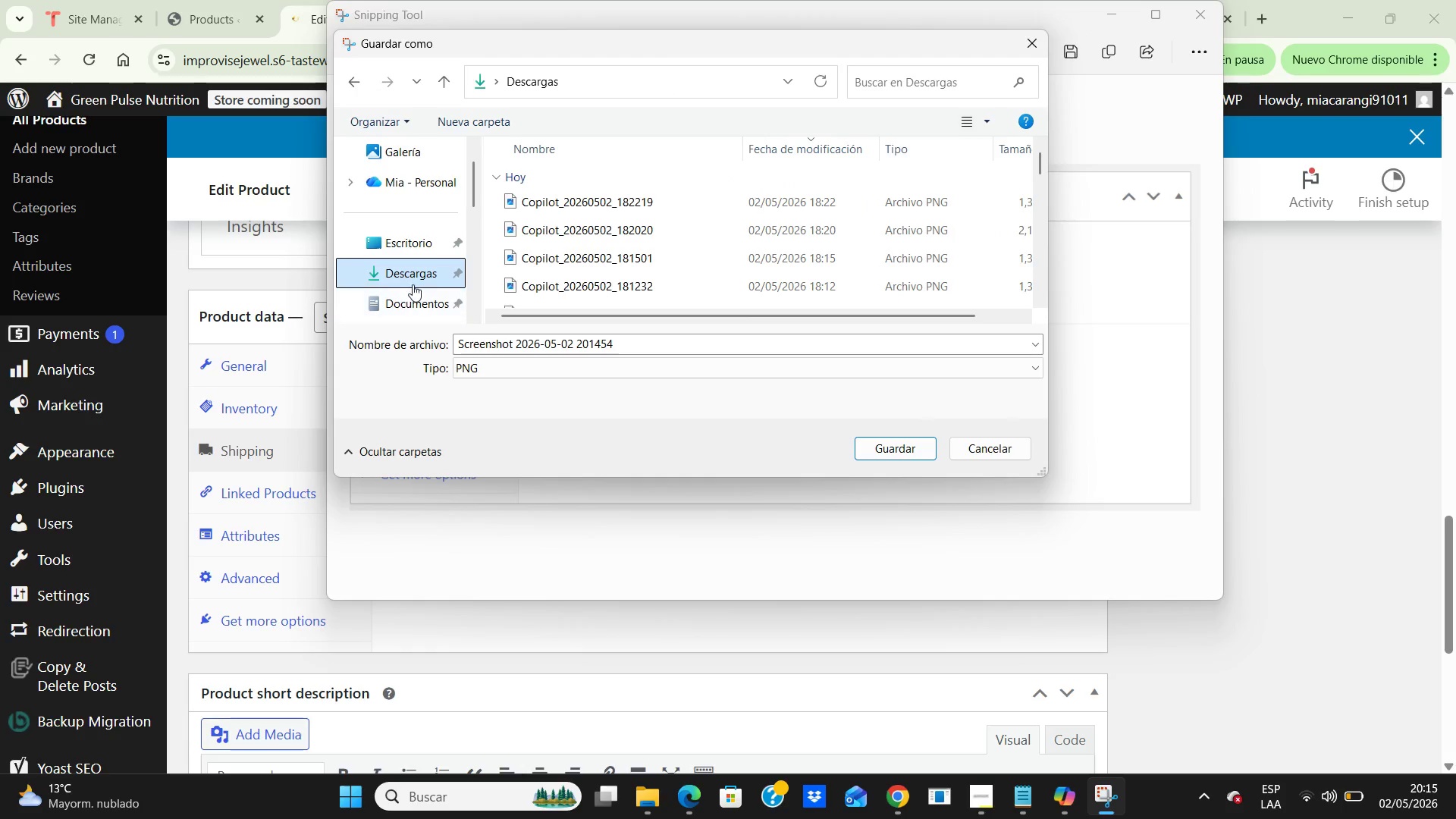 
left_click([403, 236])
 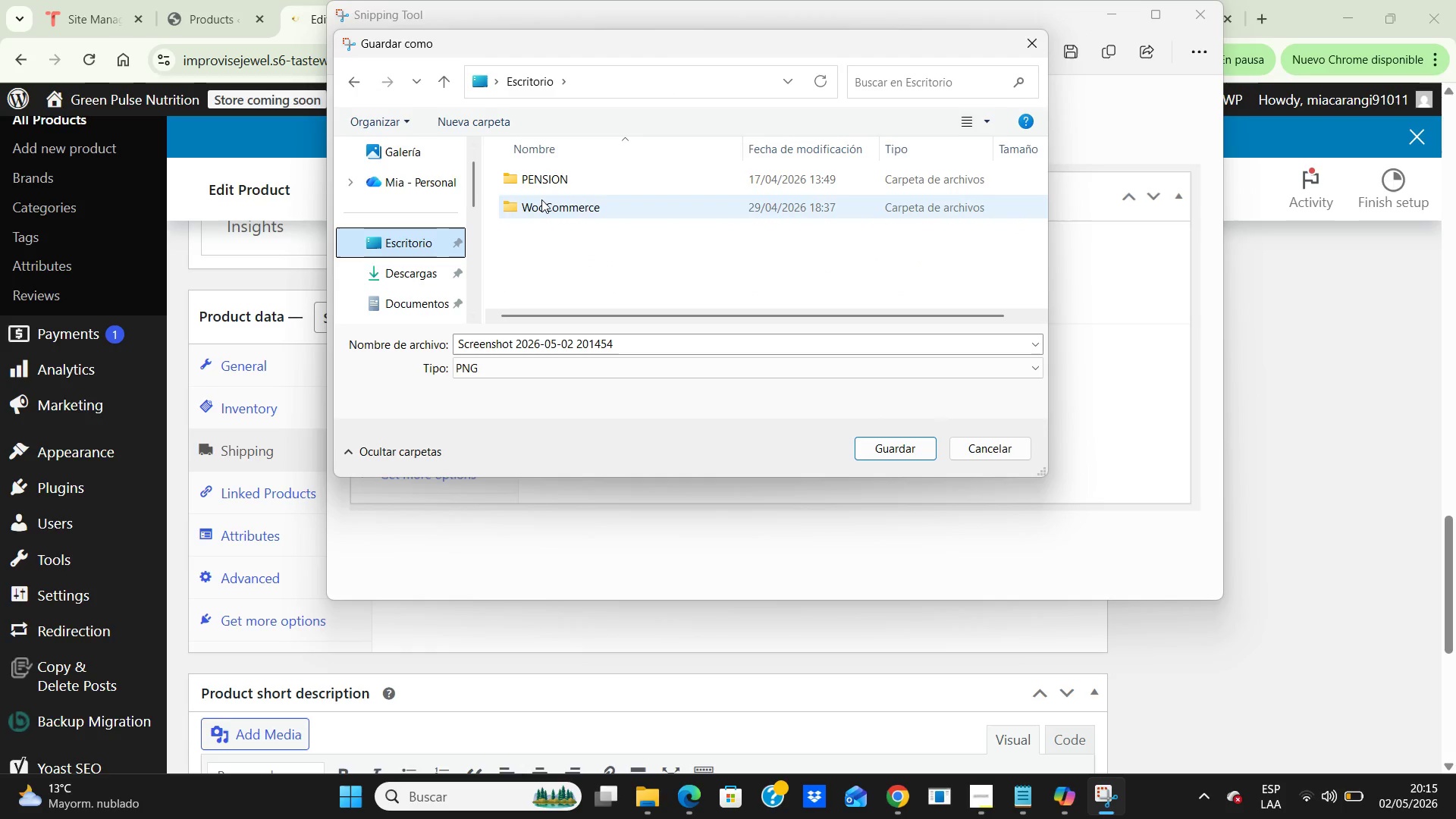 
double_click([541, 199])
 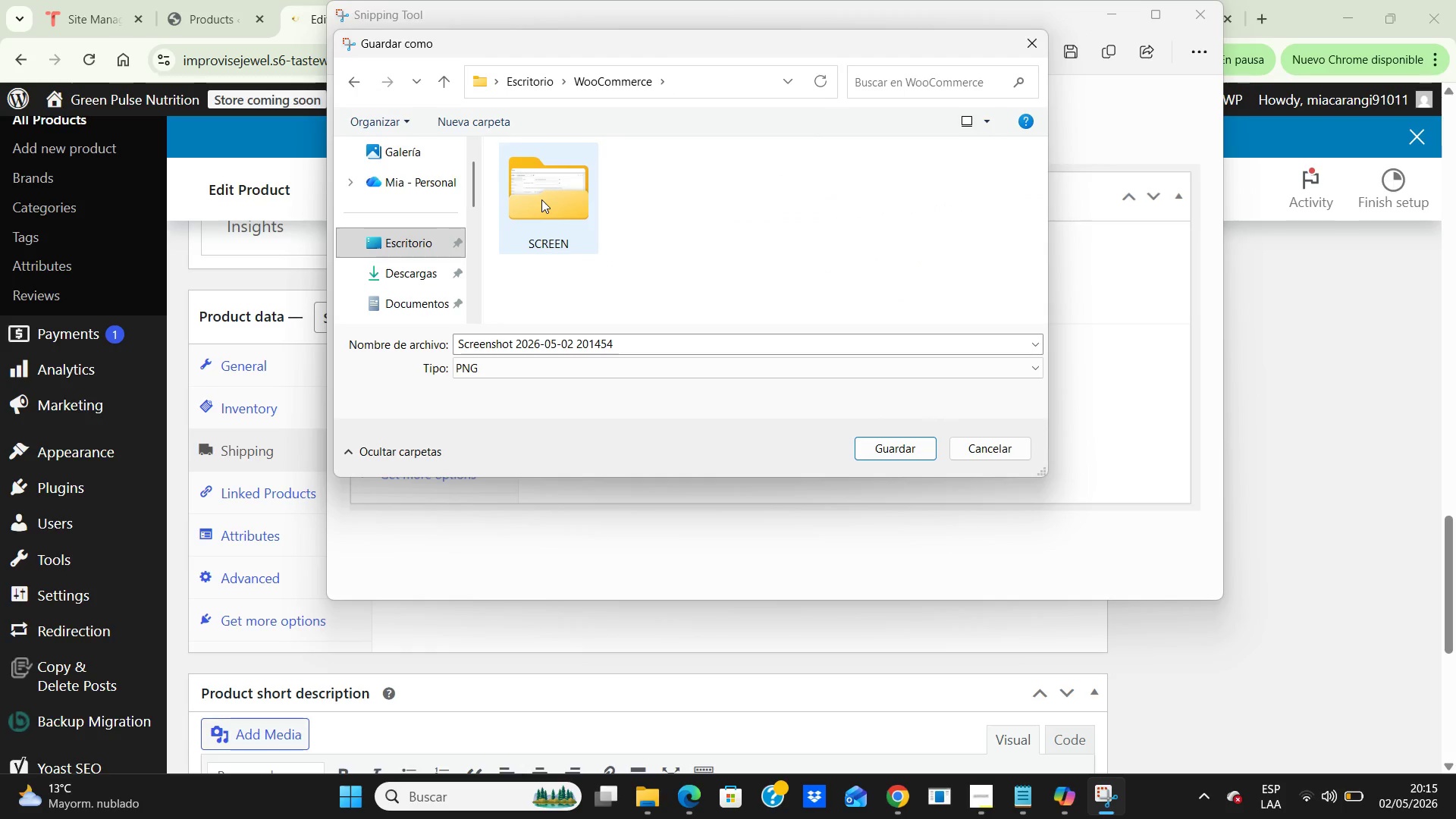 
double_click([541, 199])
 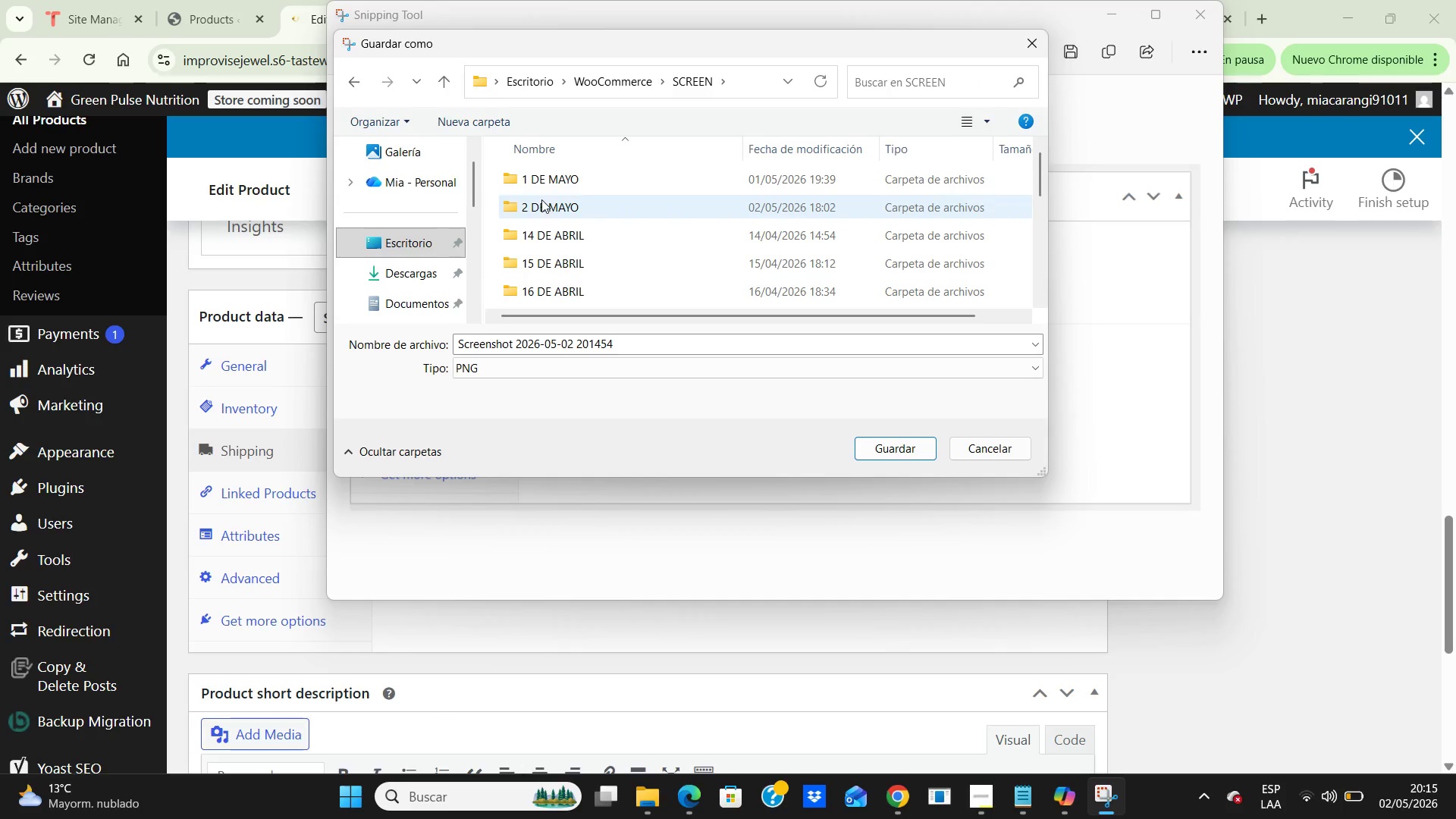 
double_click([541, 199])
 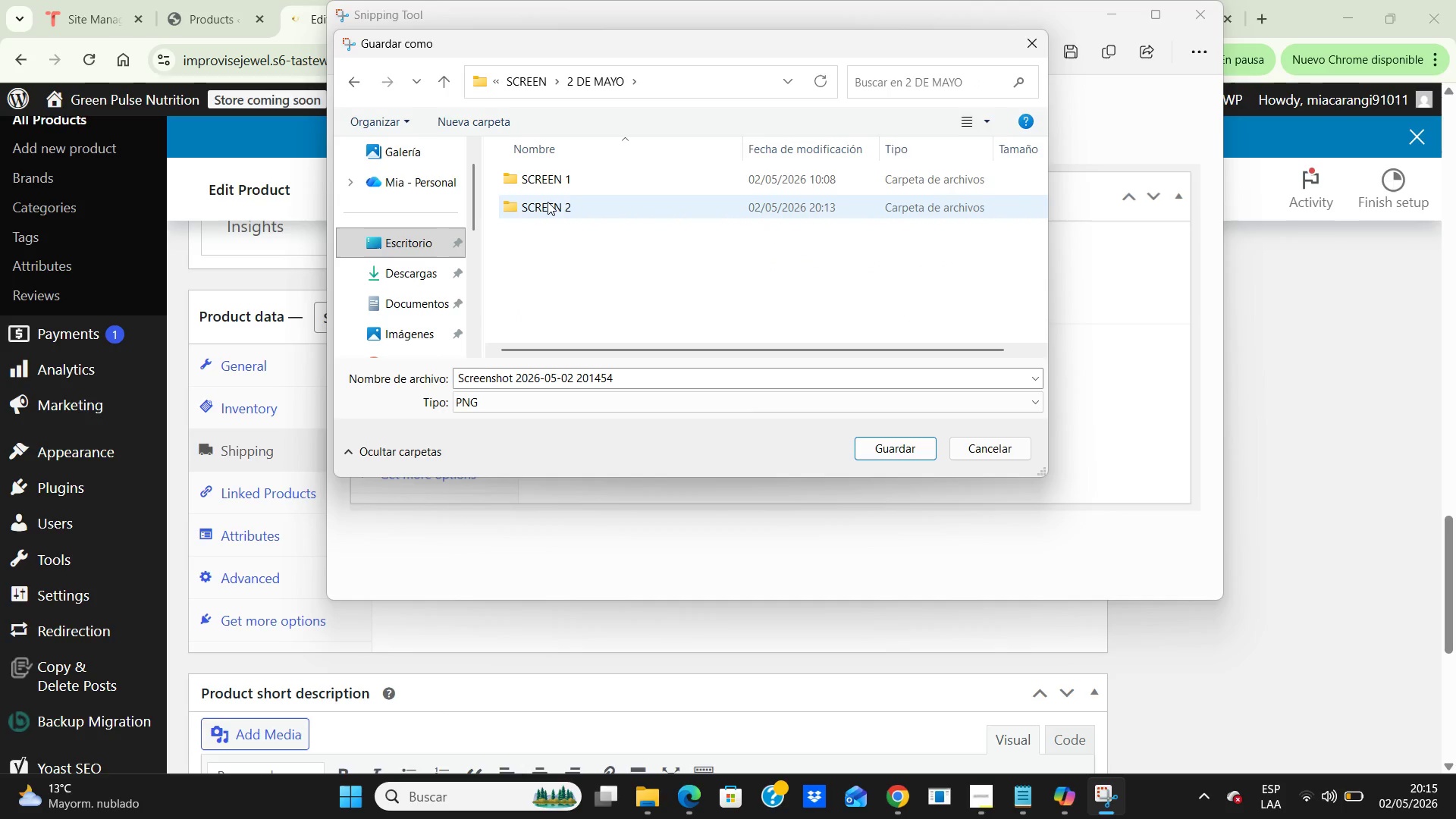 
left_click([548, 202])
 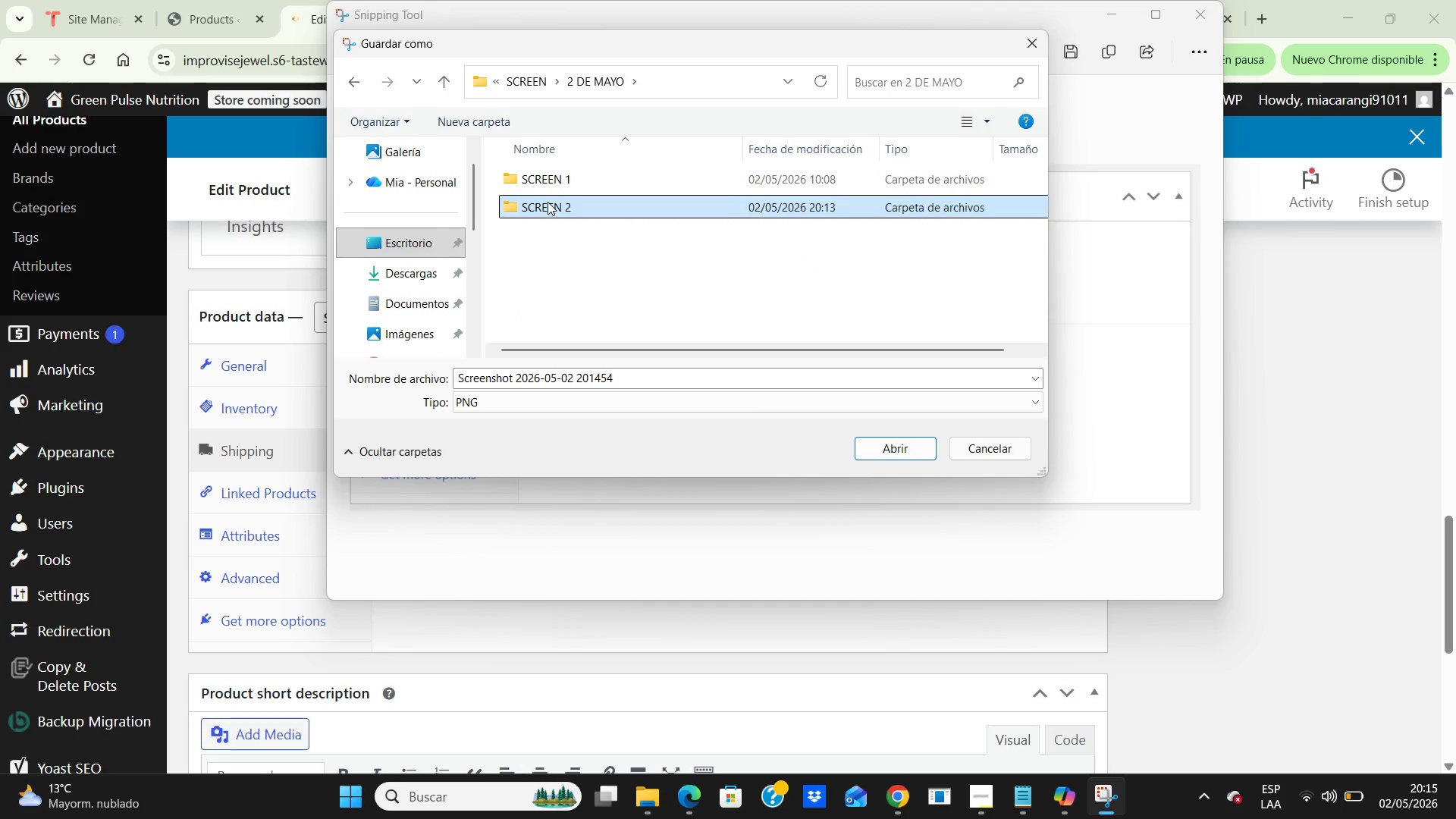 
left_click_drag(start_coordinate=[548, 202], to_coordinate=[642, 342])
 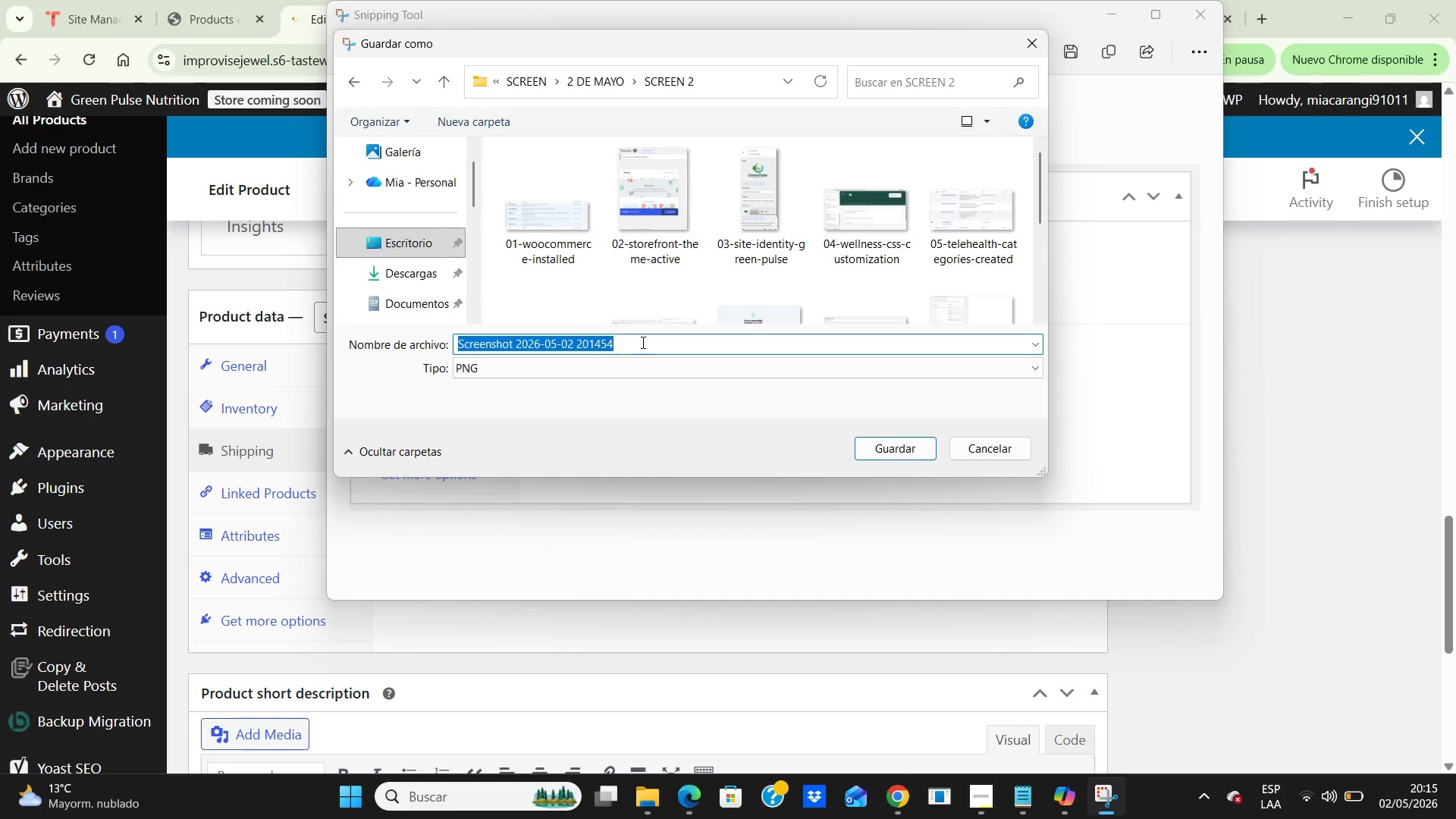 
left_click([642, 342])
 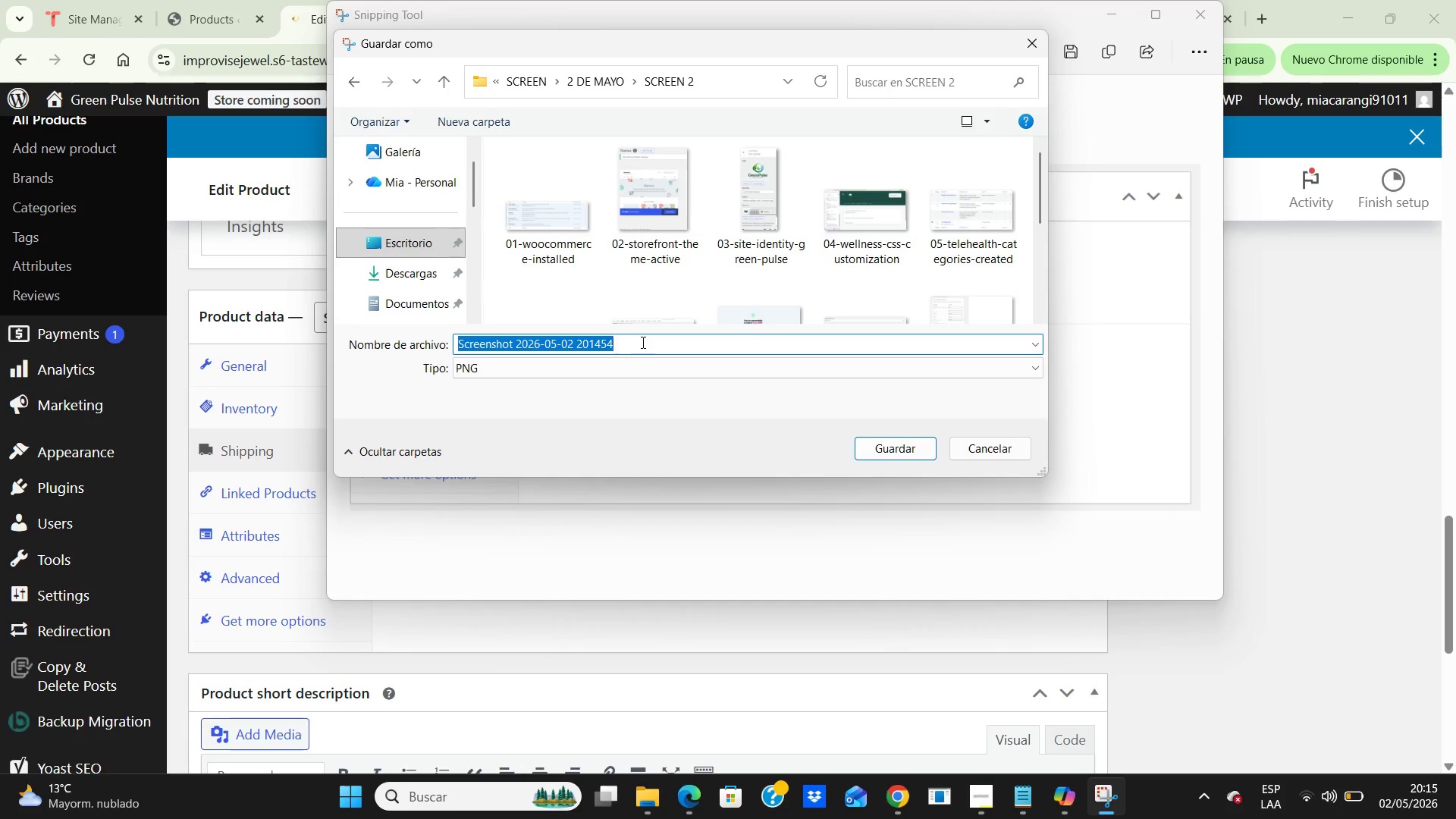 
type(12-product)
 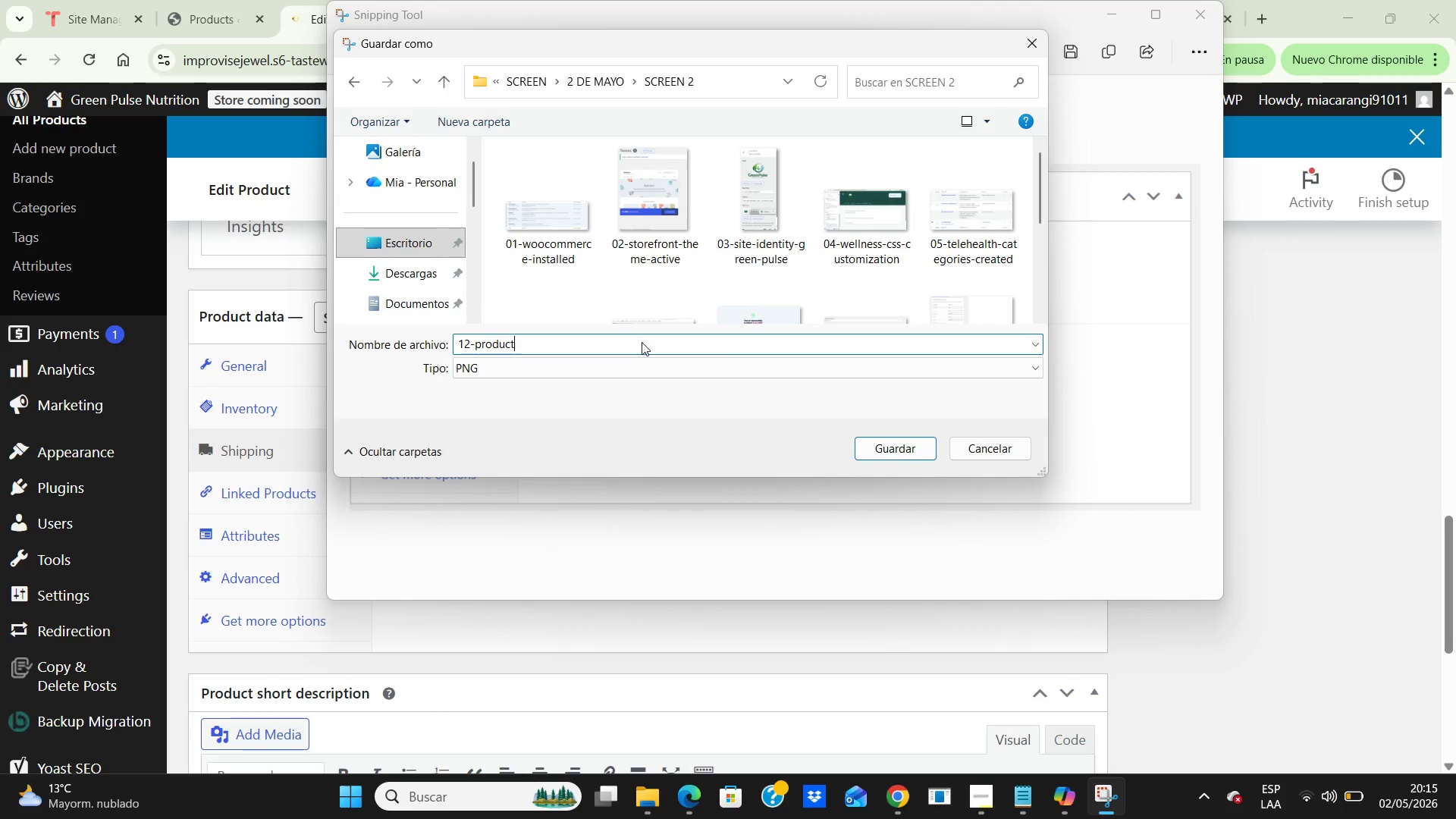 
hold_key(key=NumpadSubtract, duration=0.31)
 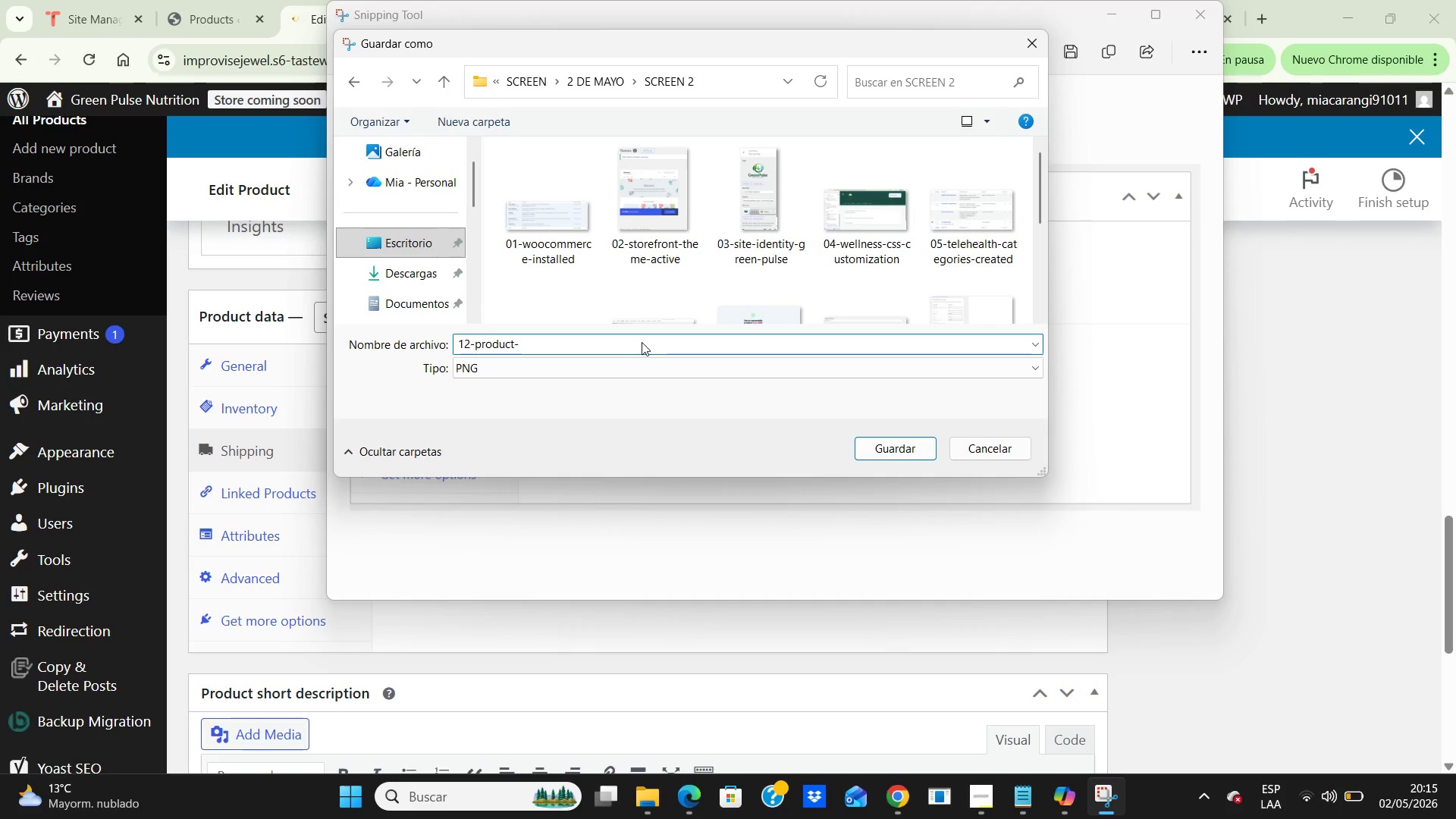 
type(shiipping-metadata.png)
 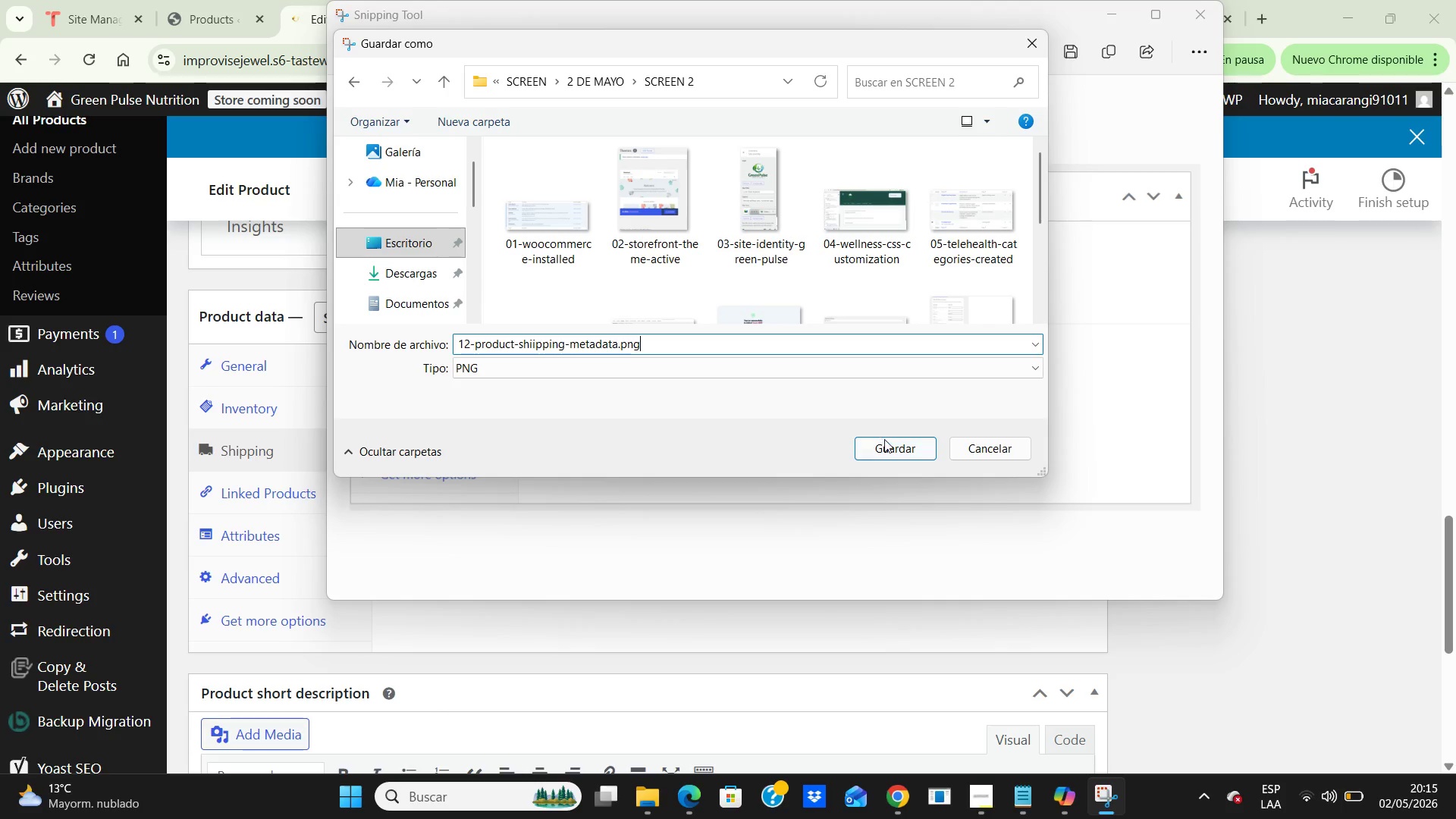 
left_click([889, 447])
 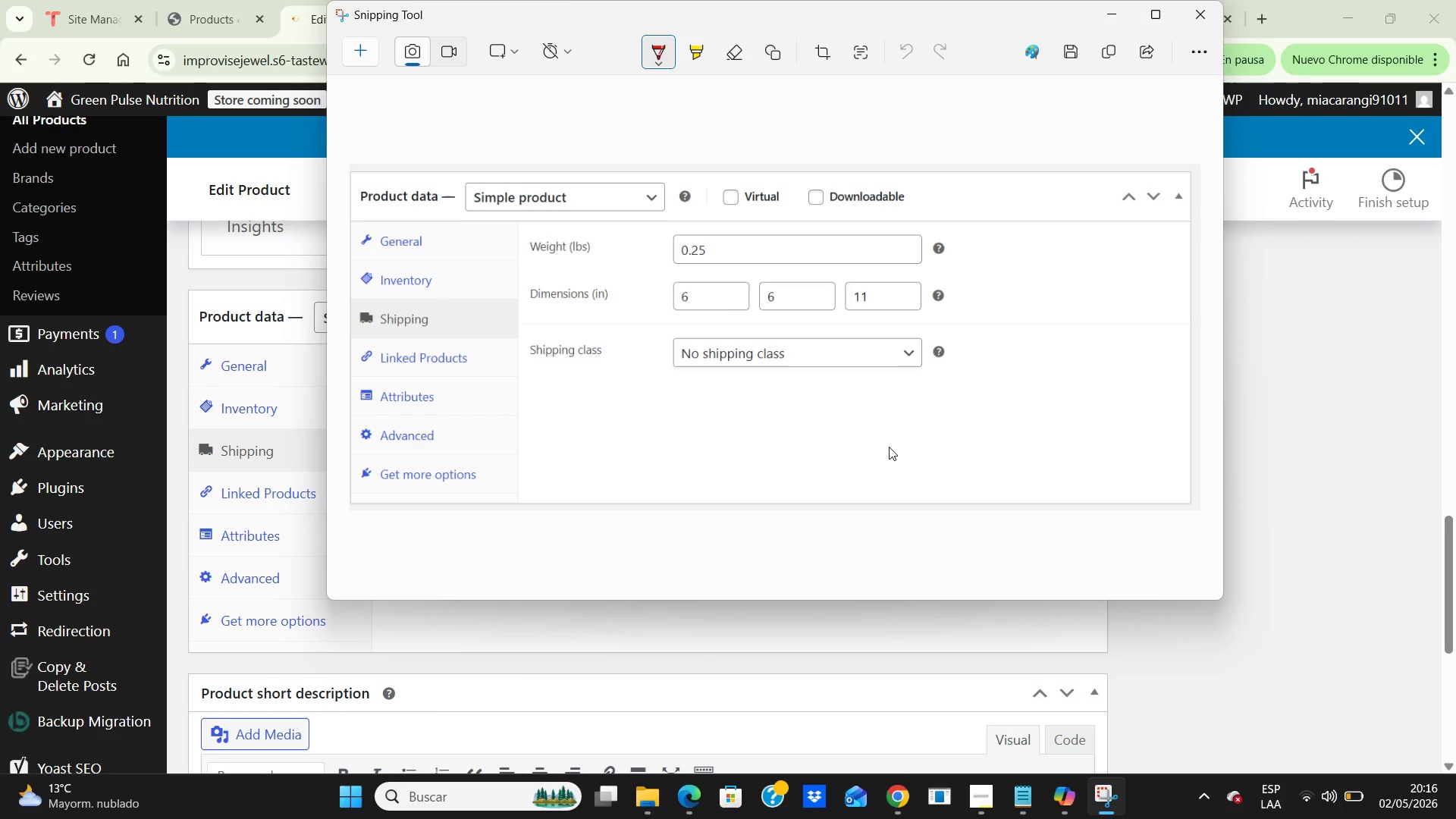 
wait(68.55)
 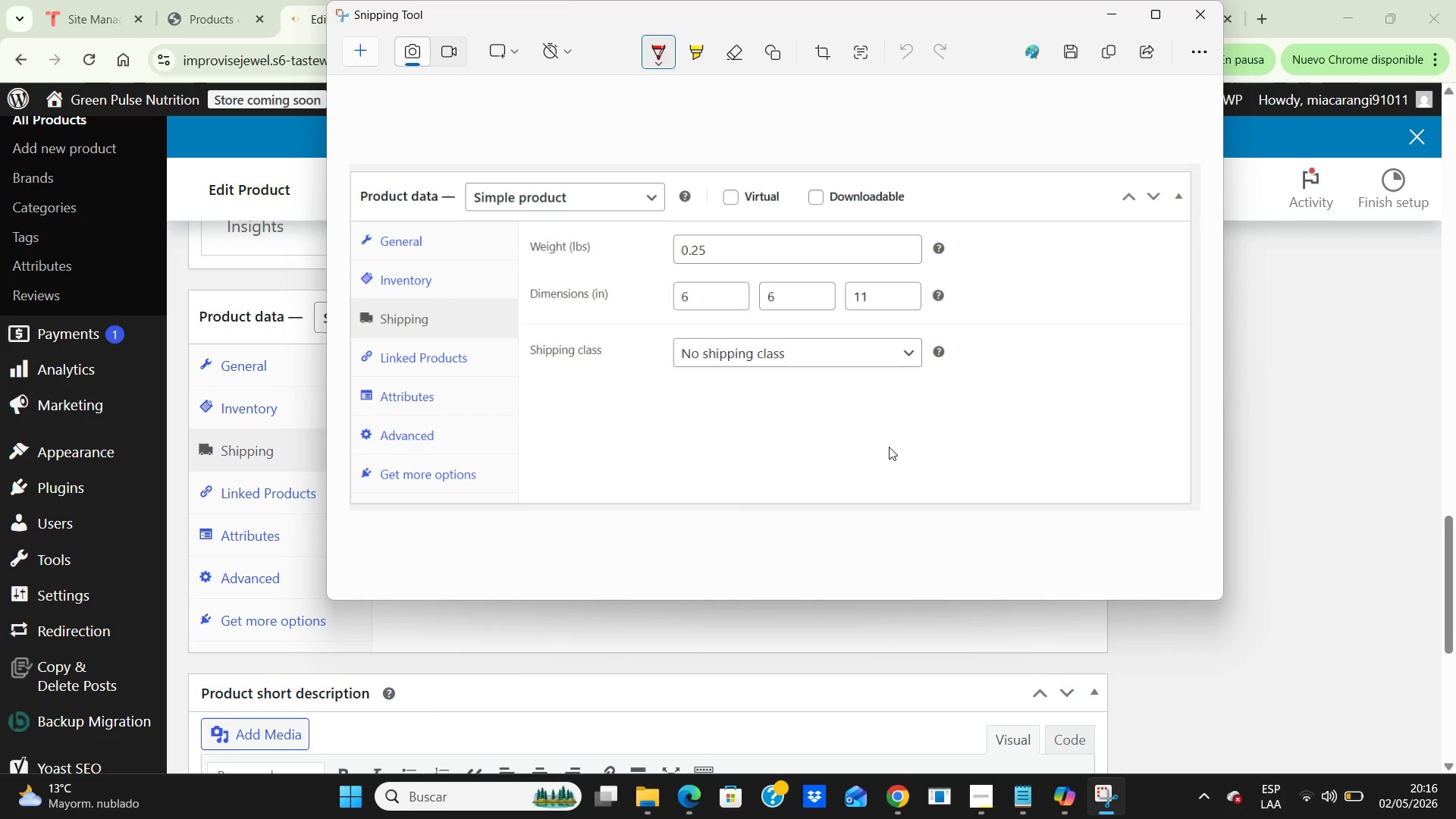 
left_click([1207, 11])
 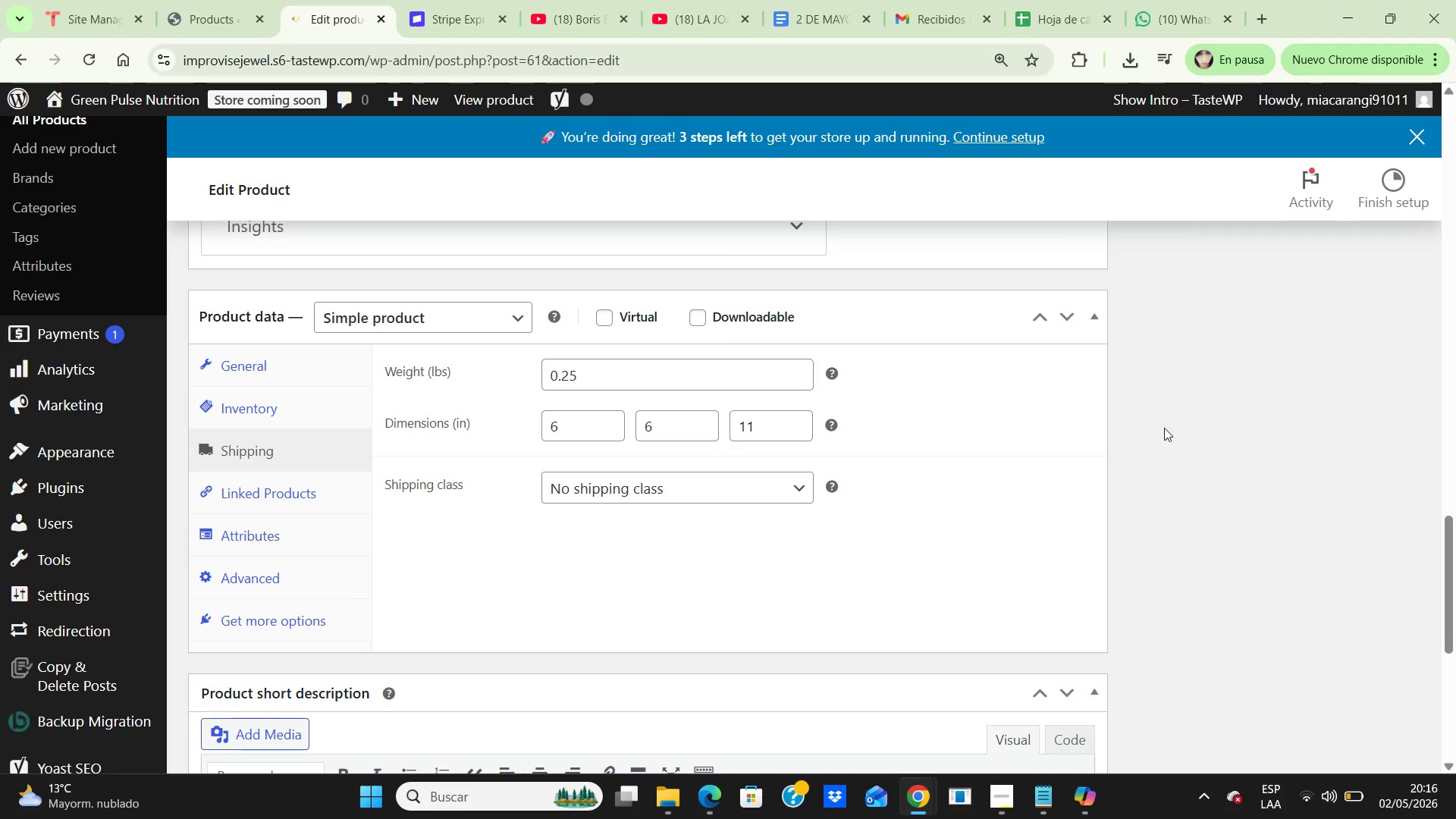 
left_click([1181, 446])
 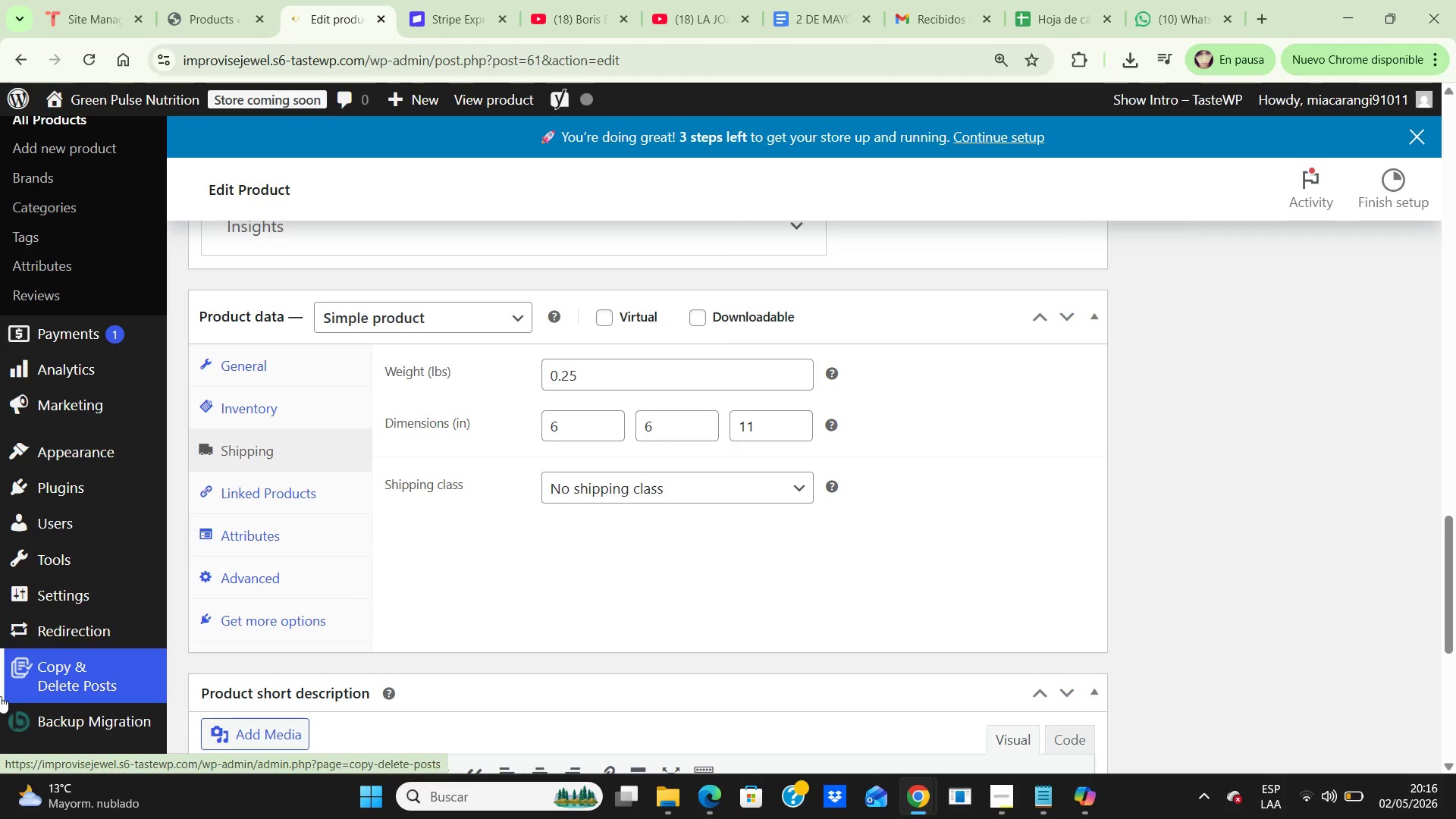 
hold_key(key=ArrowUp, duration=1.51)
 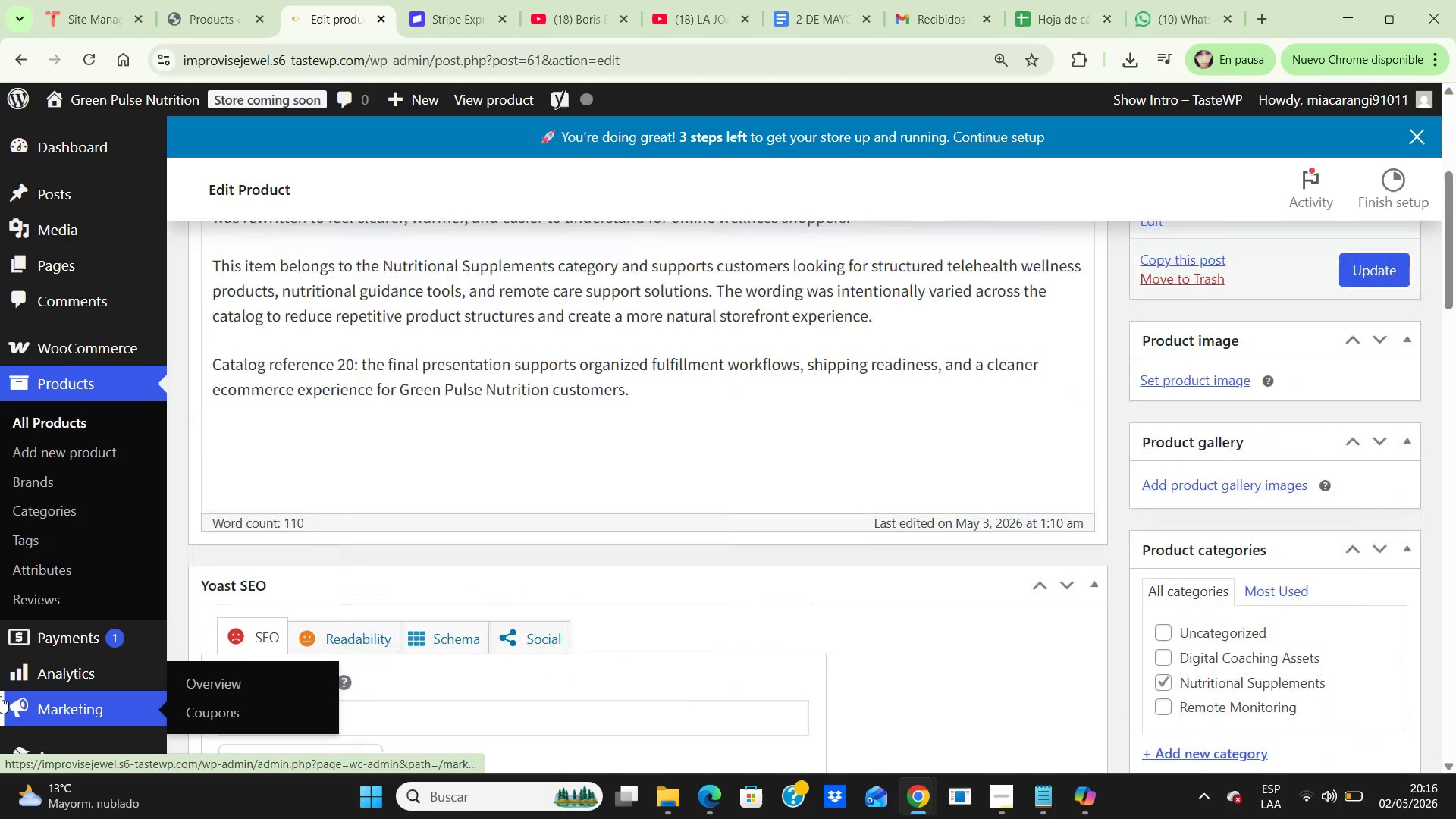 
hold_key(key=ArrowUp, duration=0.34)
 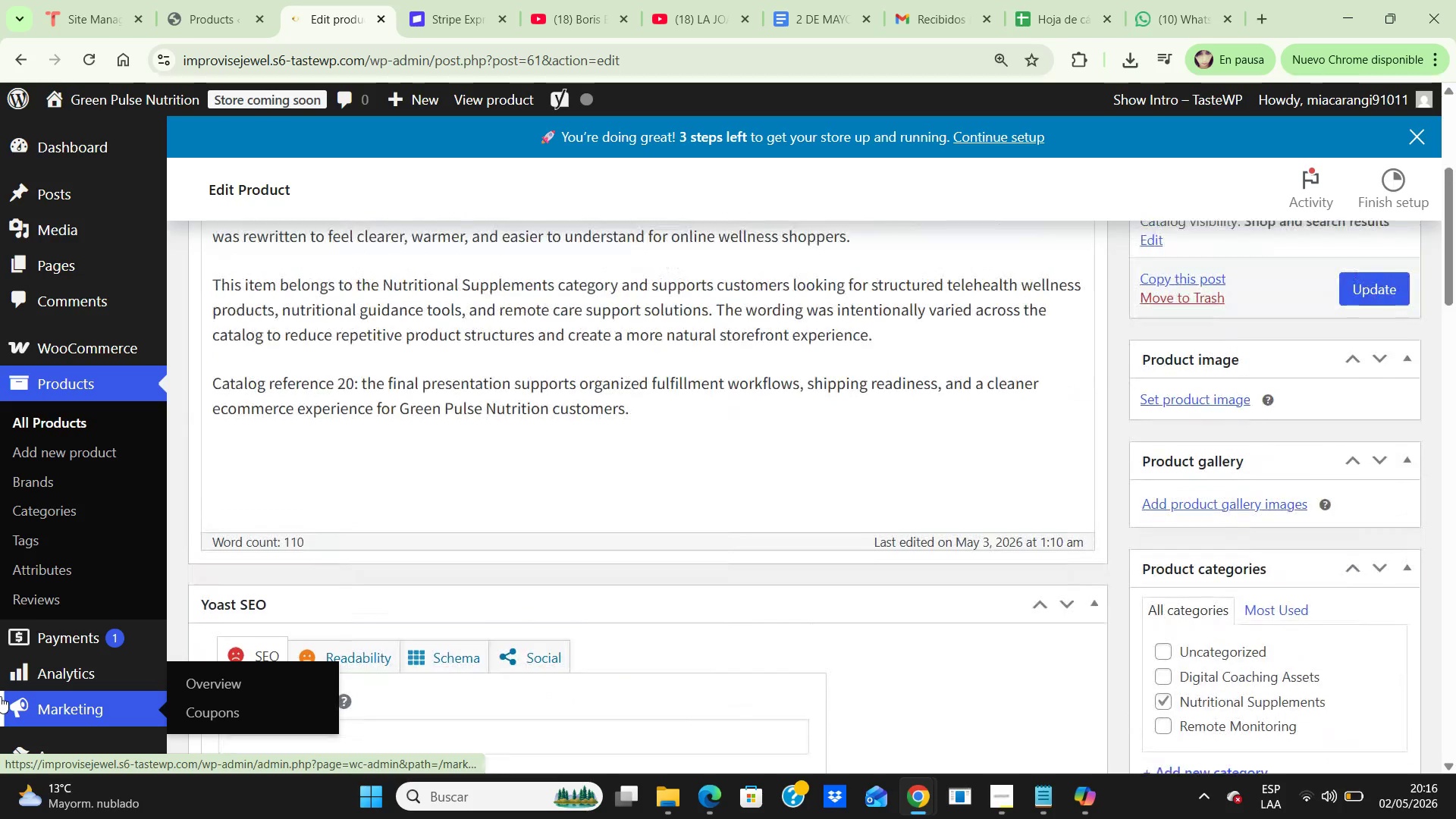 
hold_key(key=ArrowUp, duration=0.92)
 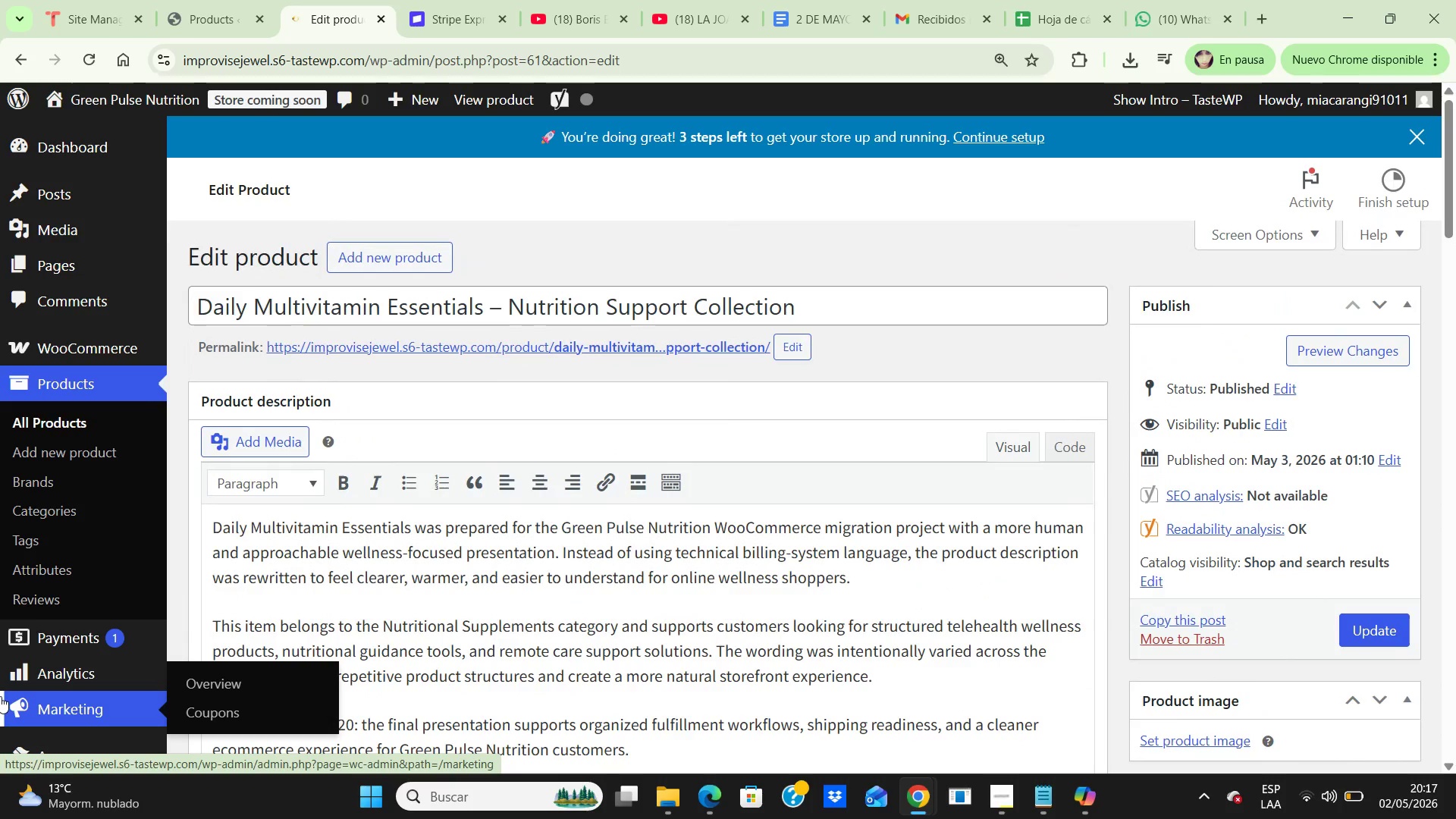 
wait(15.88)
 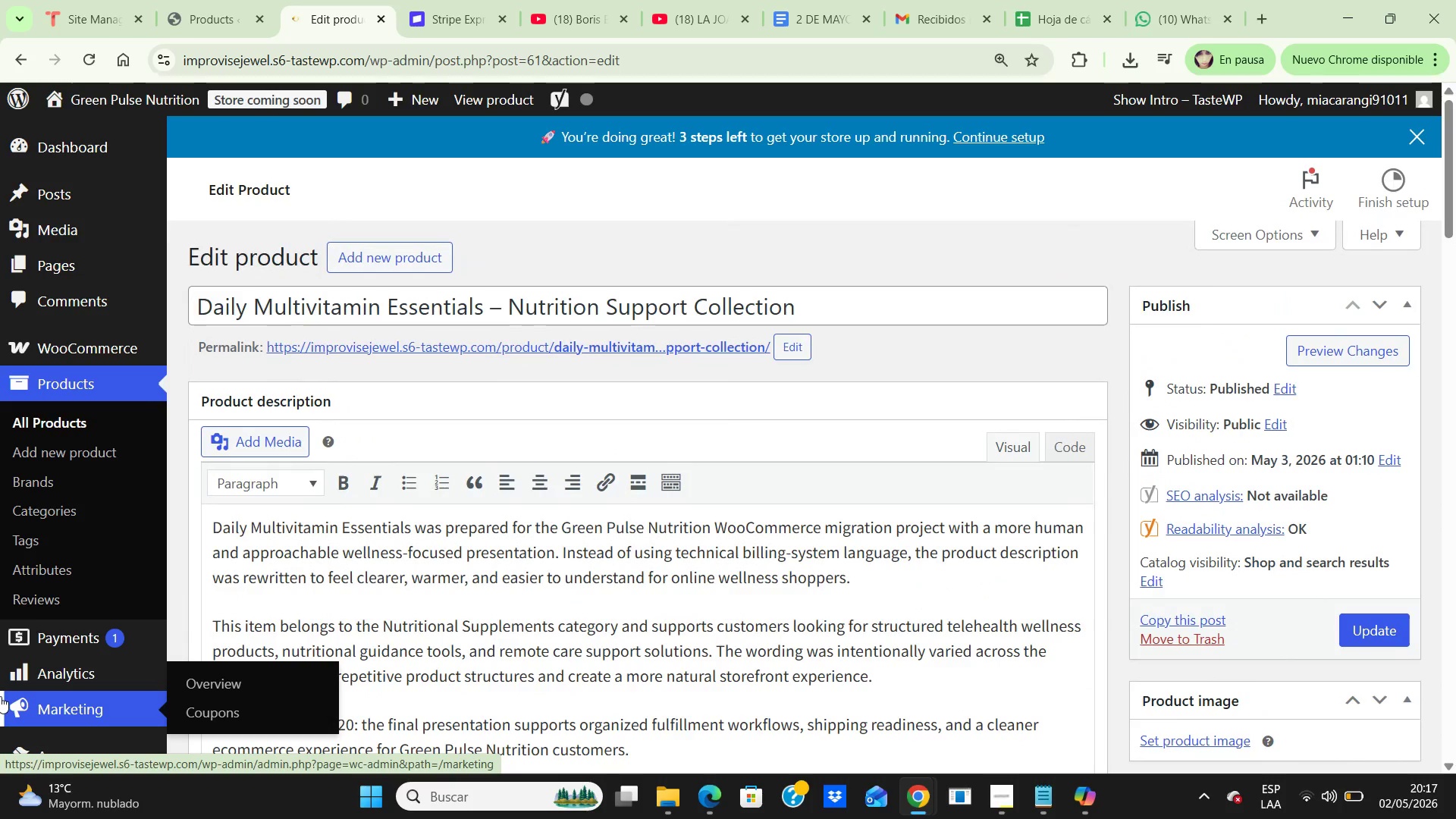 
left_click([89, 160])
 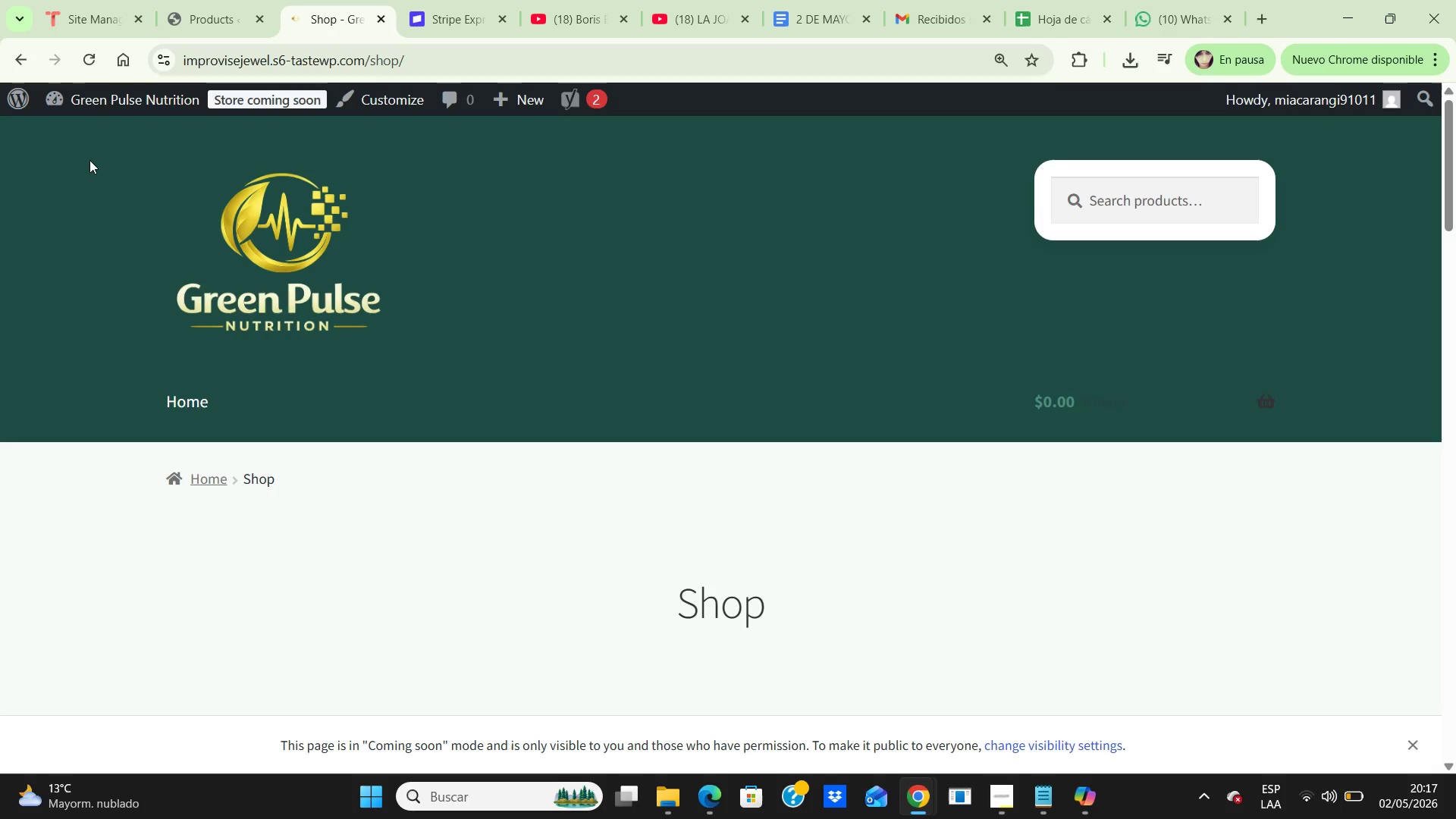 
scroll: coordinate [518, 190], scroll_direction: down, amount: 6.0
 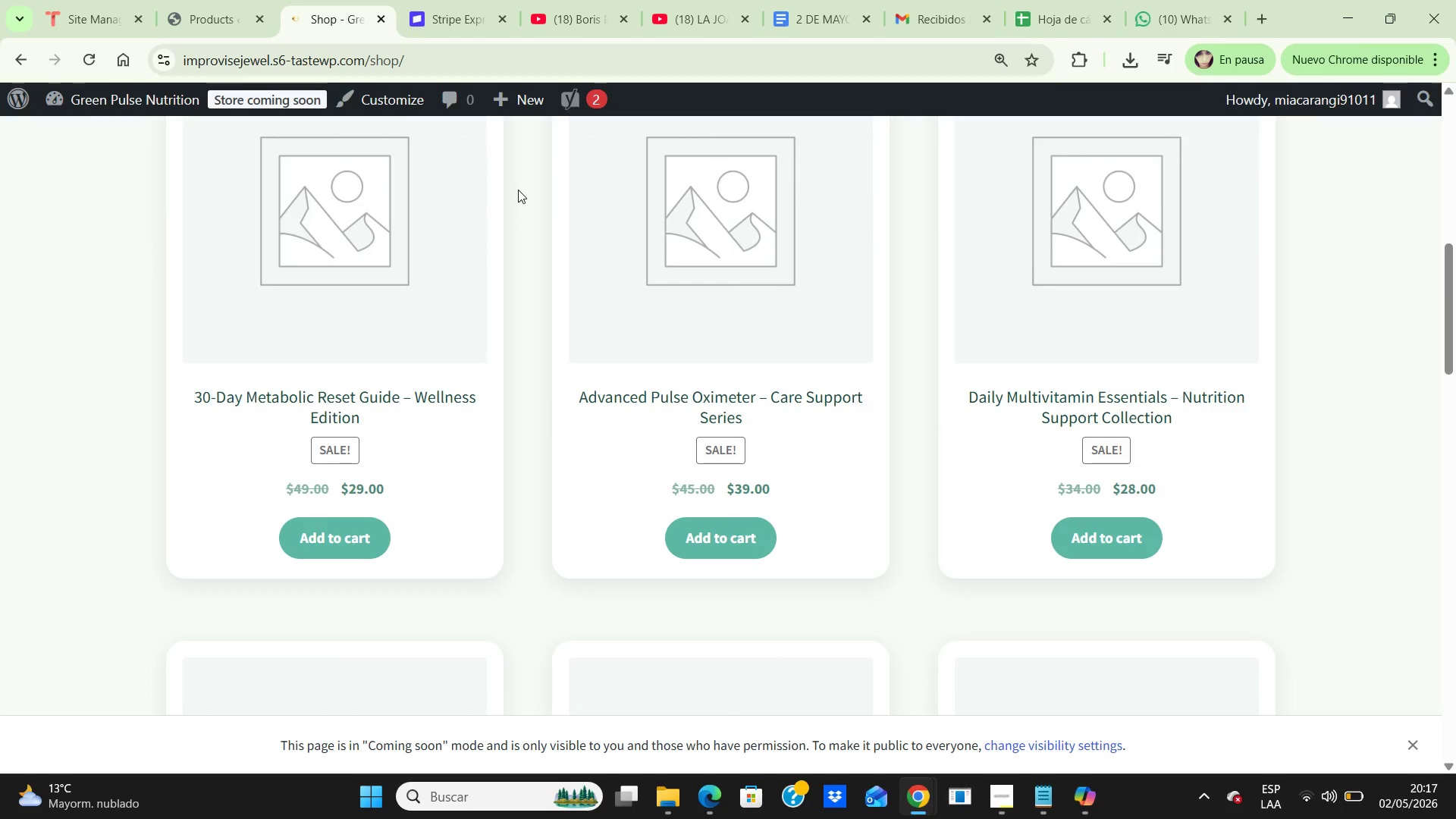 
scroll: coordinate [518, 190], scroll_direction: up, amount: 4.0
 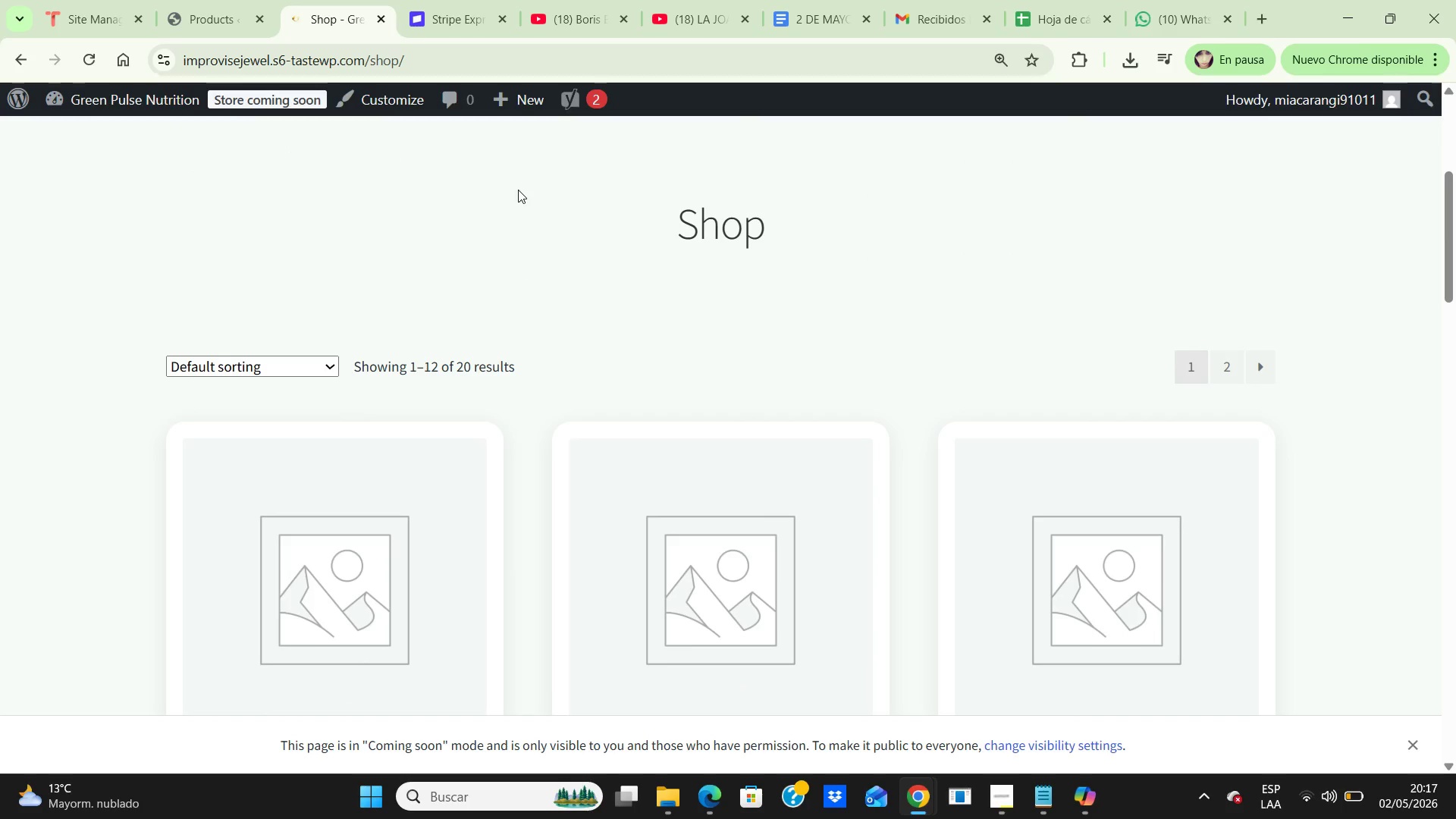 
scroll: coordinate [518, 190], scroll_direction: down, amount: 1.0
 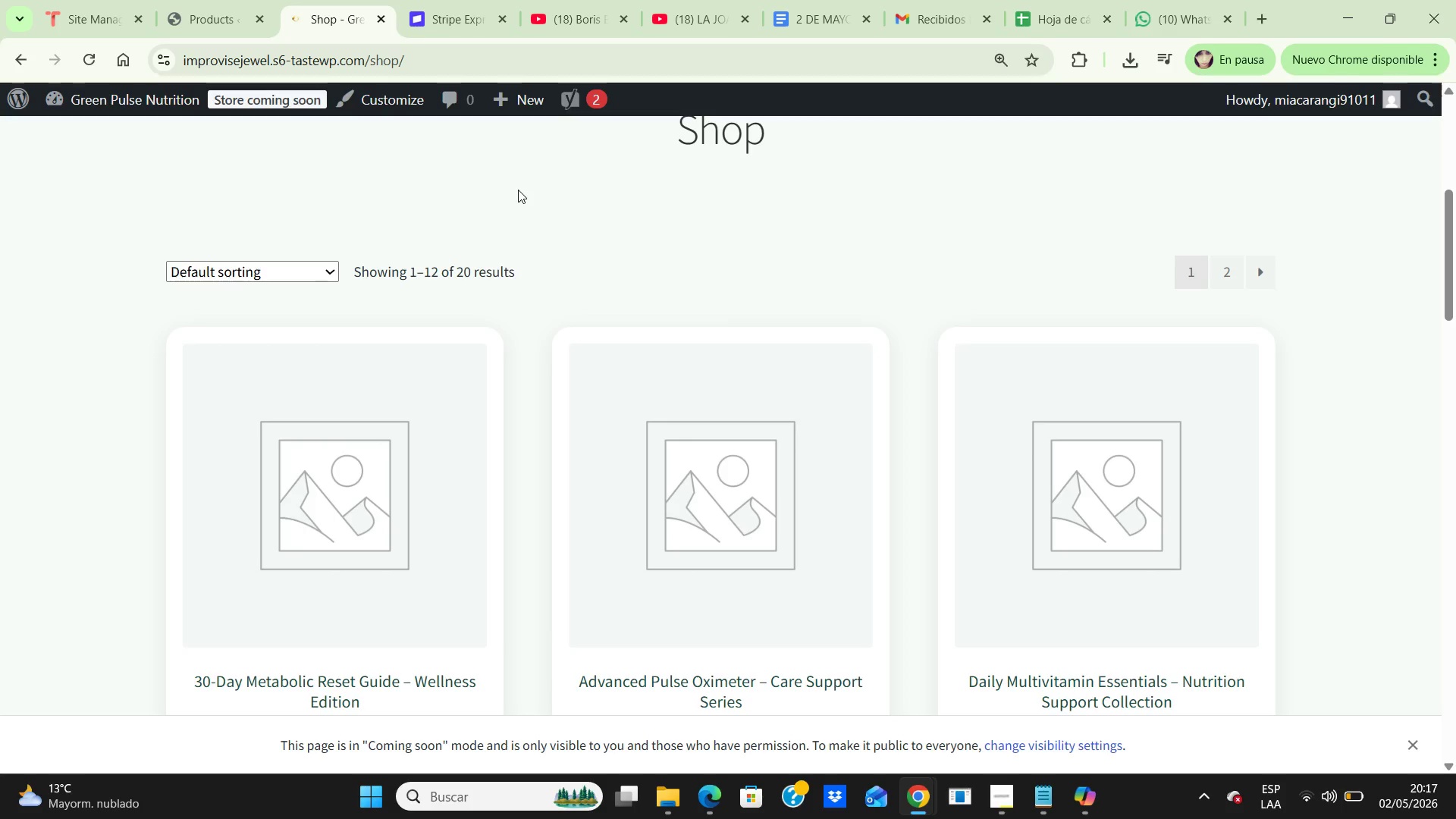 
scroll: coordinate [518, 190], scroll_direction: up, amount: 1.0
 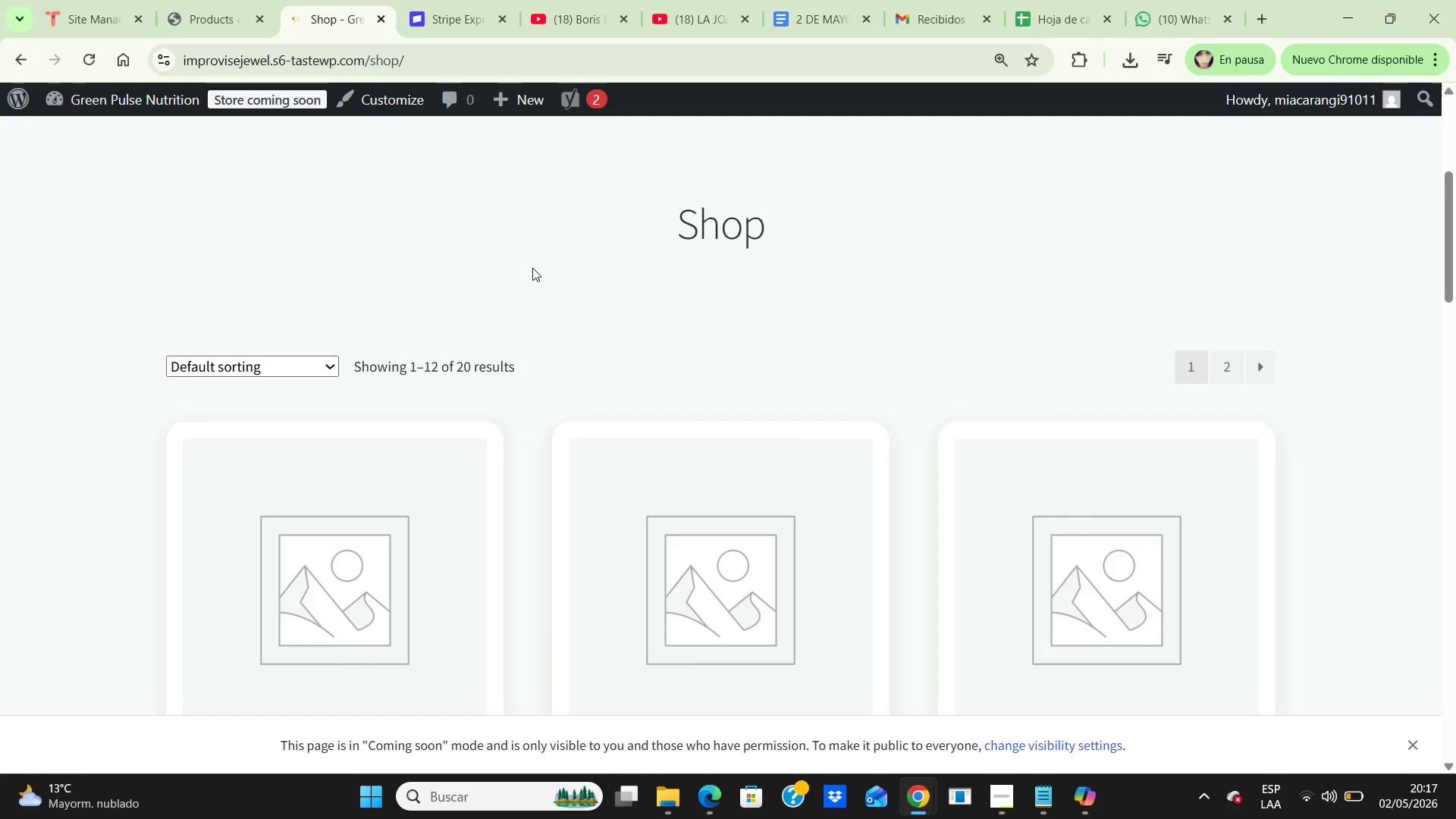 
wait(5.84)
 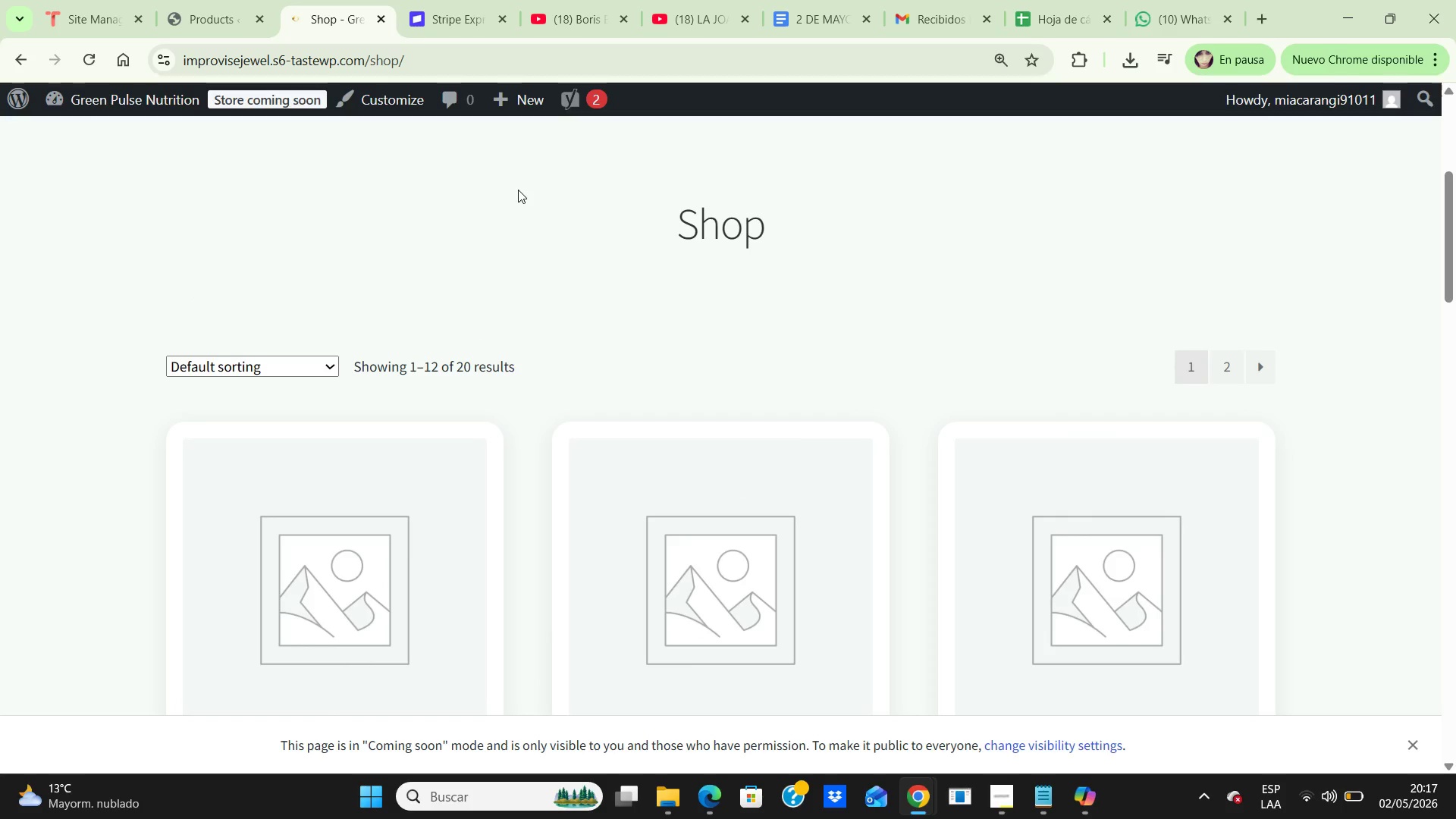 
key(Control+NumpadSubtract)
 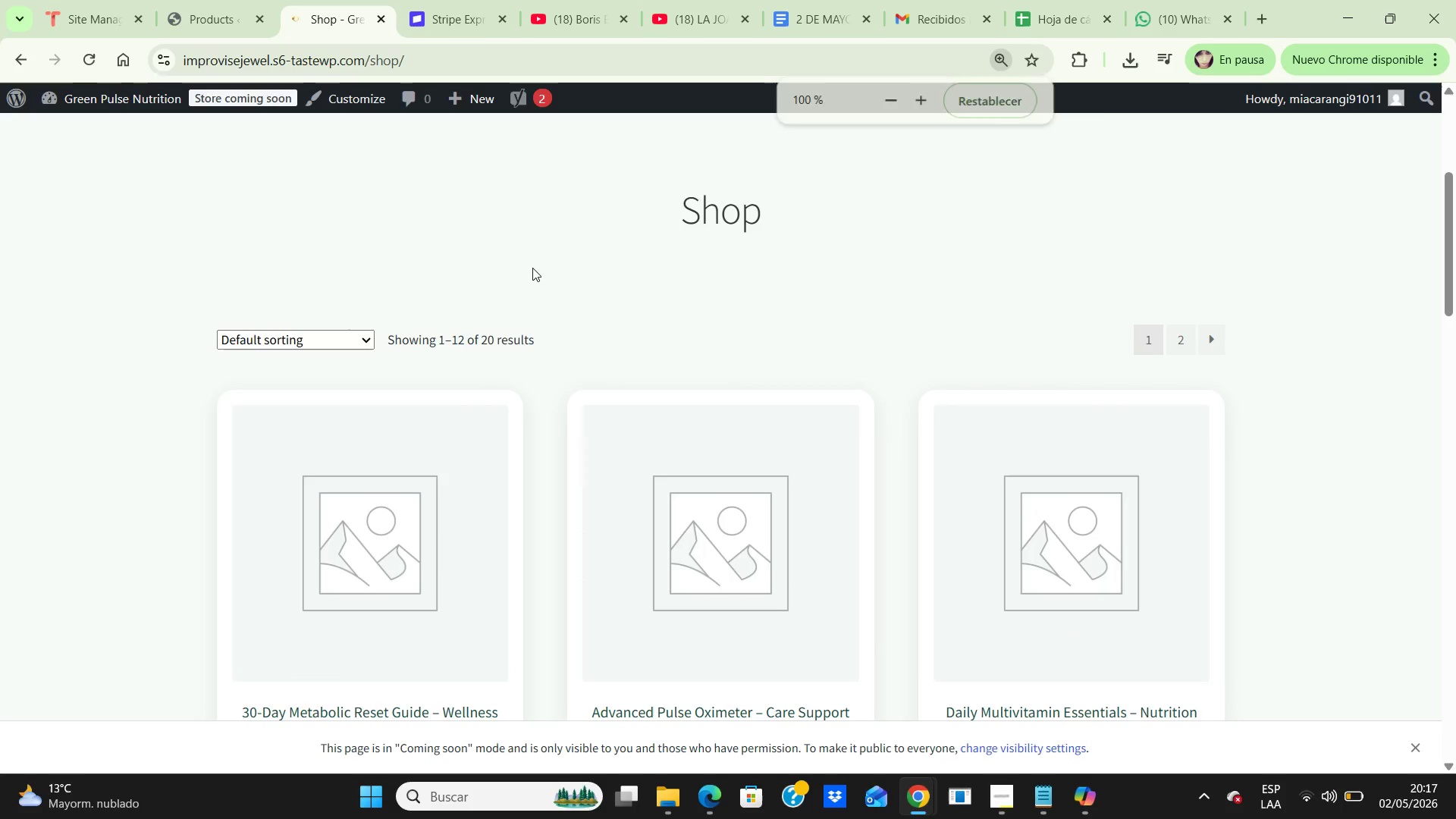 
key(Control+NumpadSubtract)
 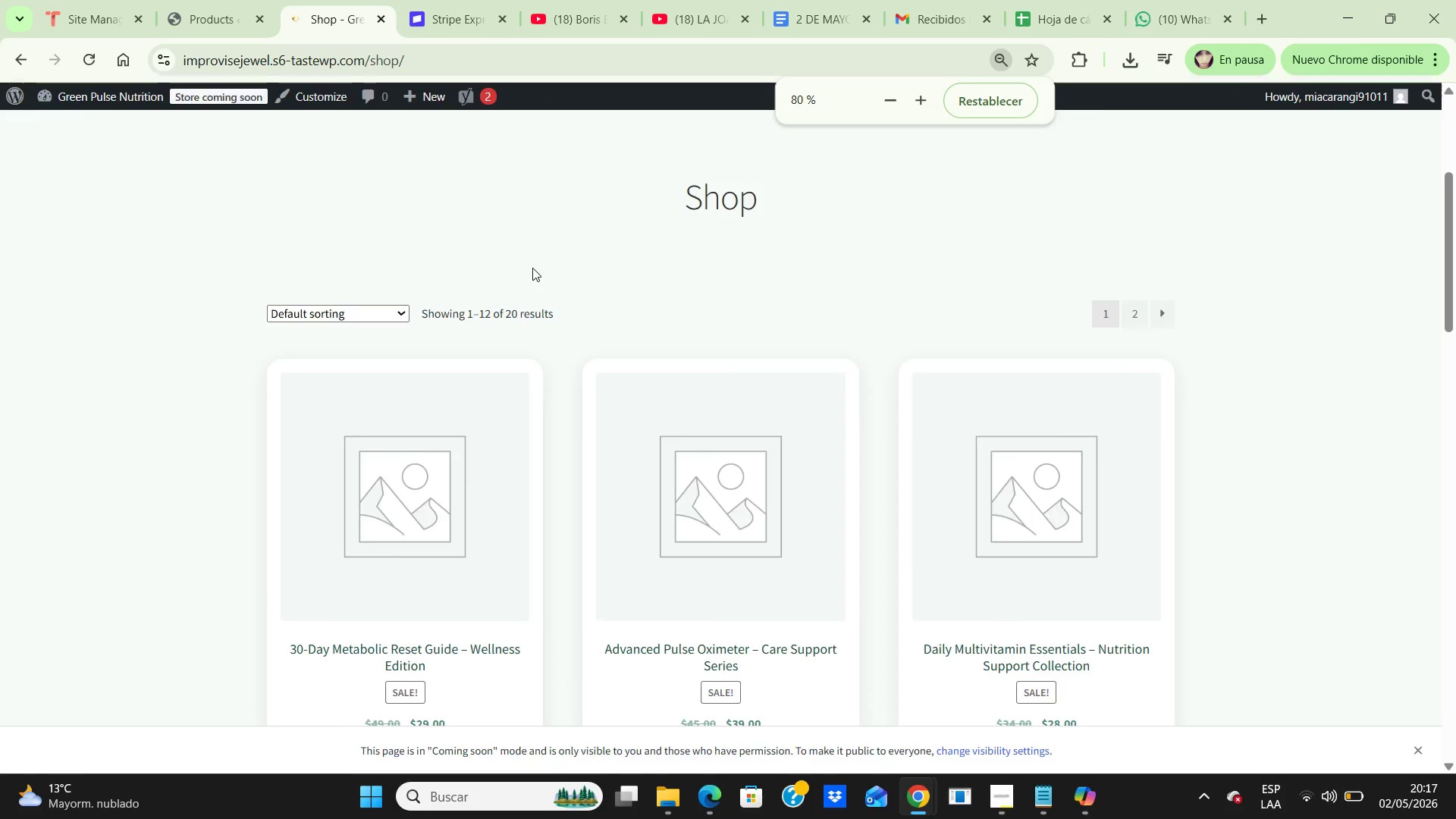 
key(Control+NumpadSubtract)
 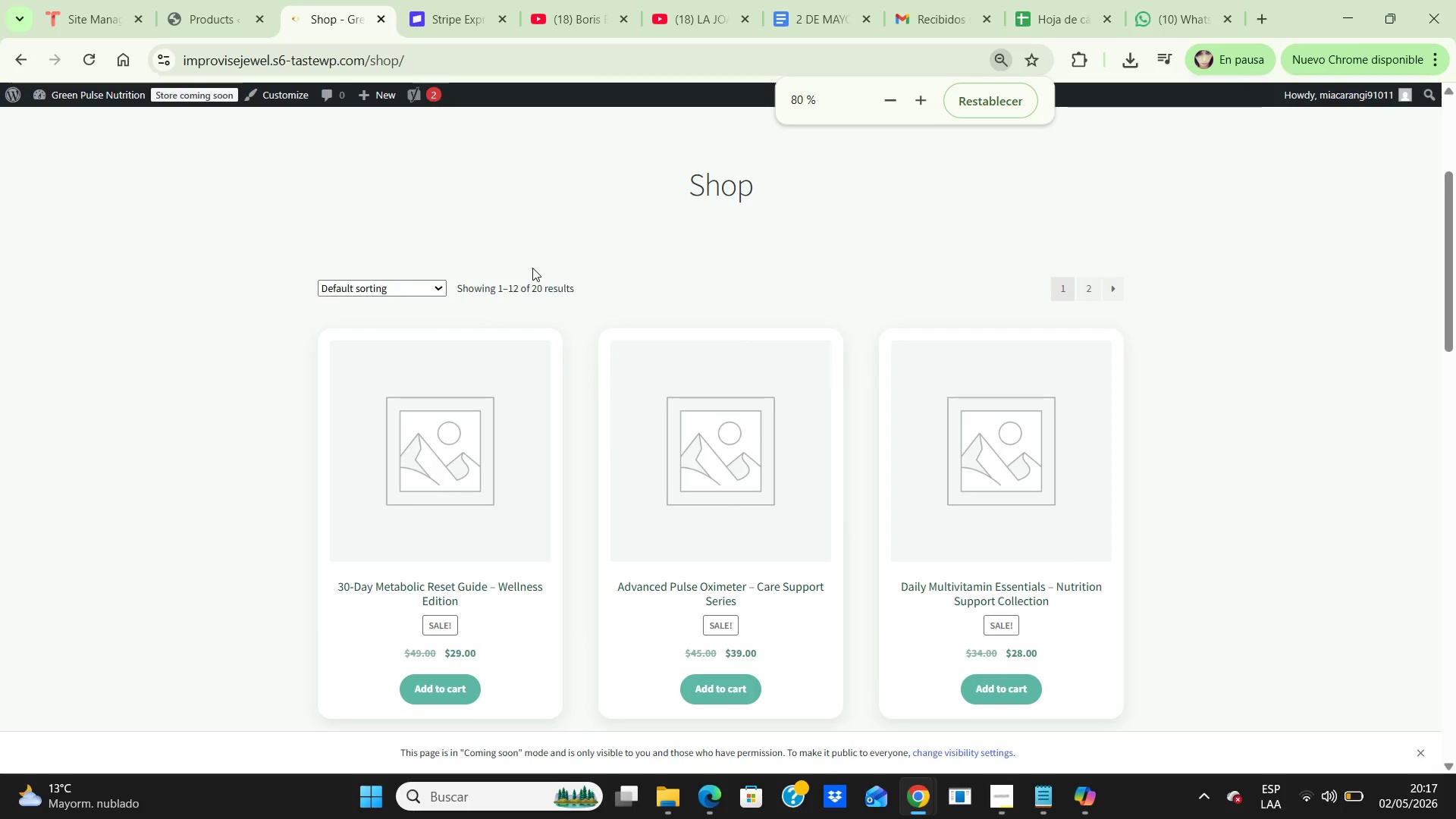 
key(Control+NumpadSubtract)
 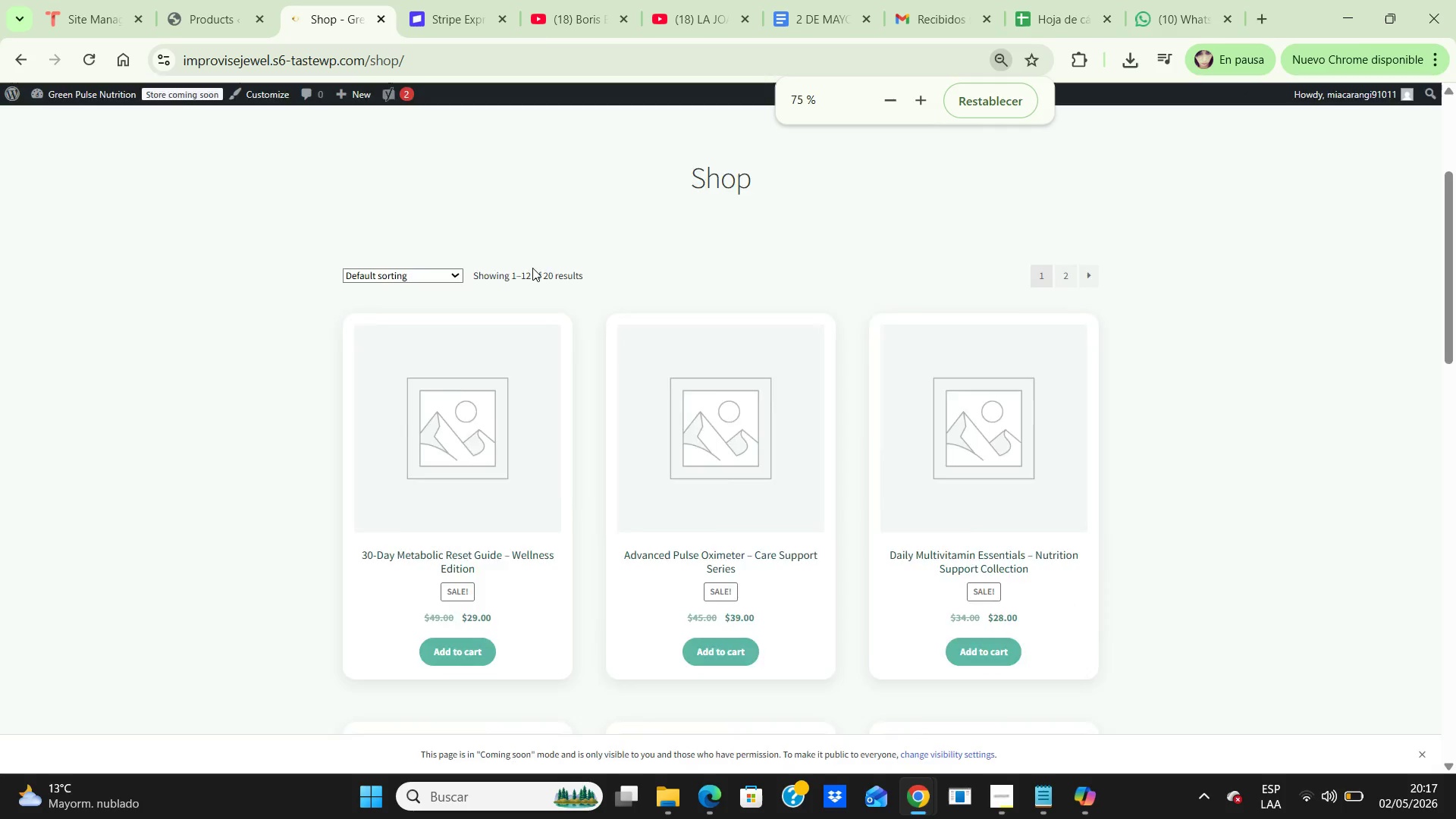 
key(Control+NumpadSubtract)
 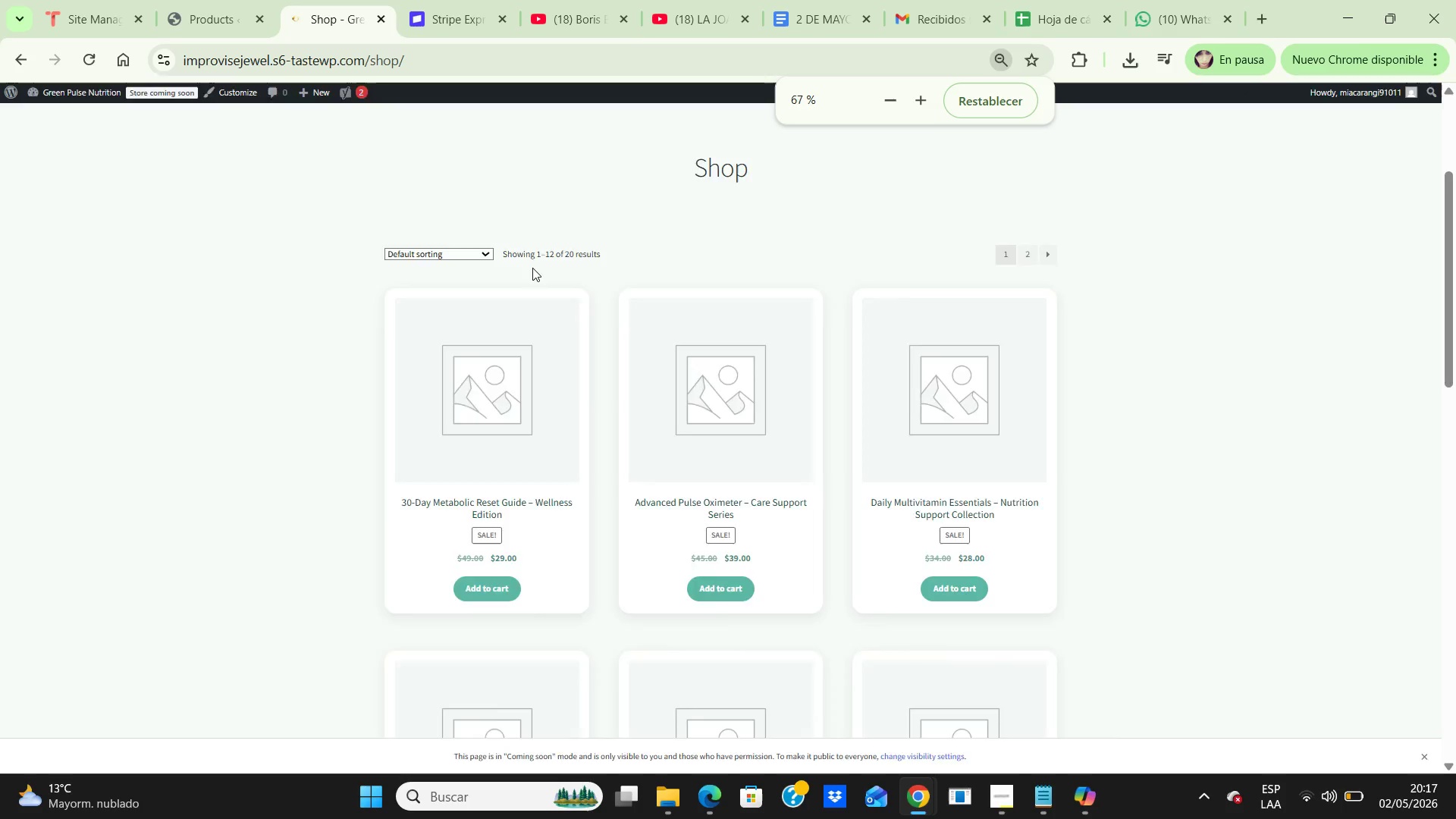 
key(Control+NumpadSubtract)
 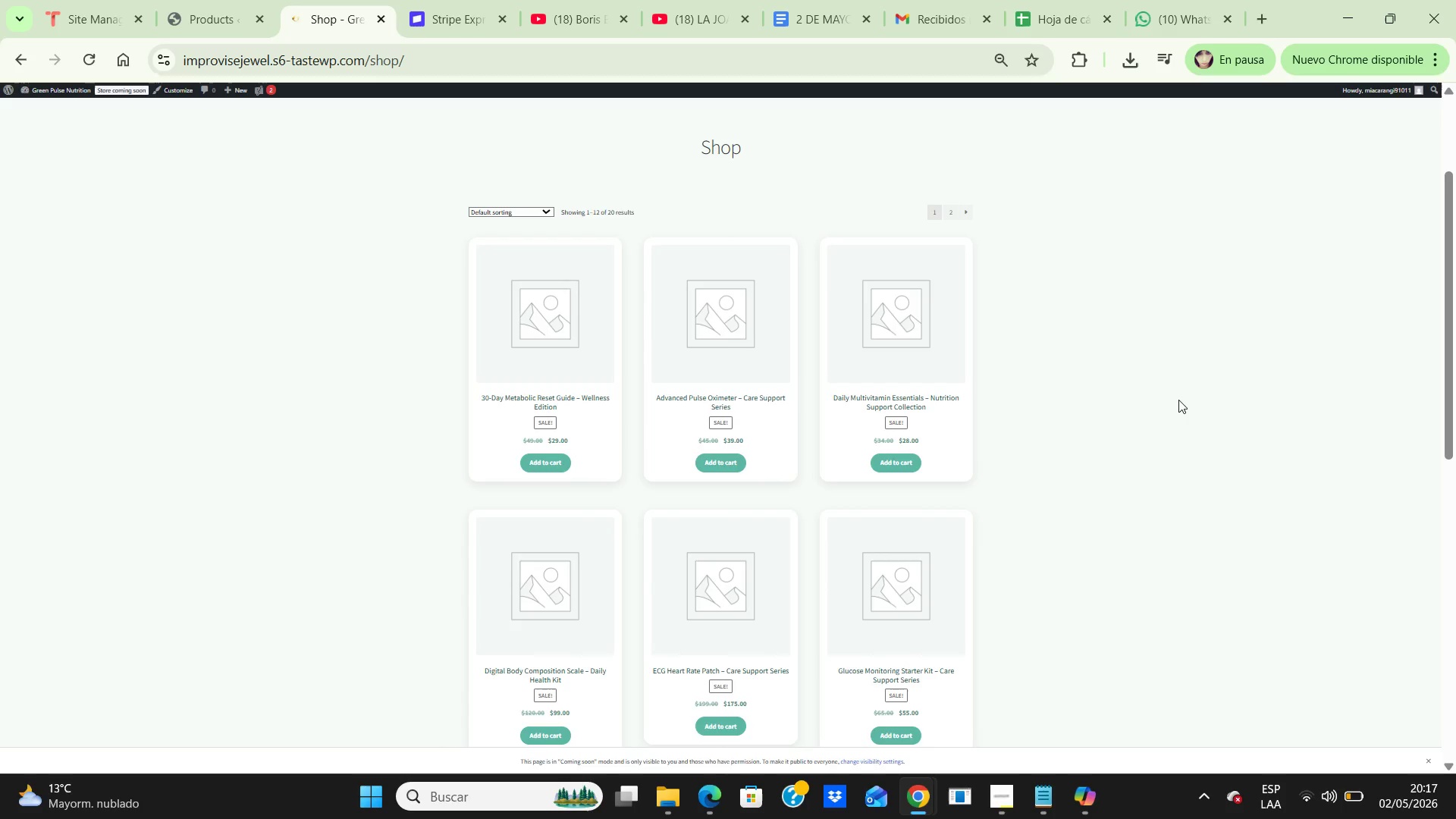 
wait(9.88)
 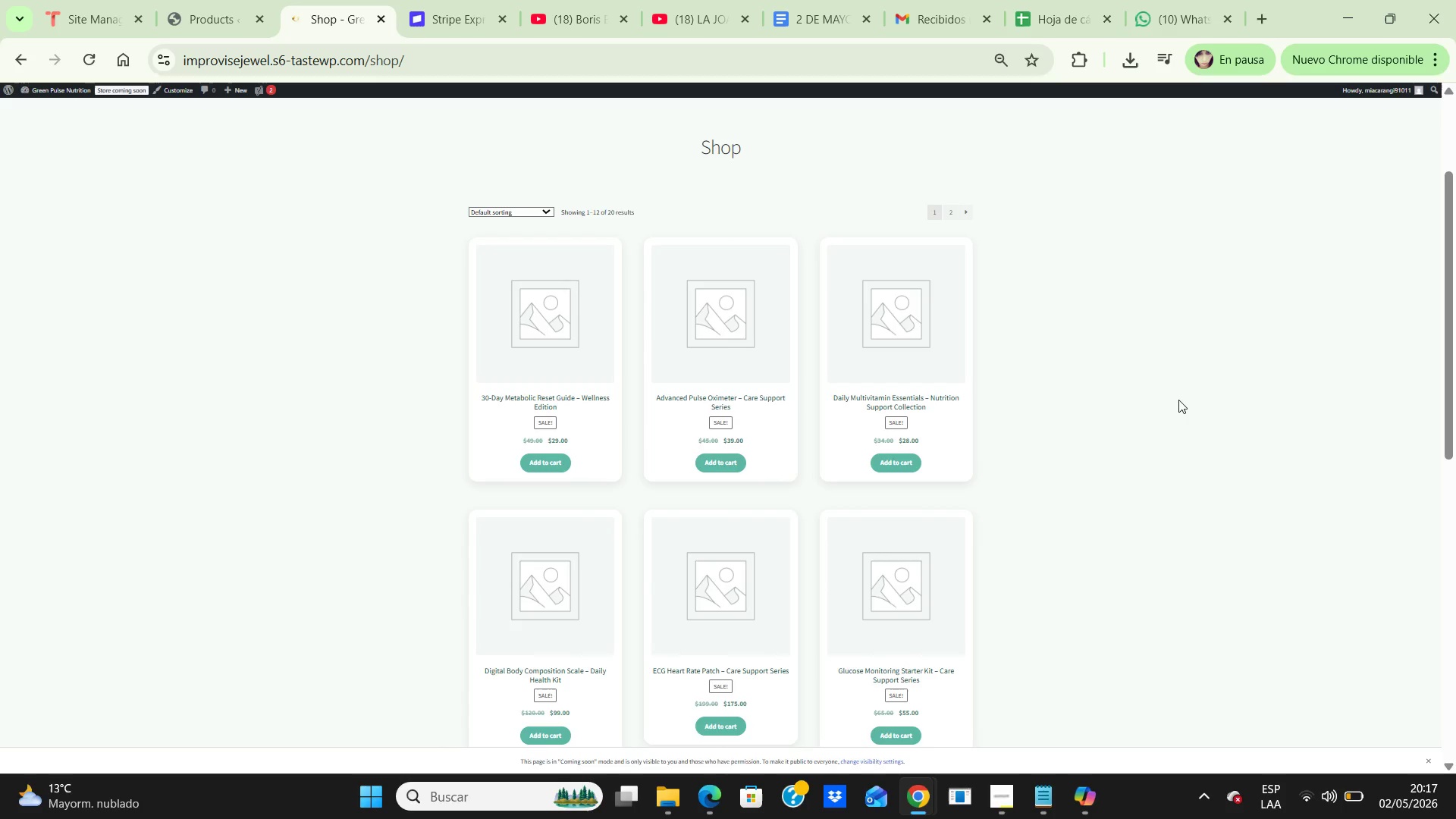 
key(PrintScreen)
 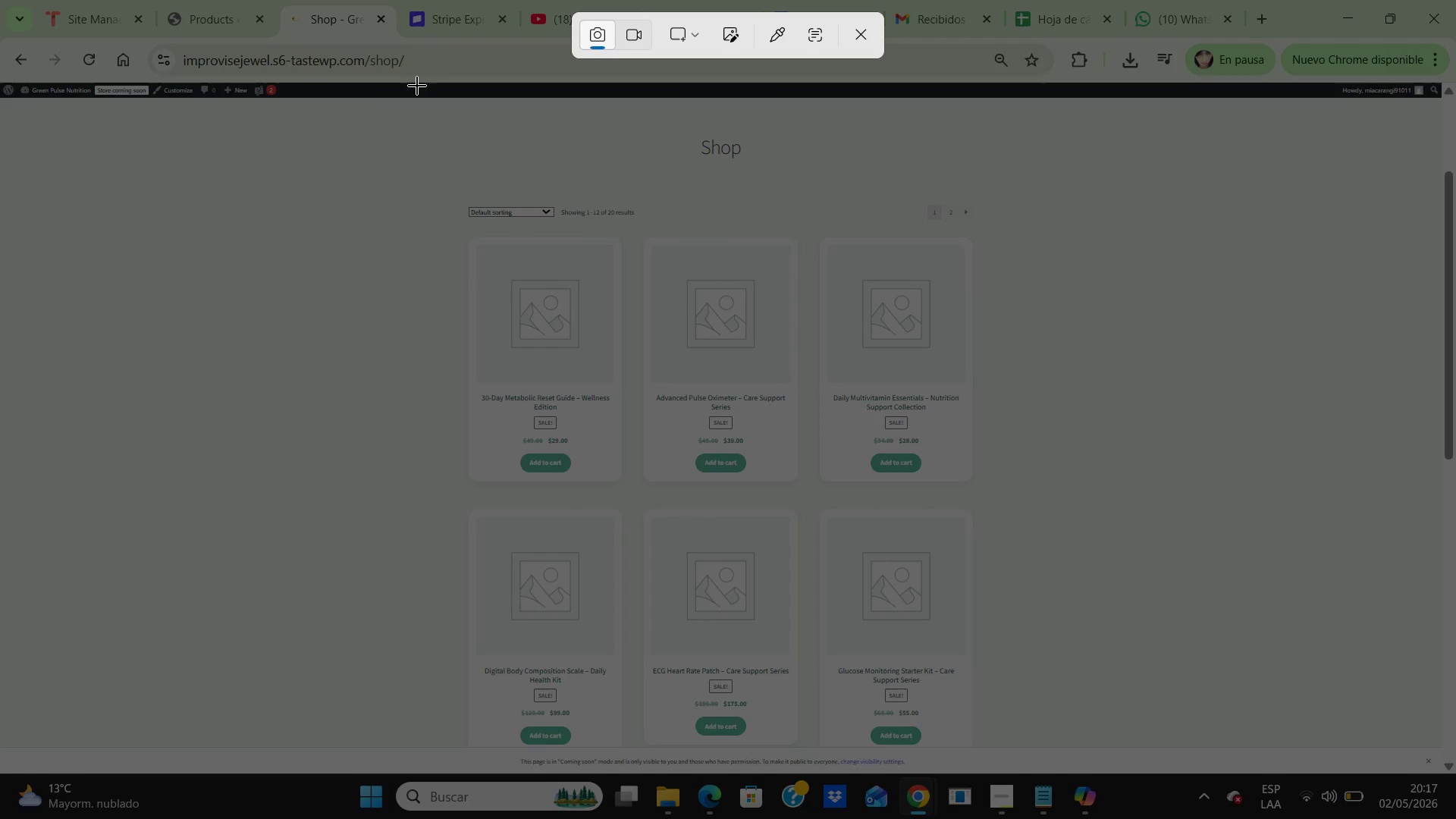 
left_click_drag(start_coordinate=[353, 103], to_coordinate=[1123, 772])
 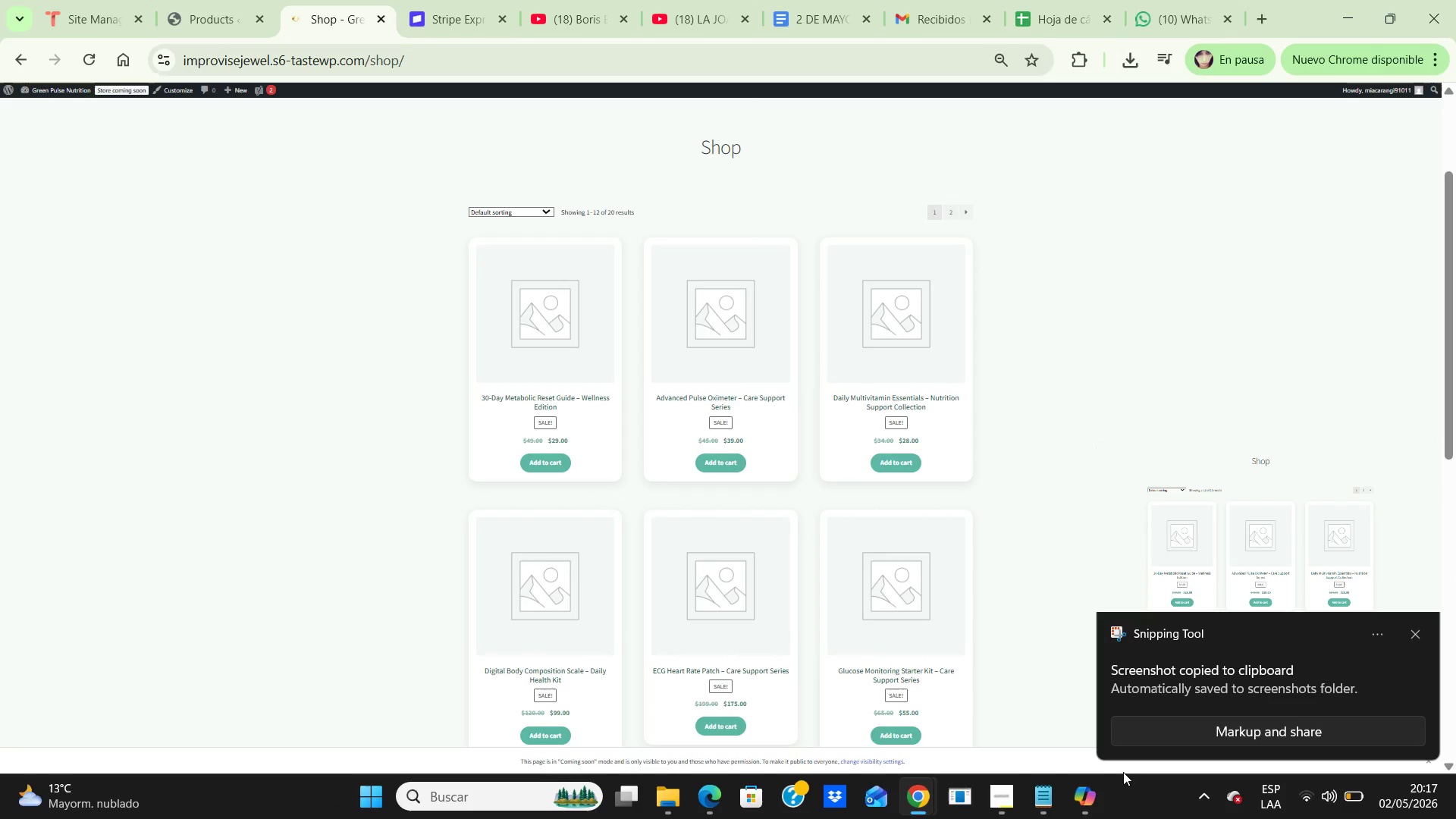 
left_click([1288, 530])
 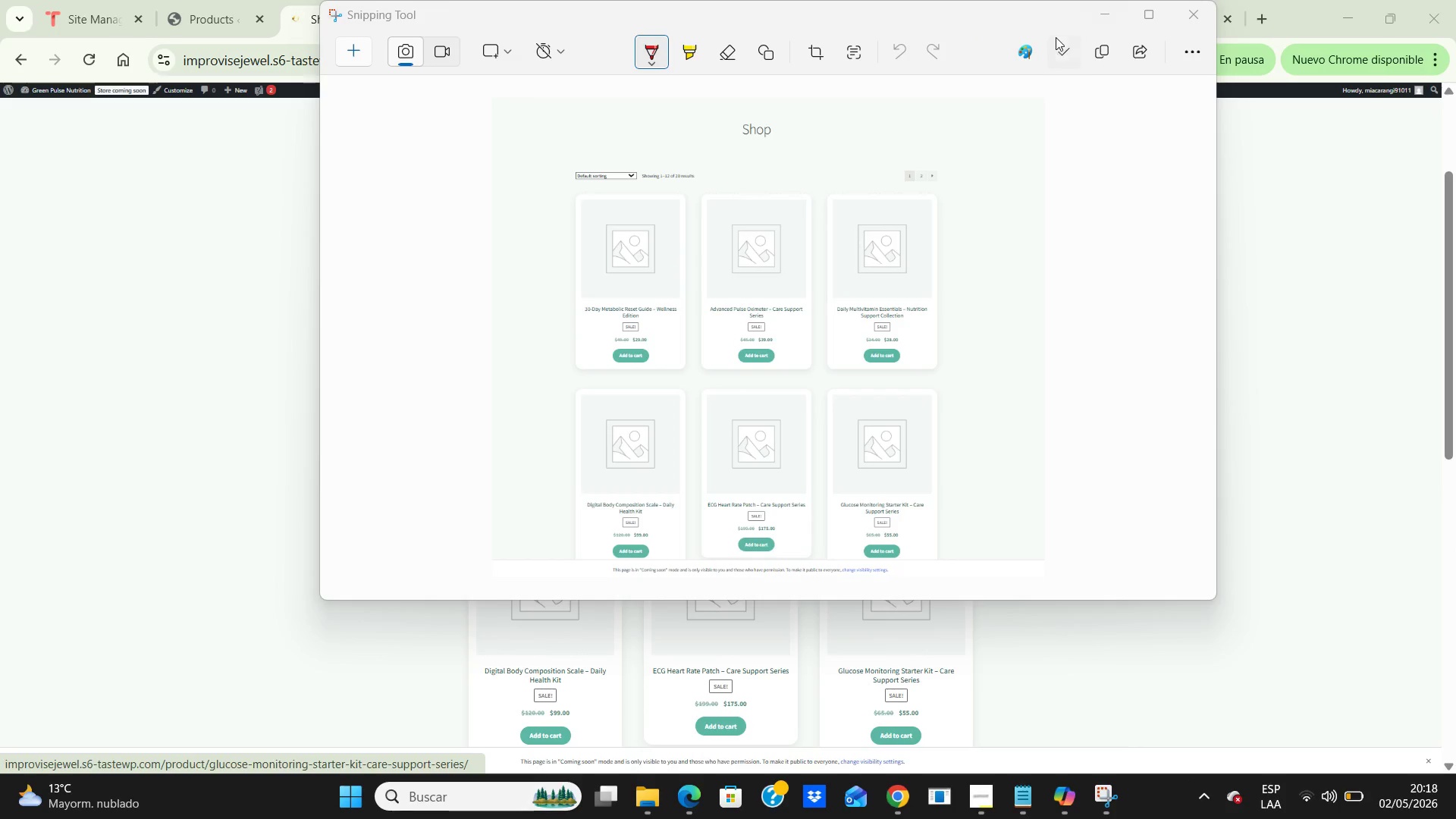 
left_click([1069, 50])
 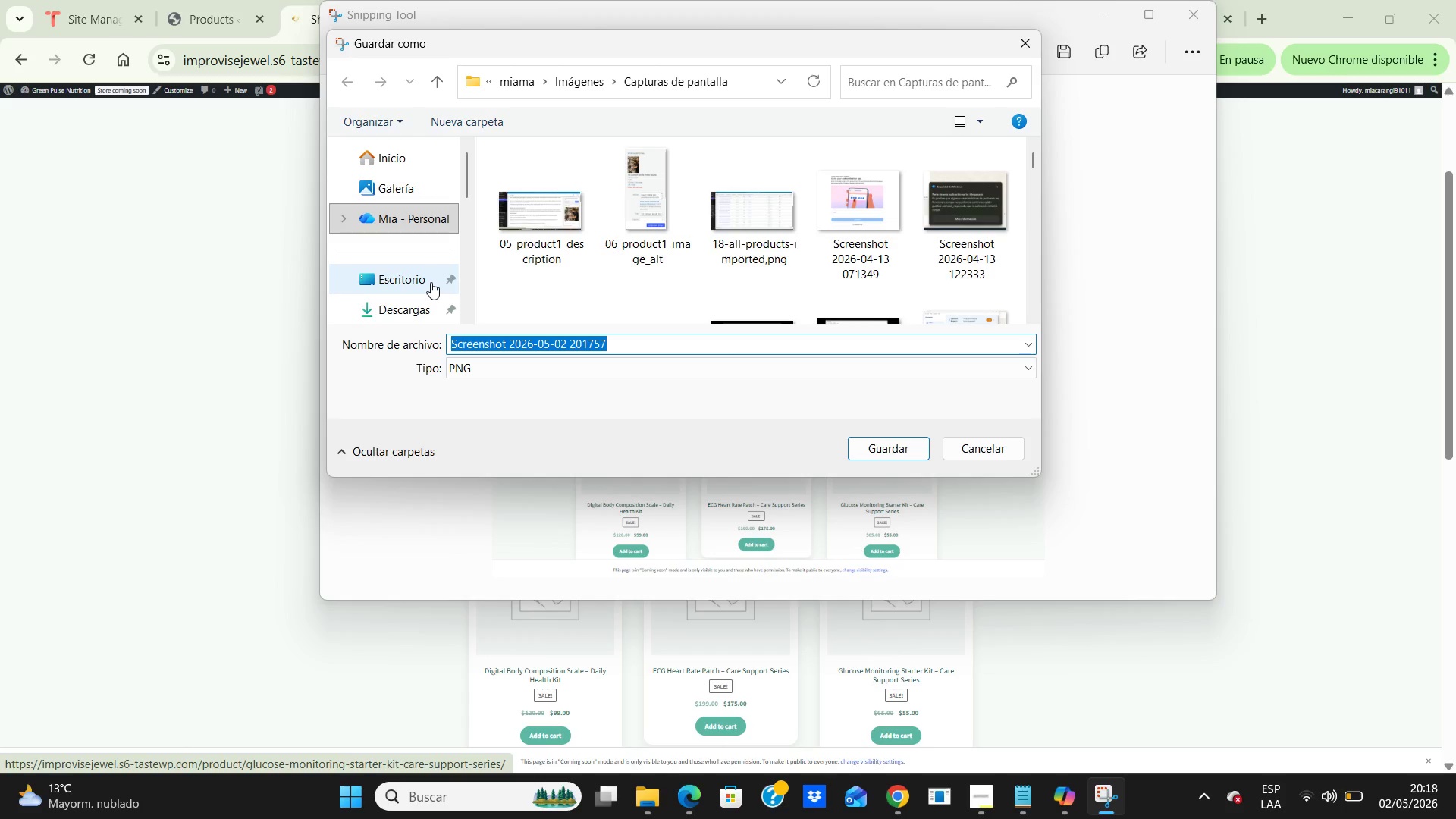 
double_click([403, 308])
 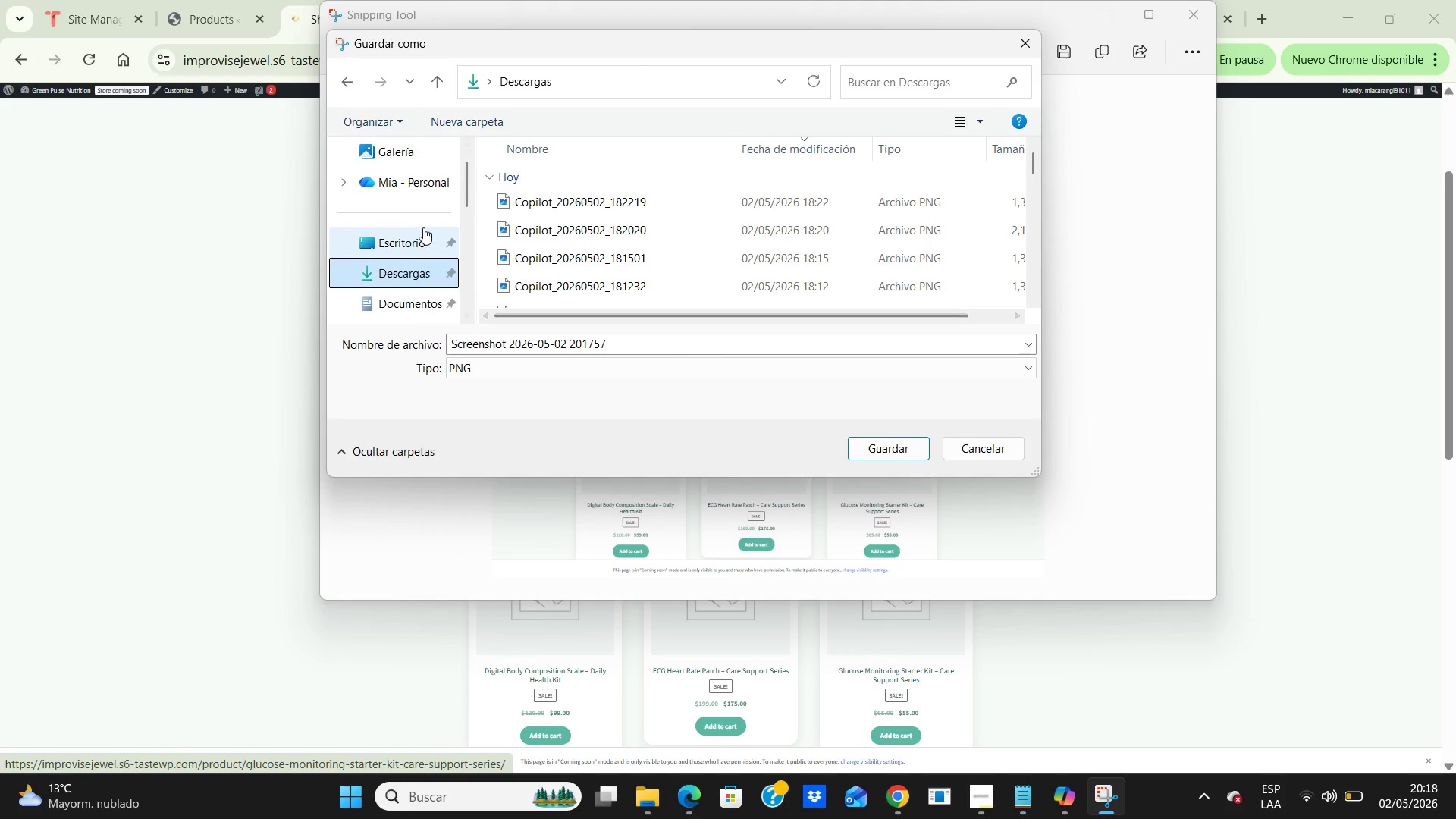 
double_click([402, 232])
 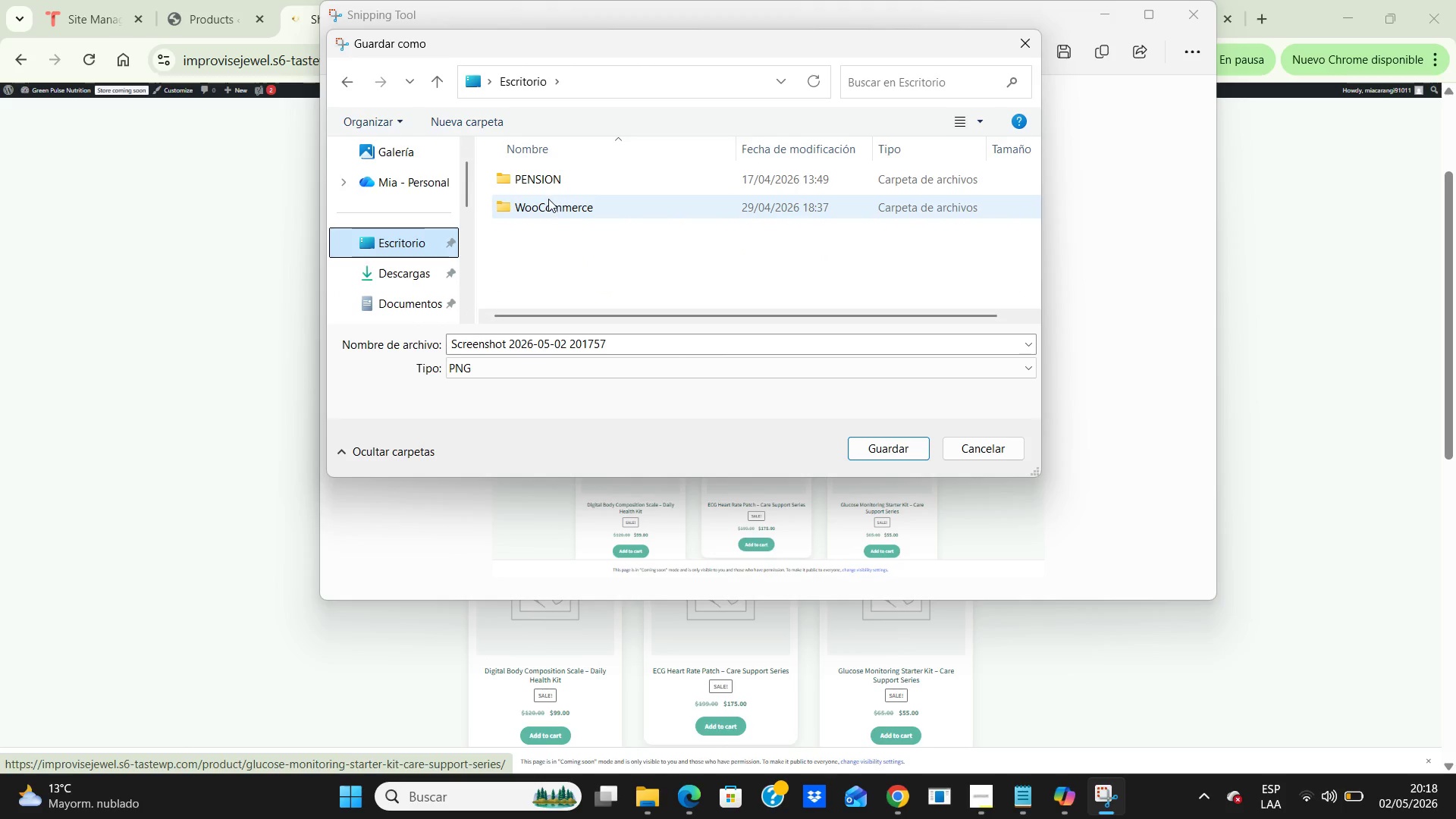 
double_click([549, 199])
 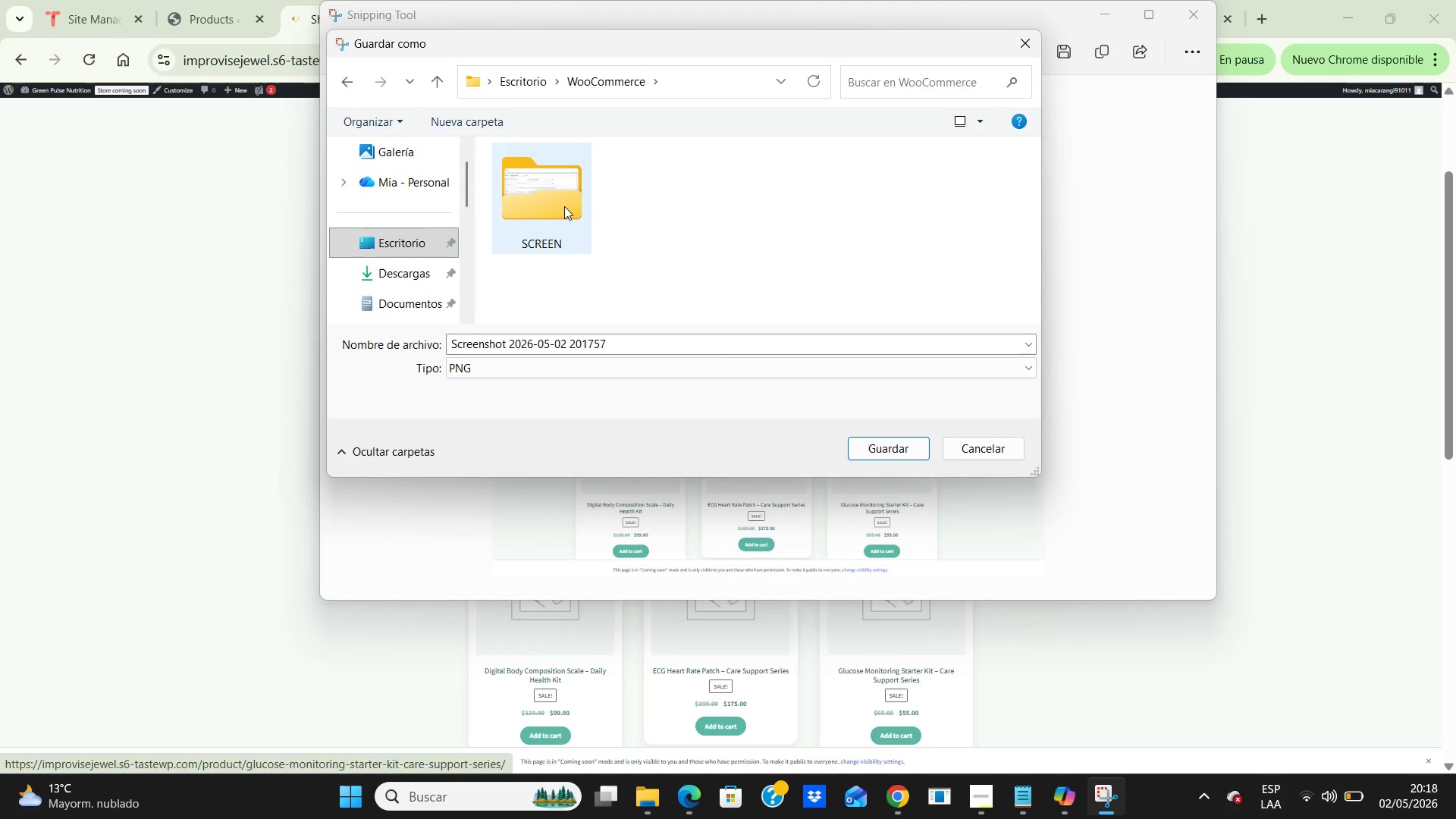 
double_click([564, 206])
 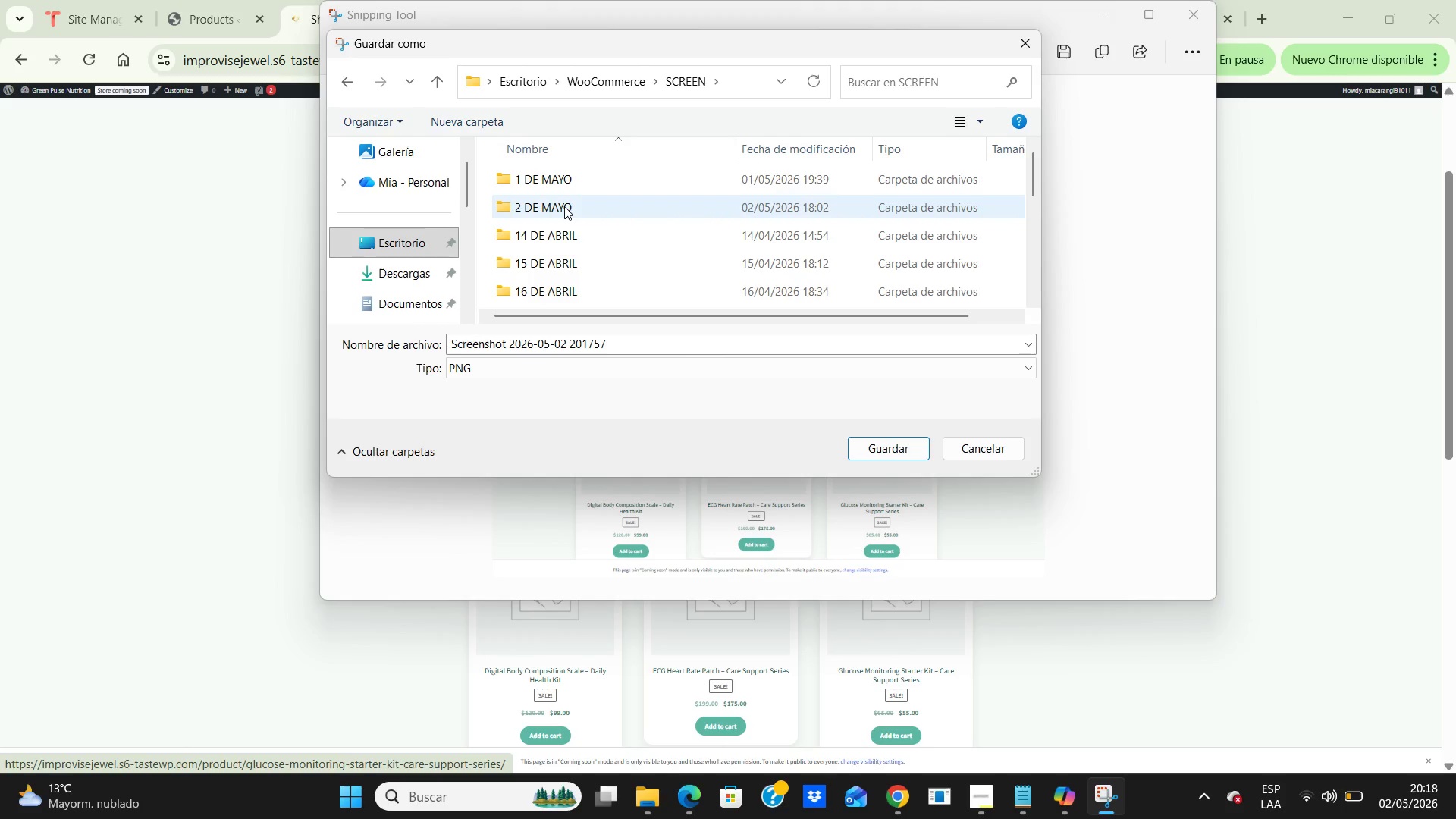 
double_click([564, 206])
 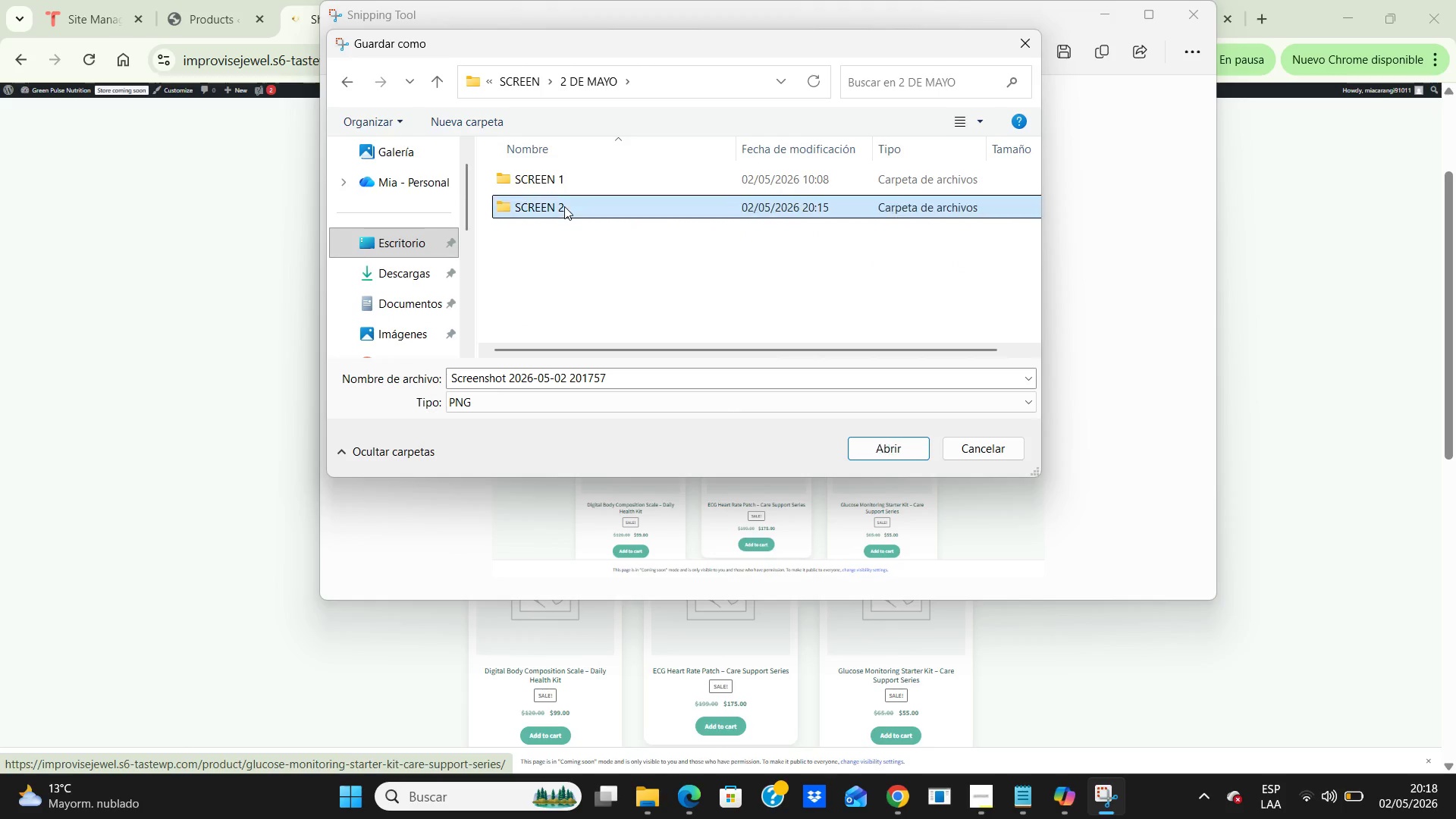 
double_click([564, 206])
 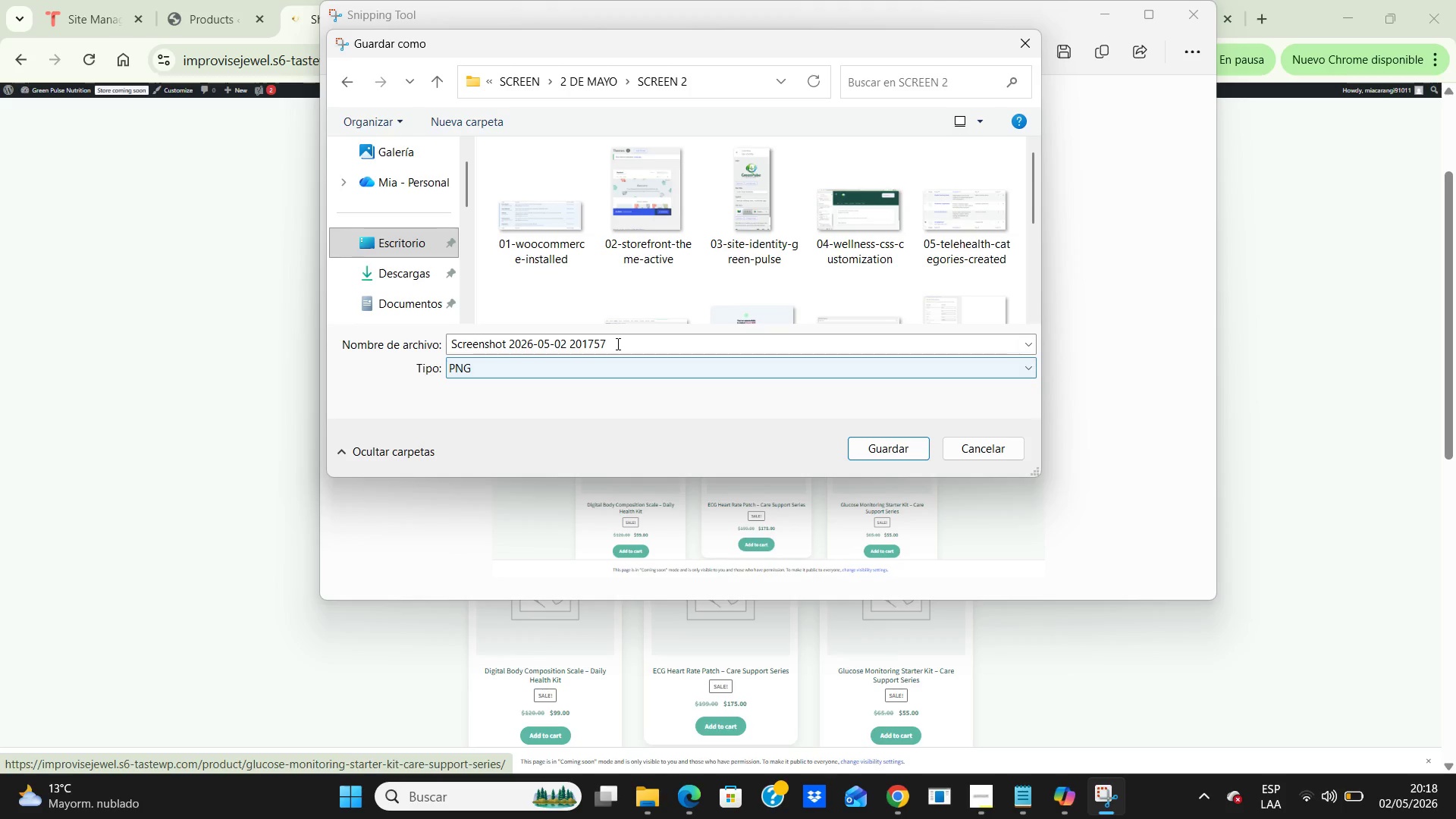 
left_click([629, 347])
 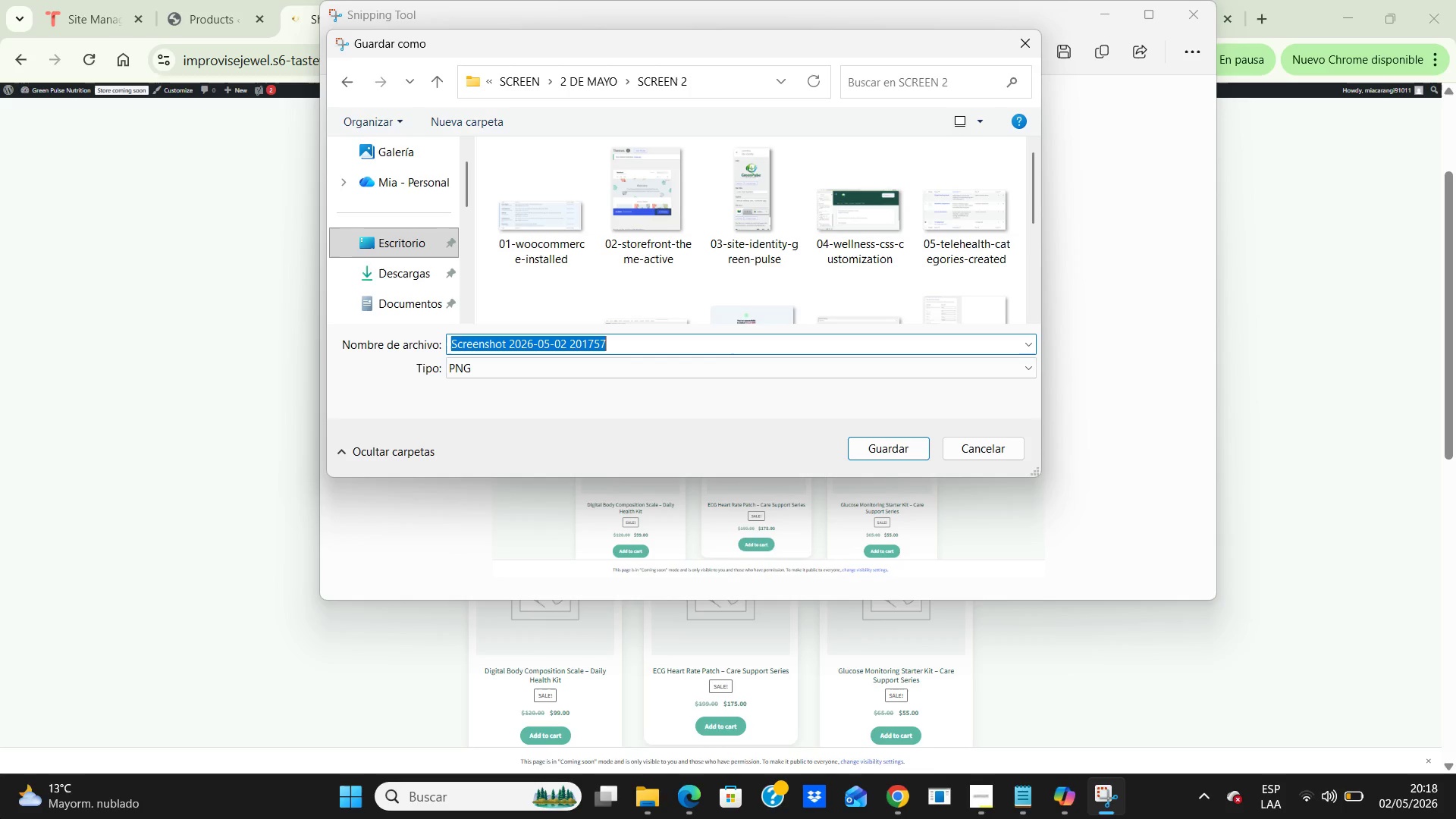 
wait(15.75)
 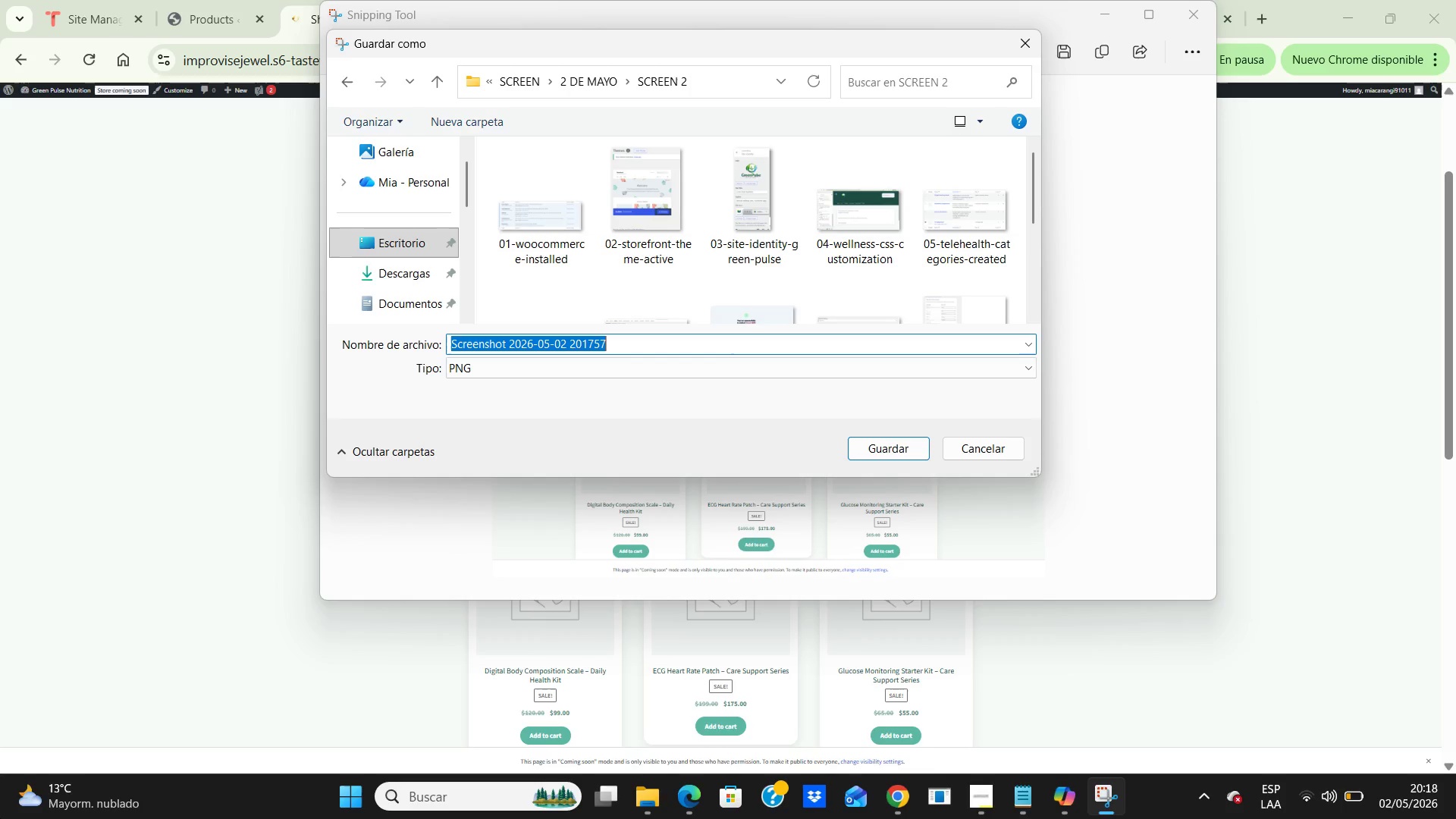 
type(15-product-frontend-preview.png)
 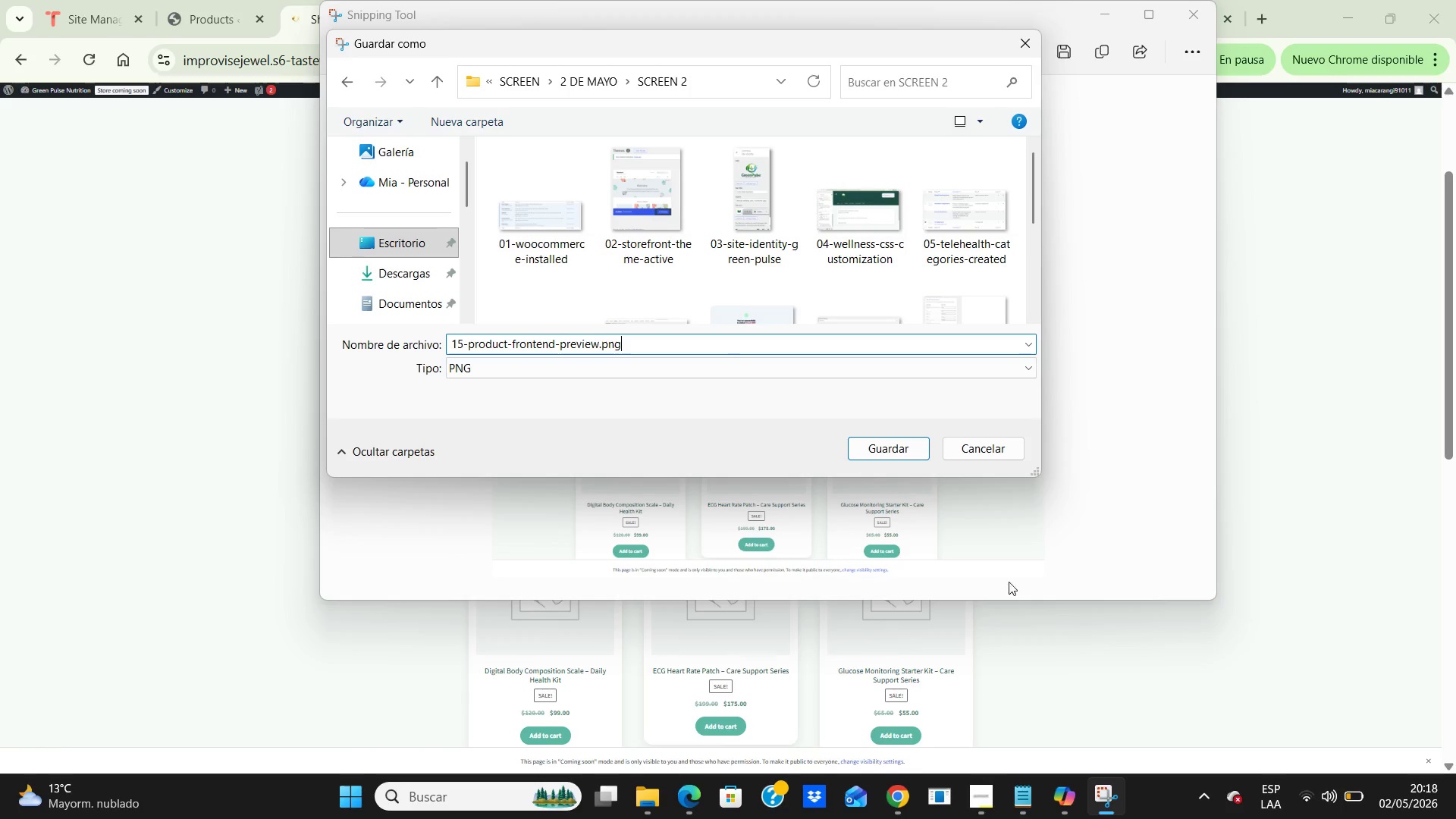 
left_click([891, 446])
 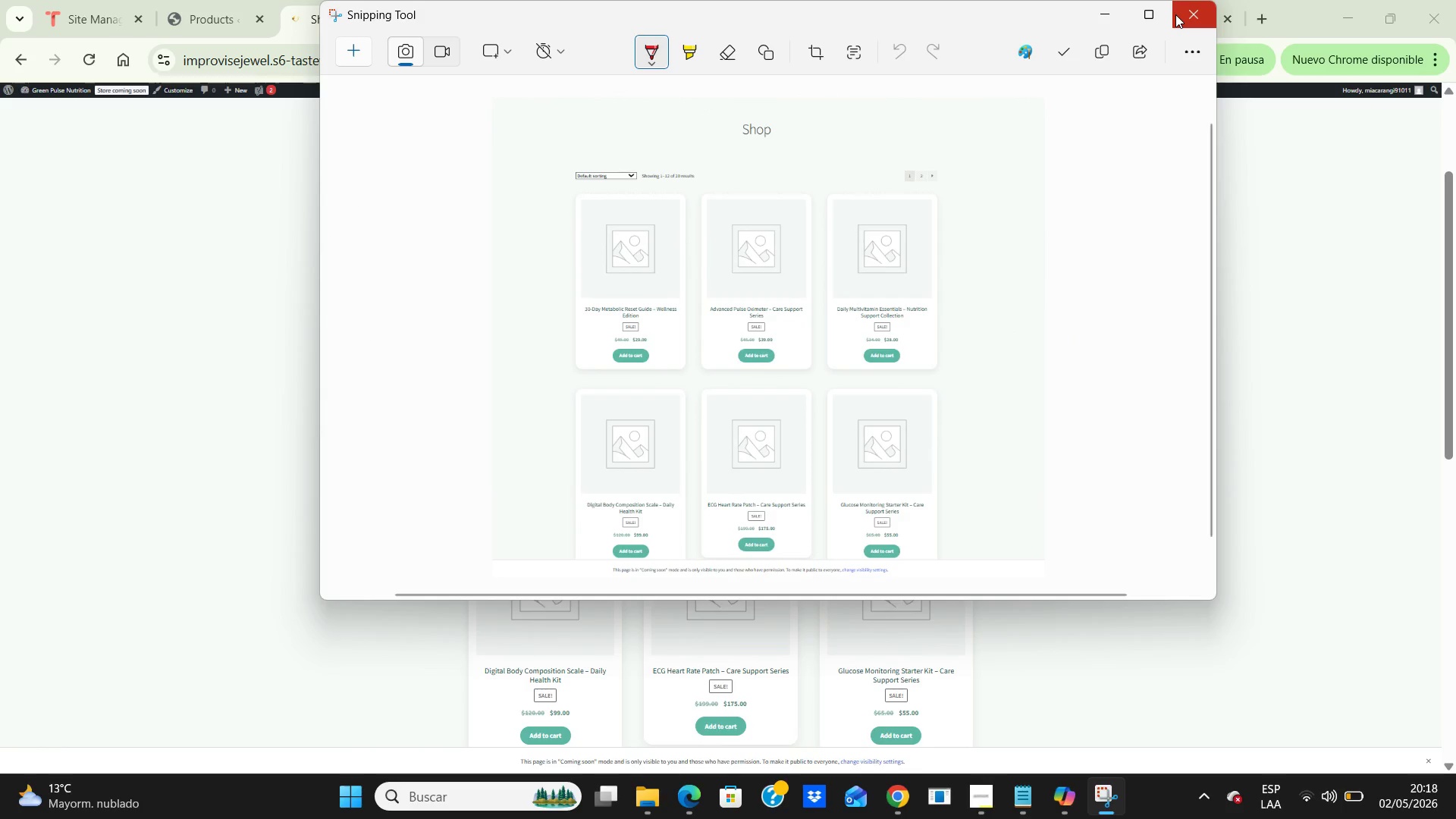 
left_click([1175, 14])
 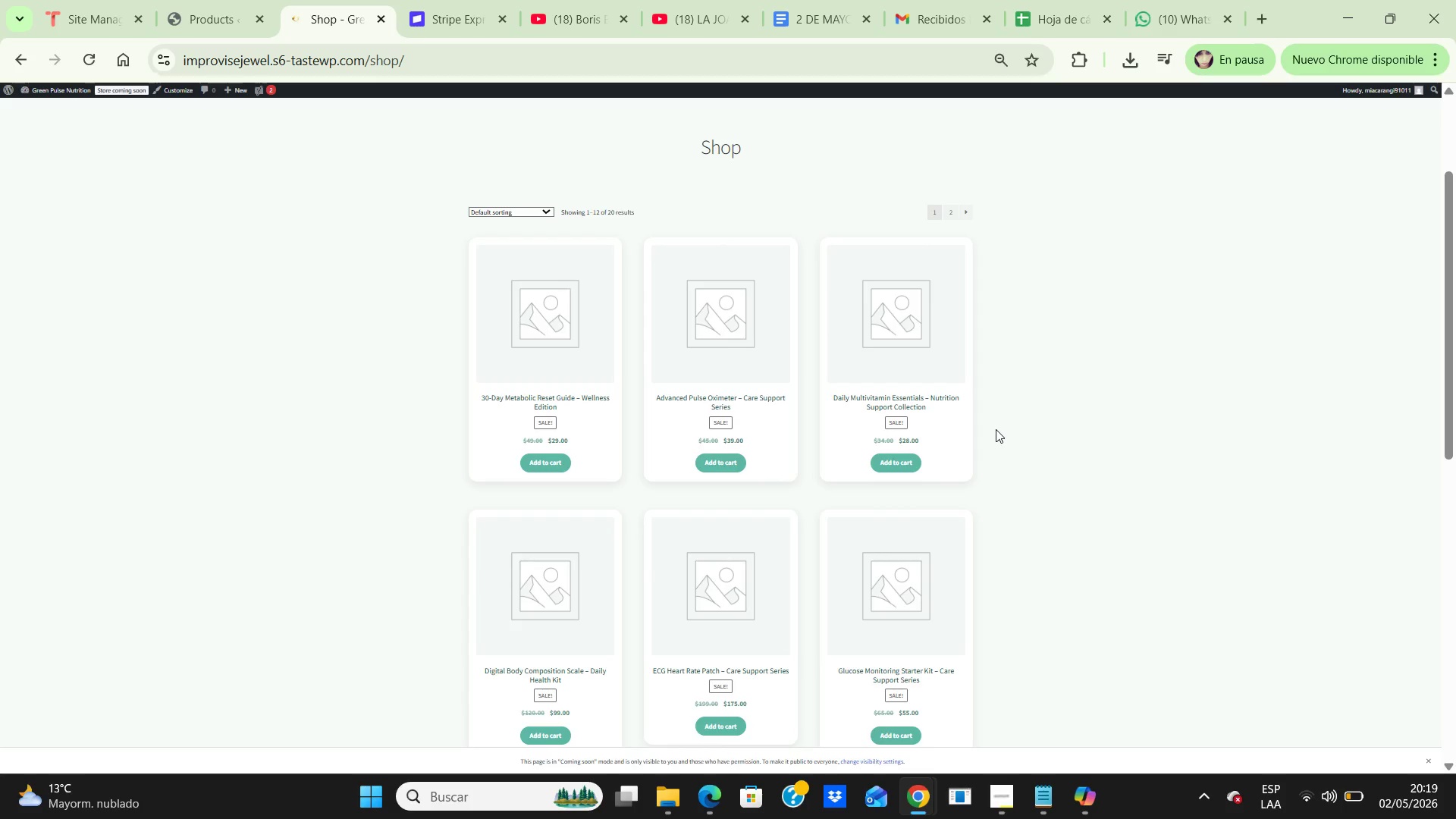 
wait(25.83)
 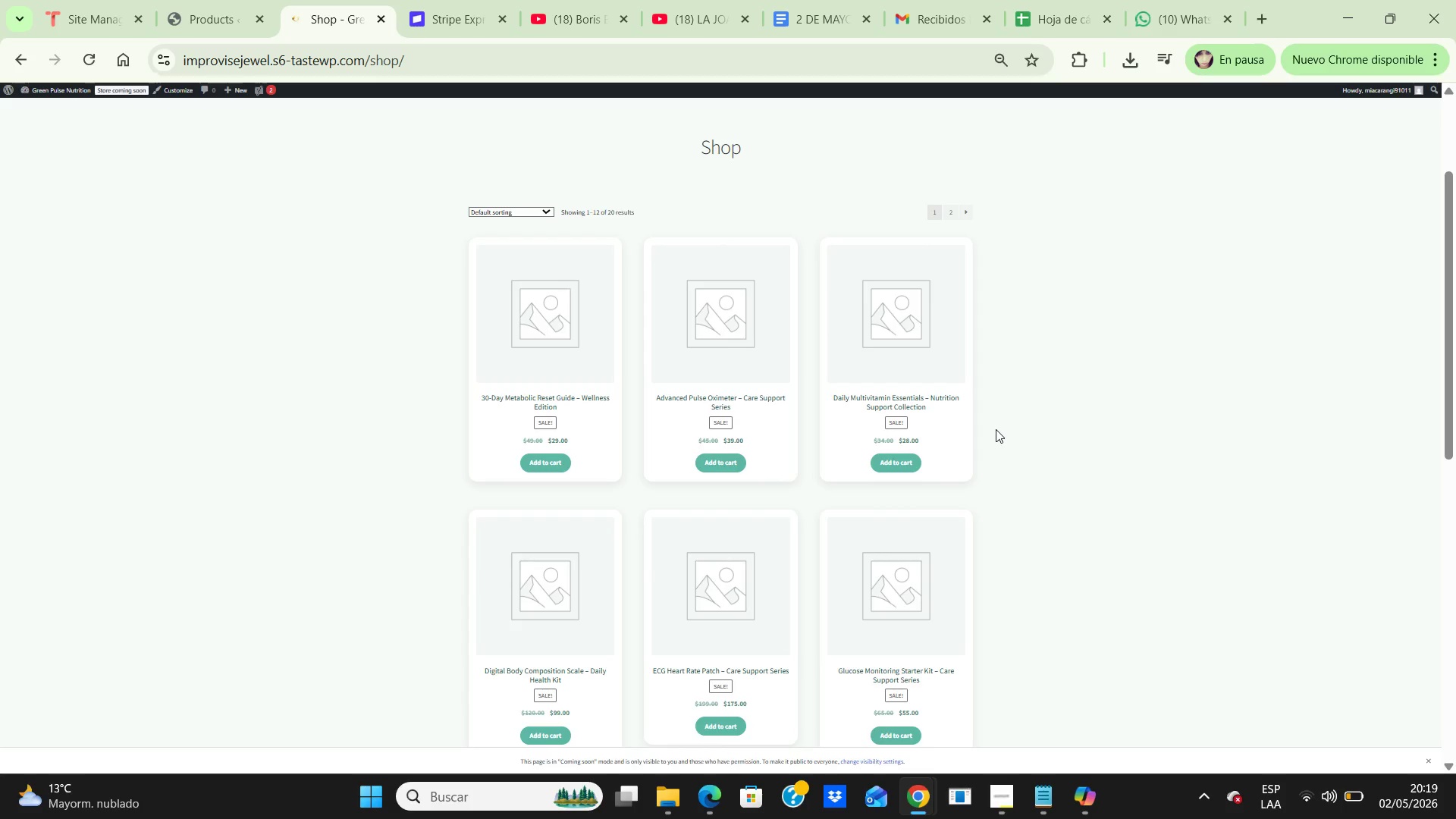 
left_click([554, 321])
 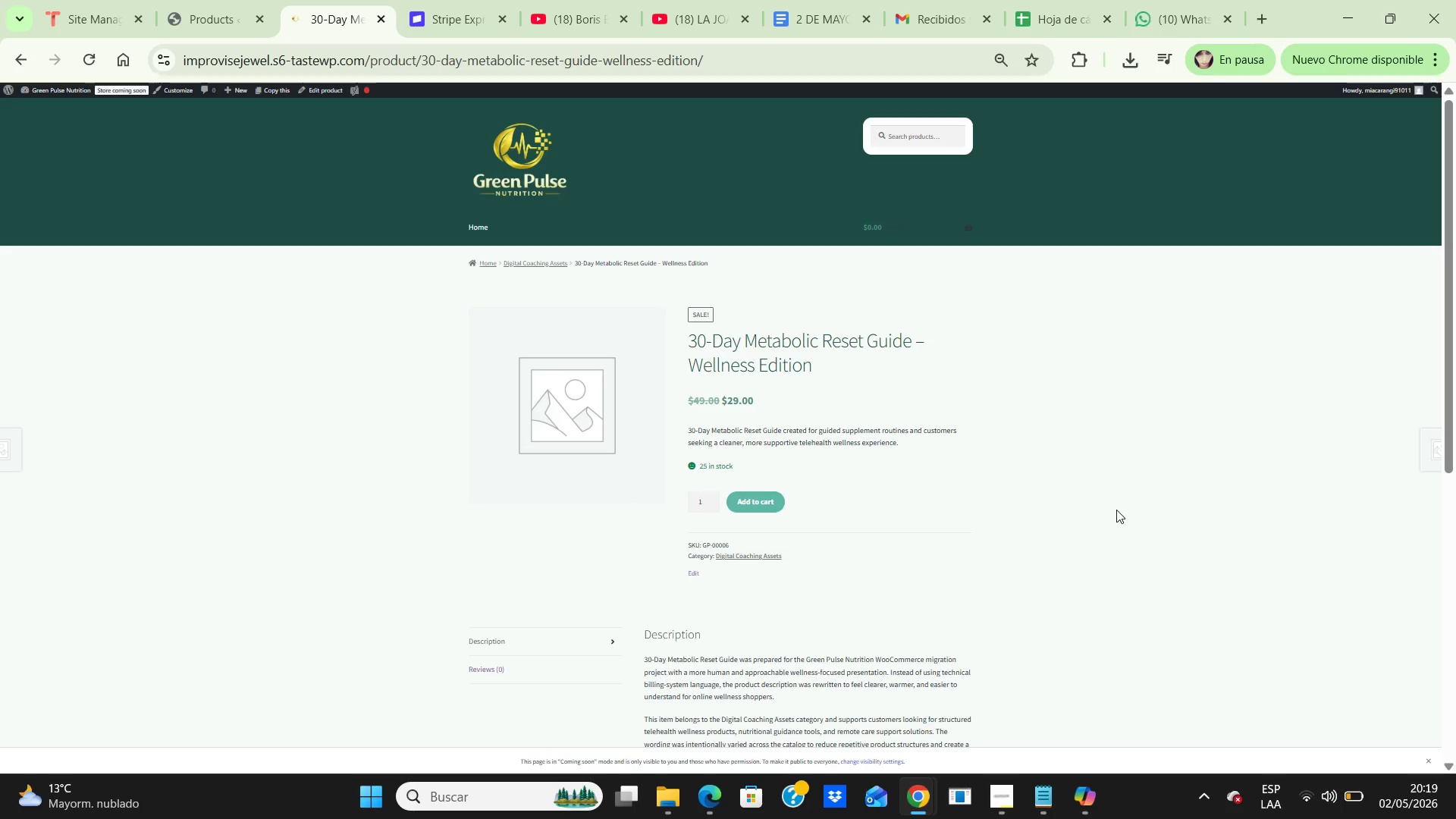 
wait(6.56)
 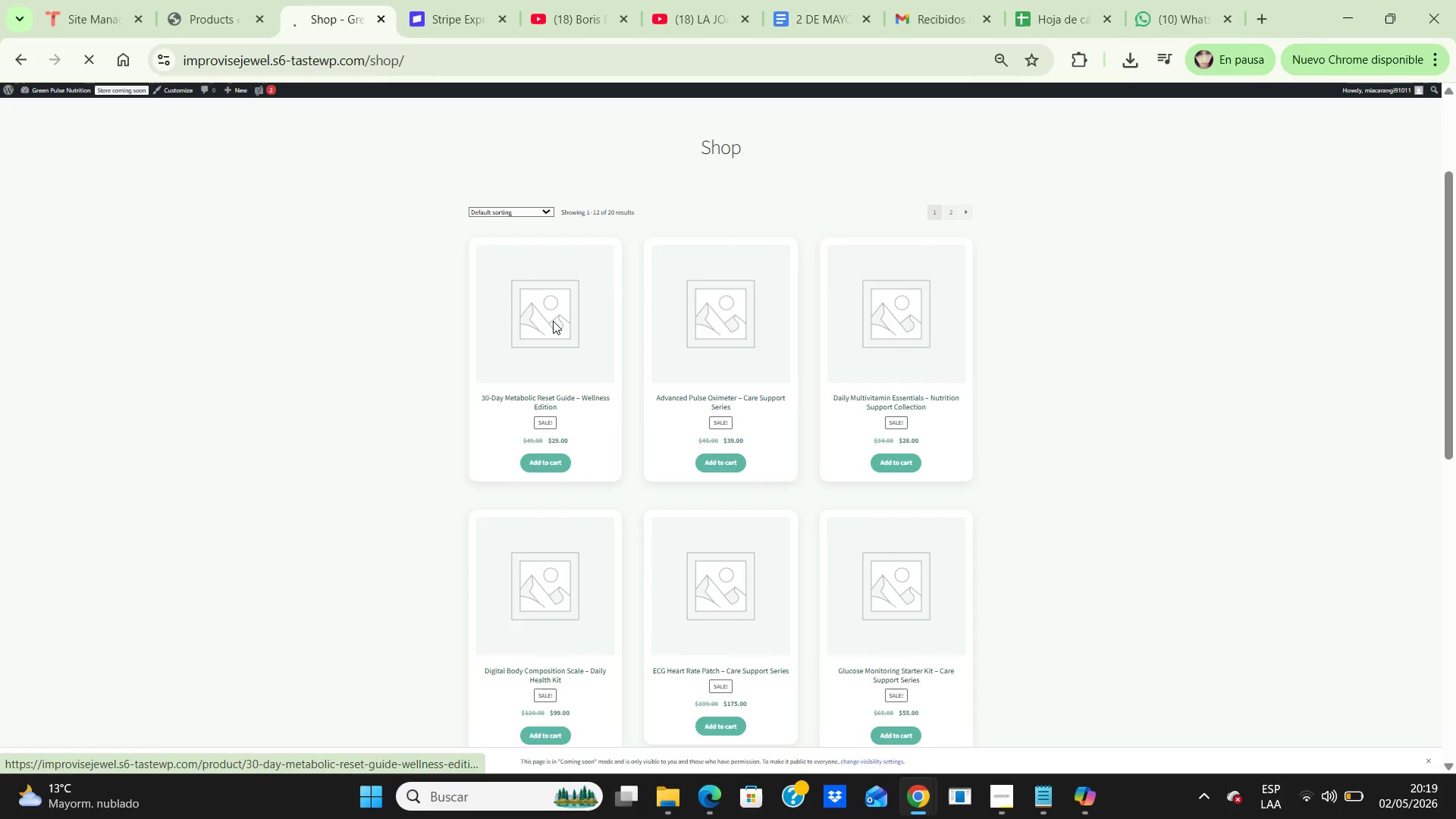 
scroll: coordinate [1116, 510], scroll_direction: down, amount: 2.0
 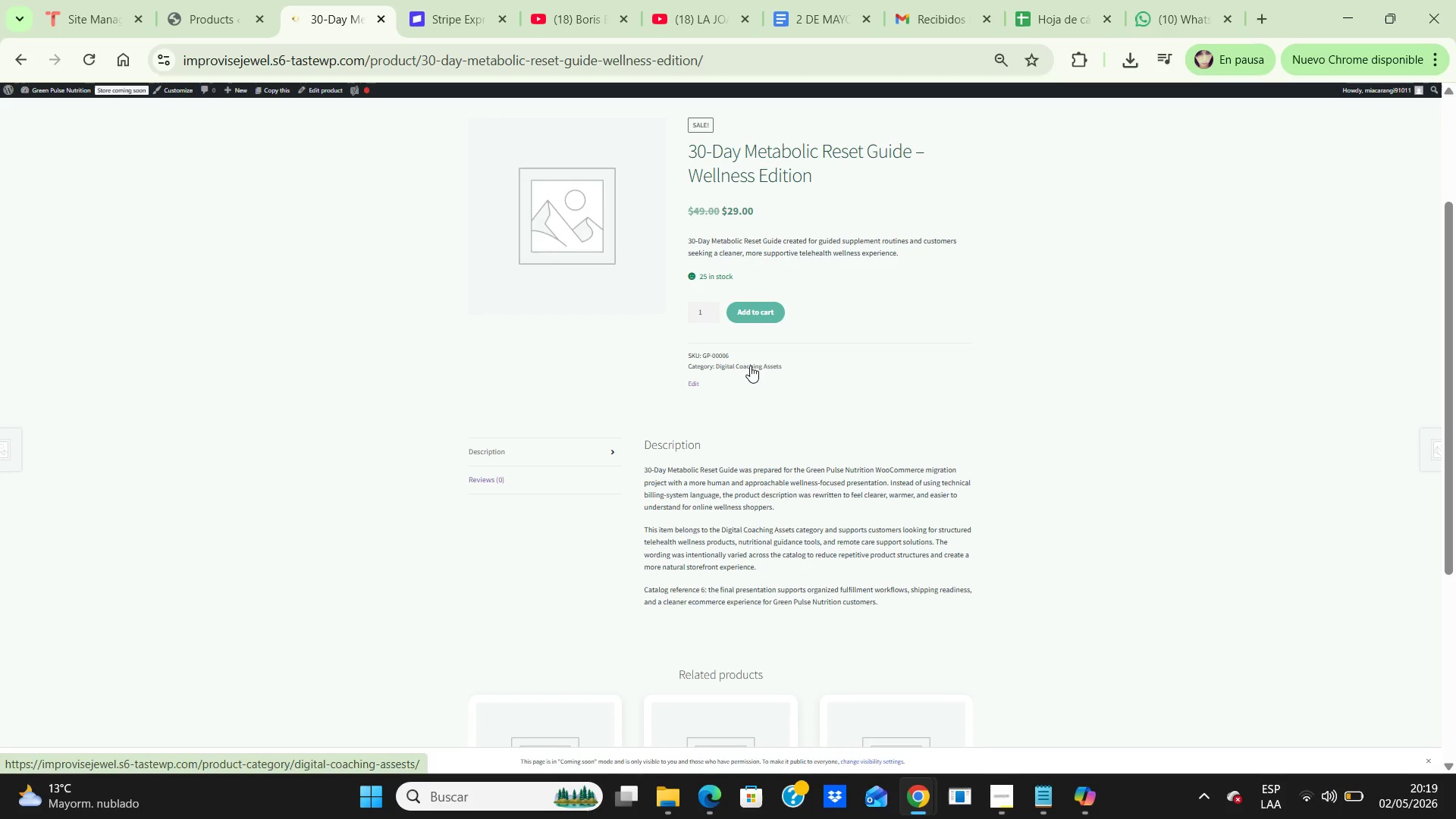 
left_click([750, 366])
 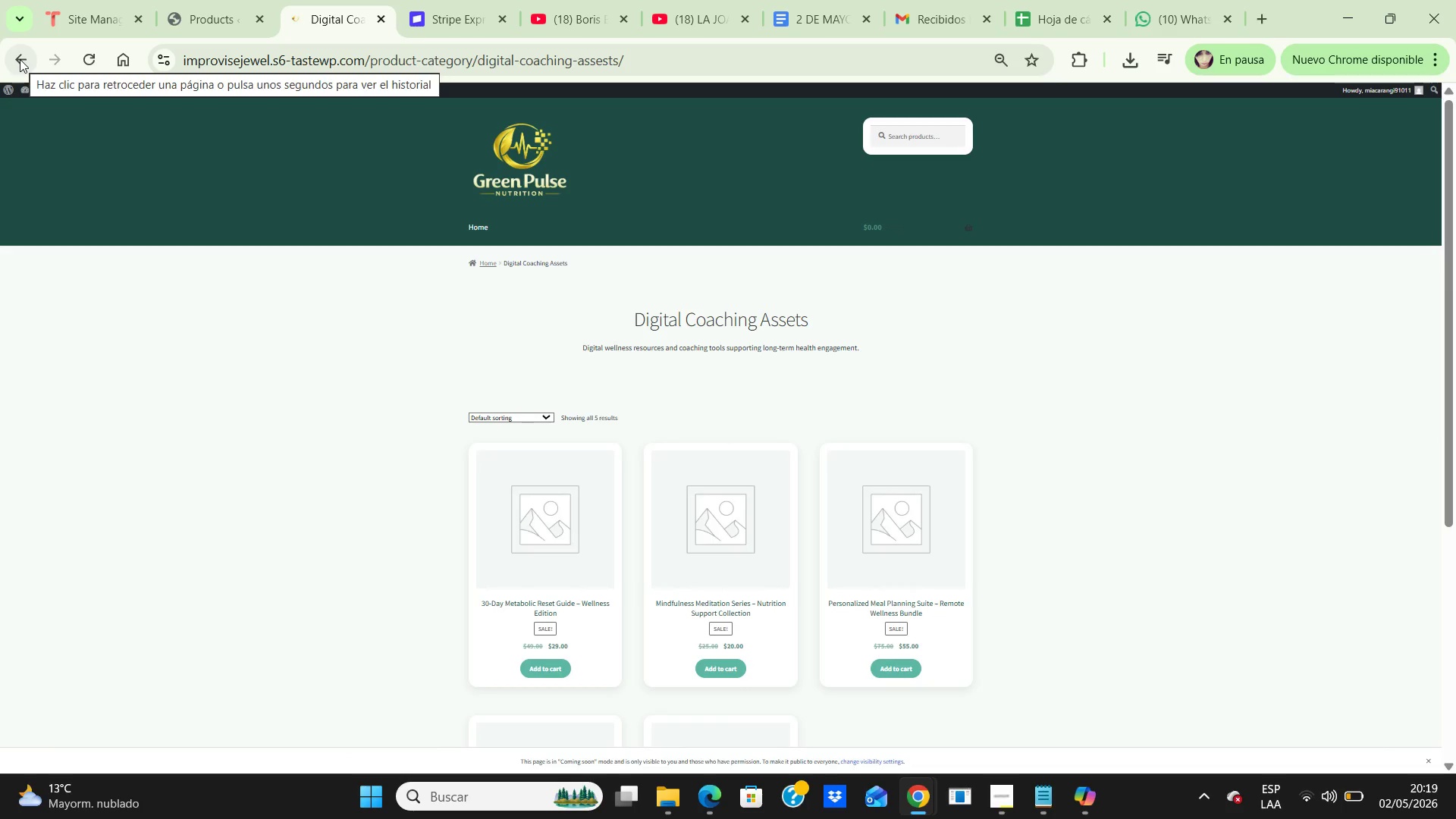 
wait(14.77)
 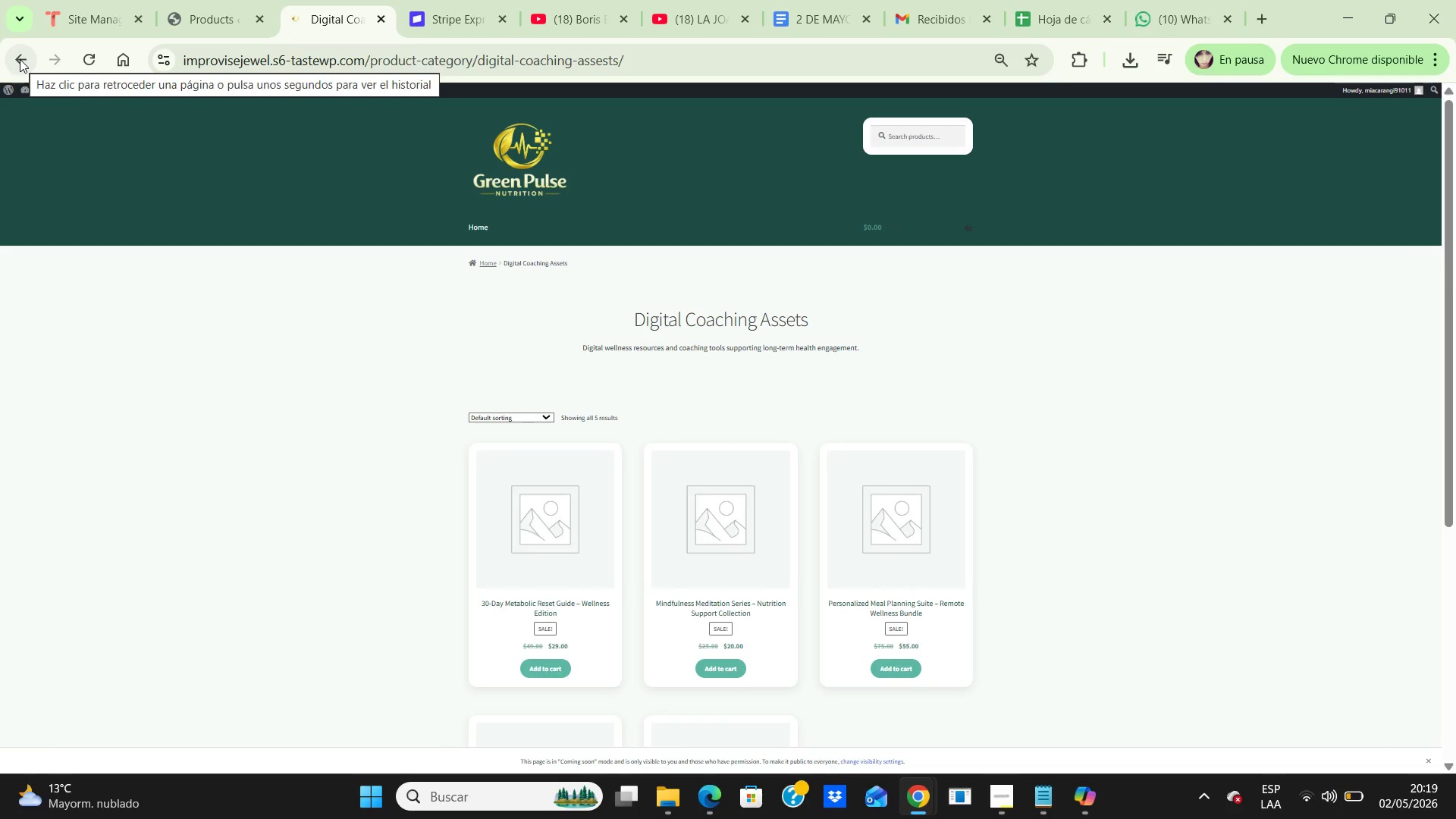 
left_click([544, 510])
 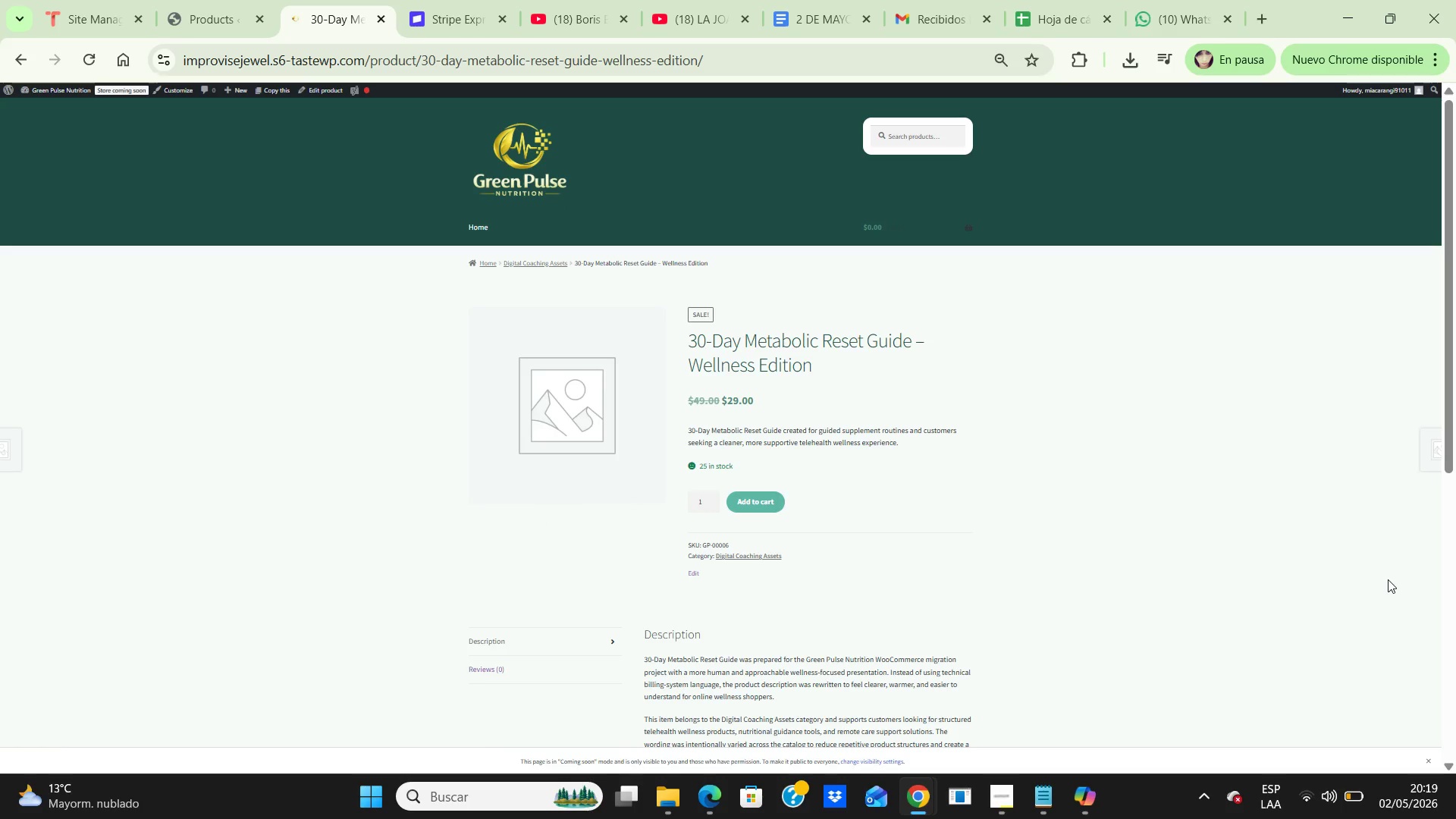 
key(Control+NumpadAdd)
 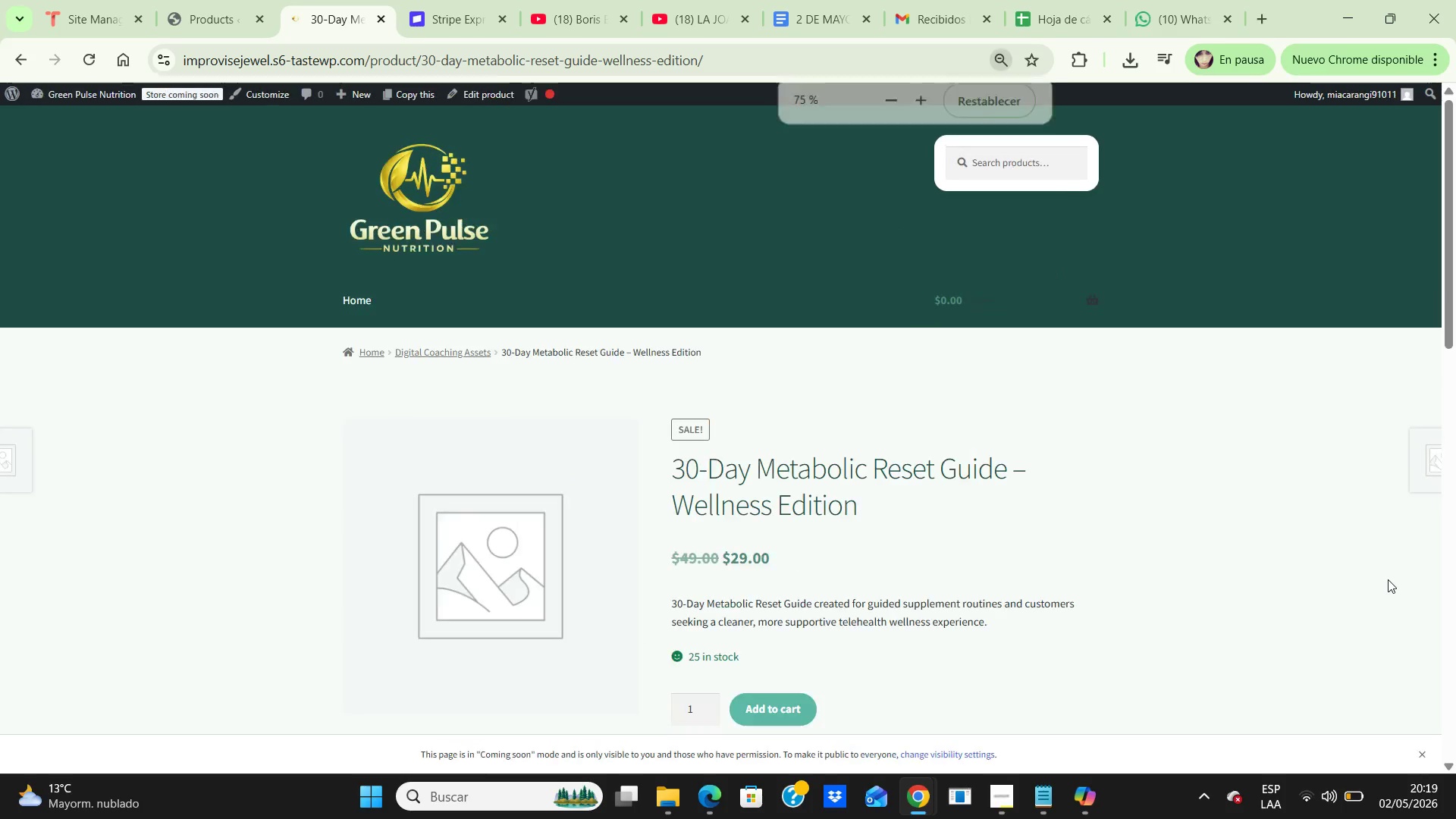 
key(Control+NumpadAdd)
 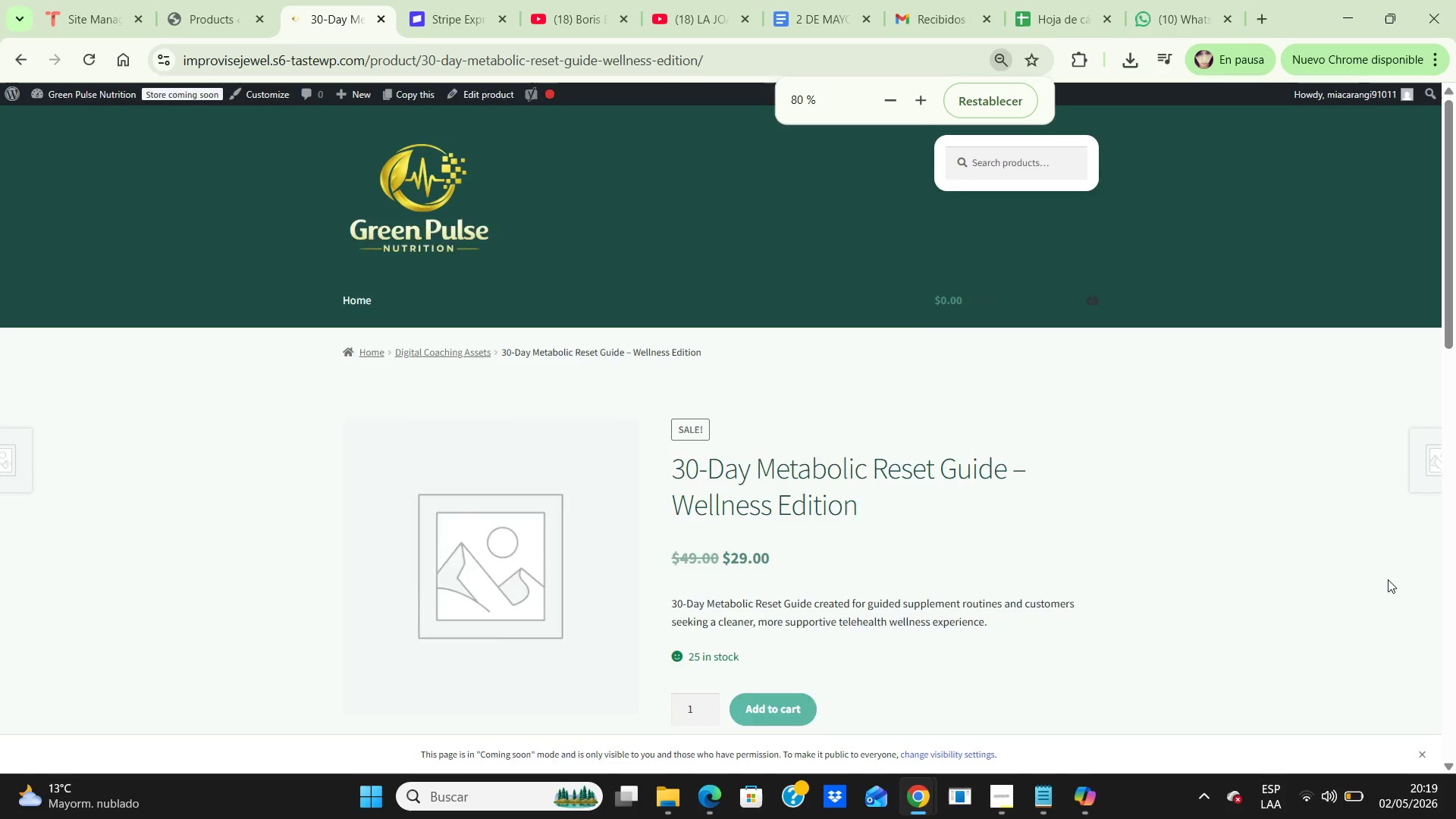 
key(Control+NumpadAdd)
 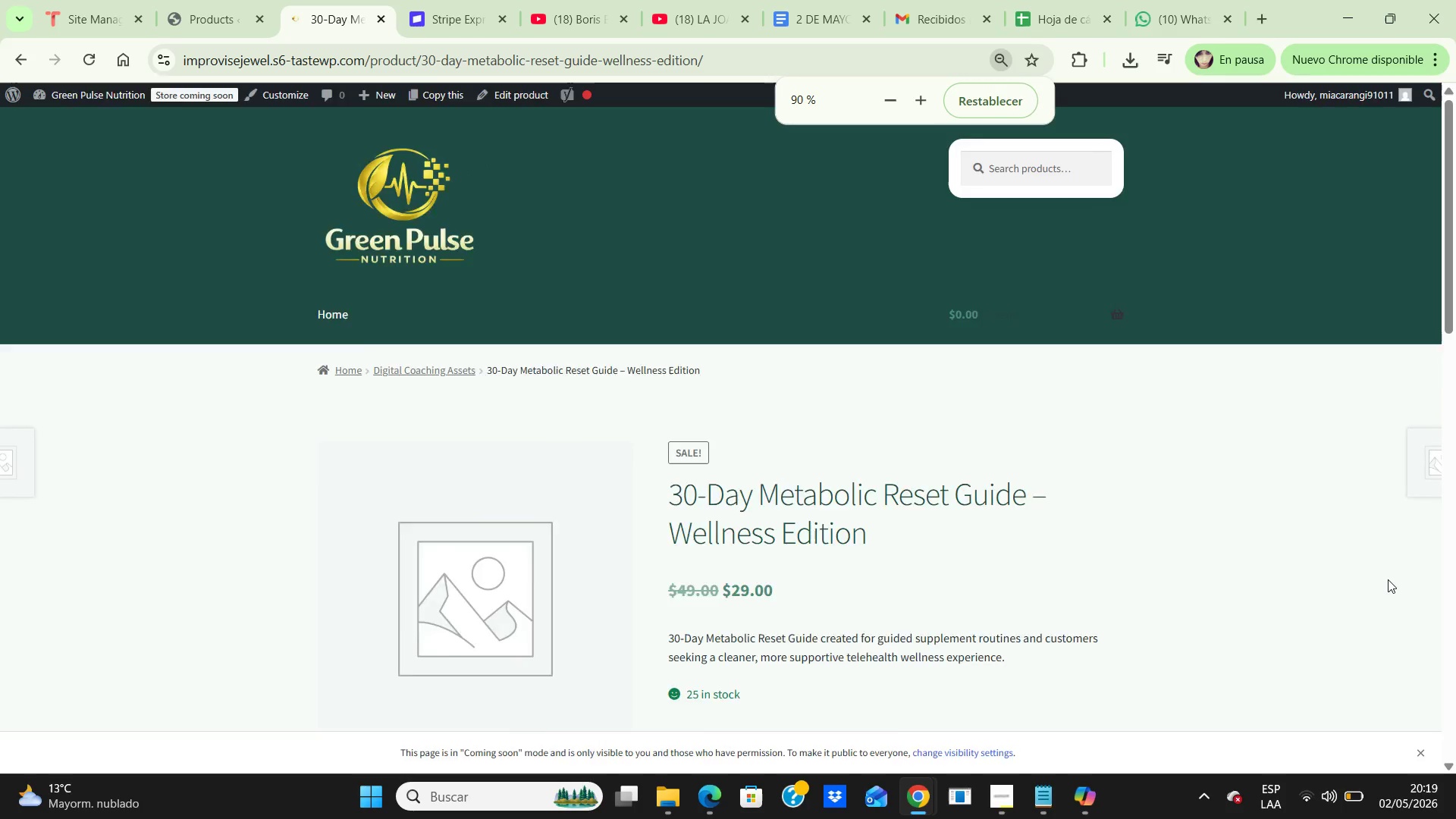 
key(Control+NumpadAdd)
 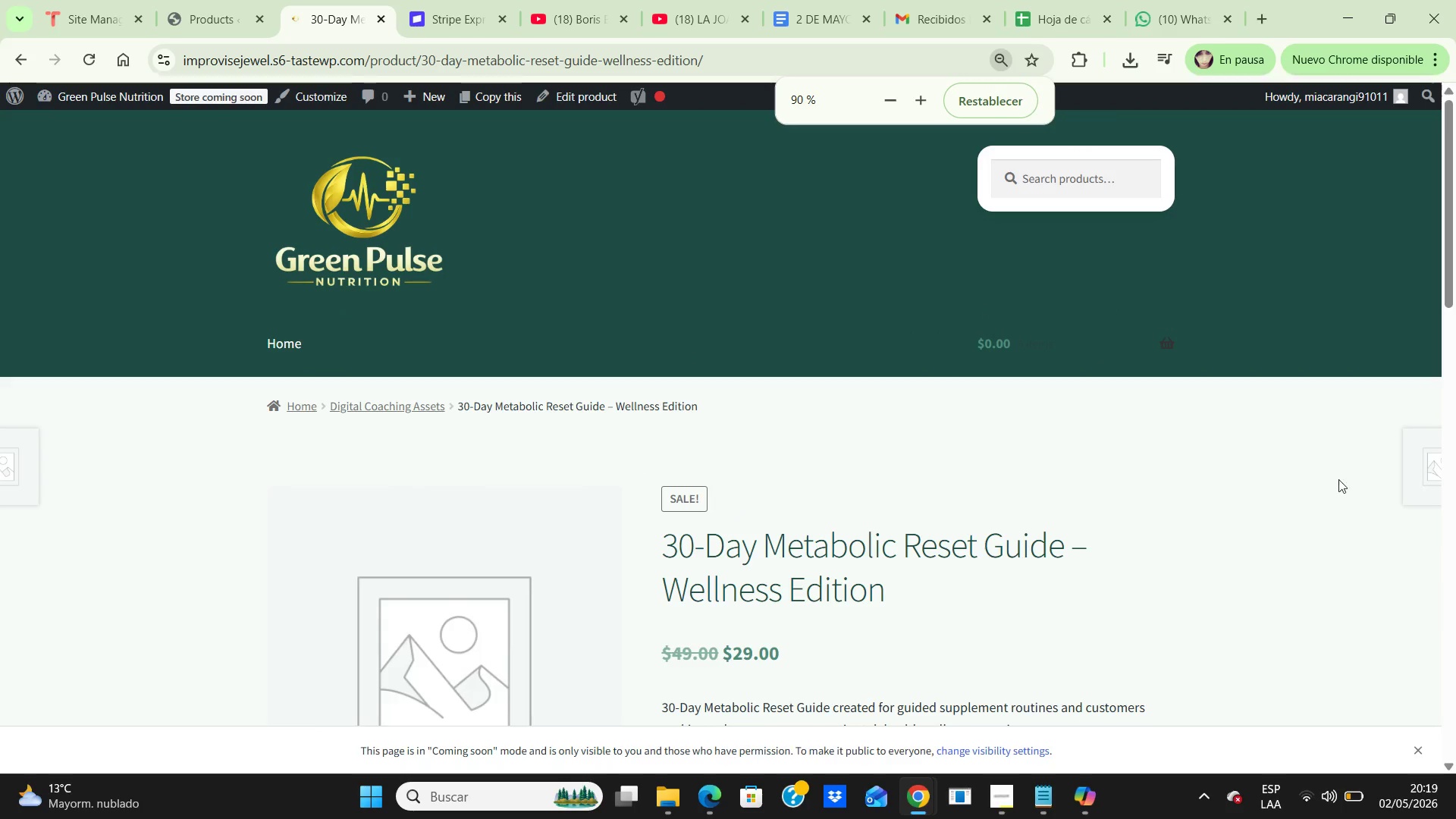 
scroll: coordinate [1264, 510], scroll_direction: down, amount: 7.0
 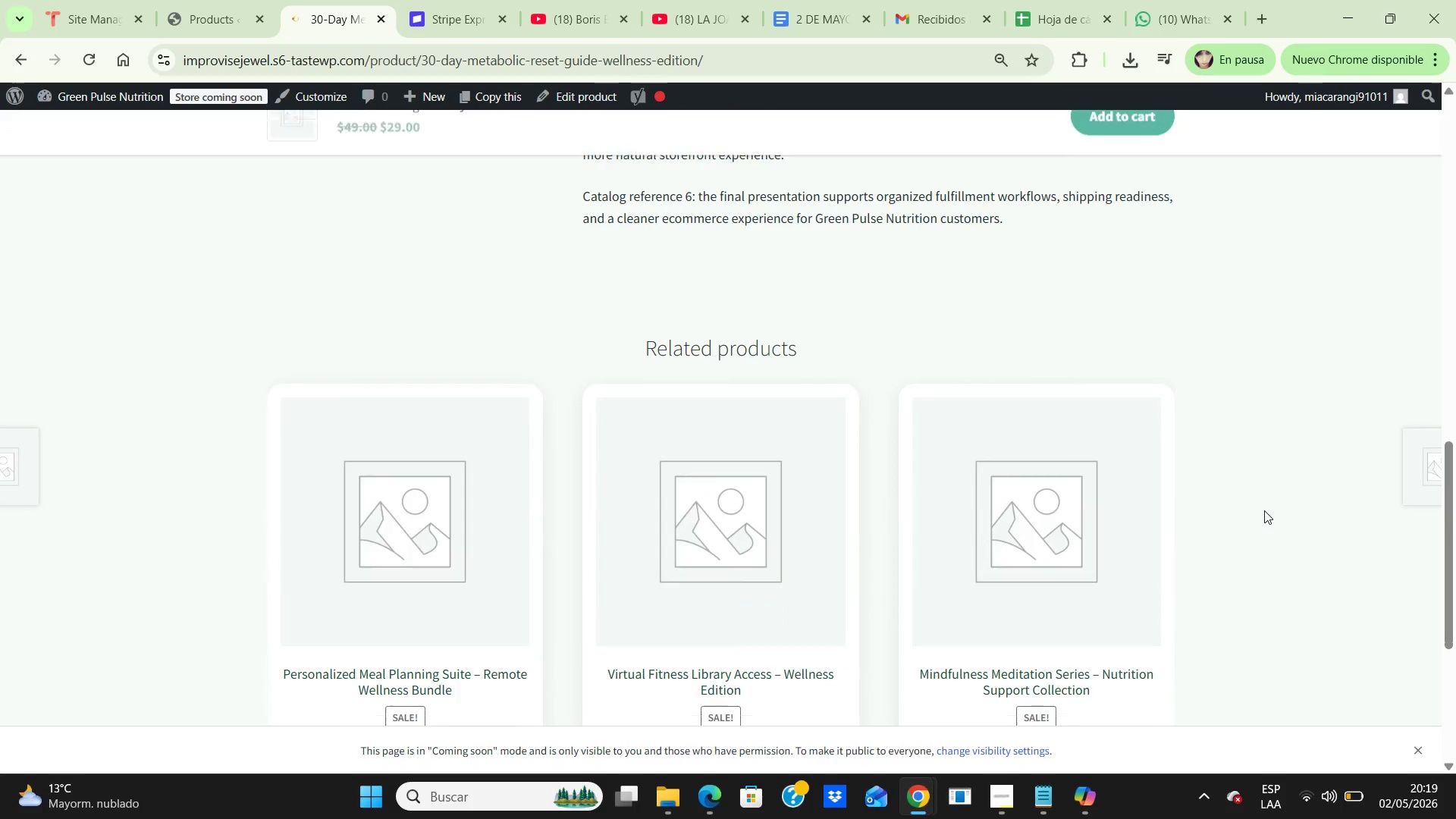 
scroll: coordinate [1264, 510], scroll_direction: up, amount: 4.0
 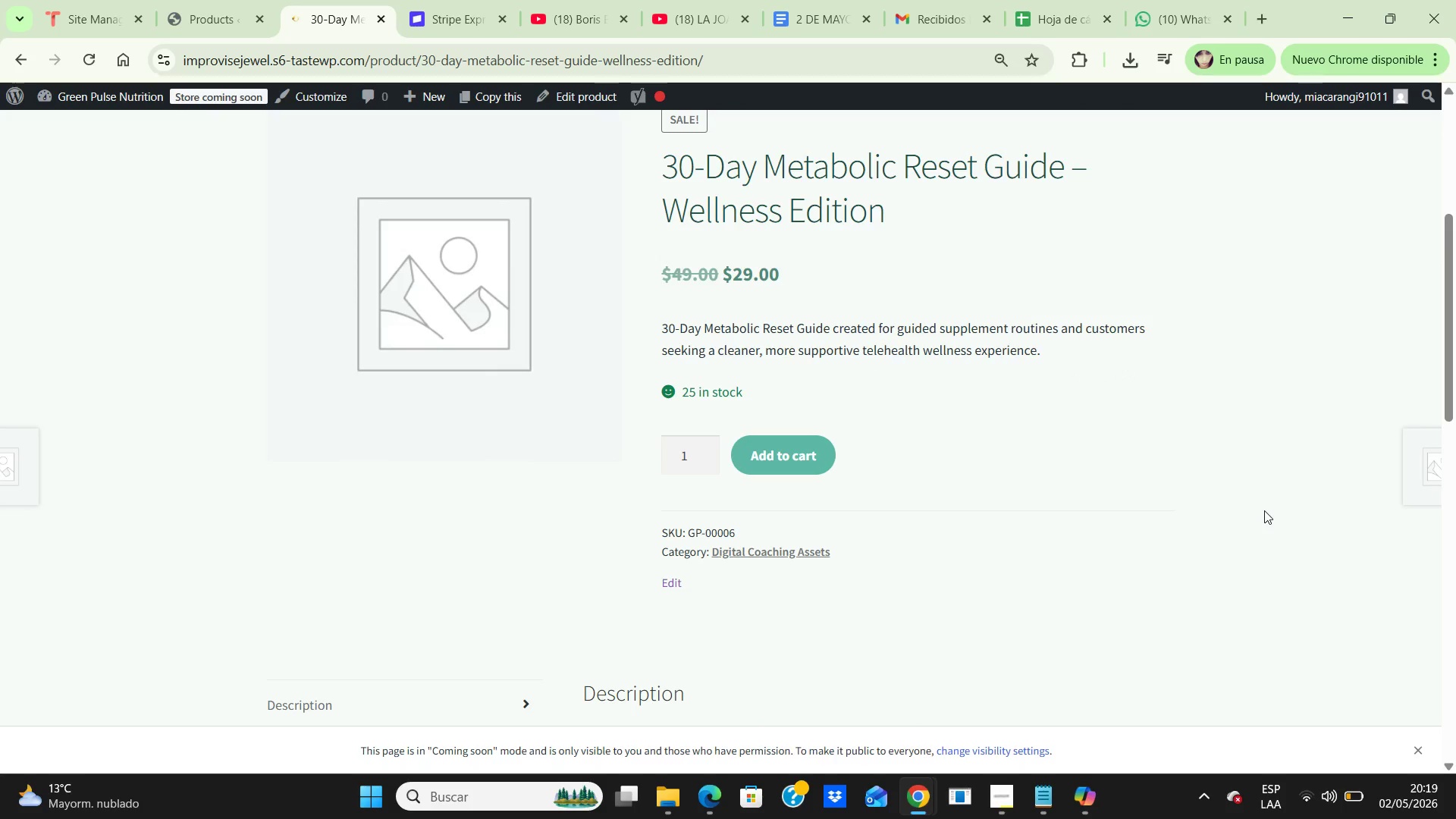 
scroll: coordinate [1264, 510], scroll_direction: down, amount: 2.0
 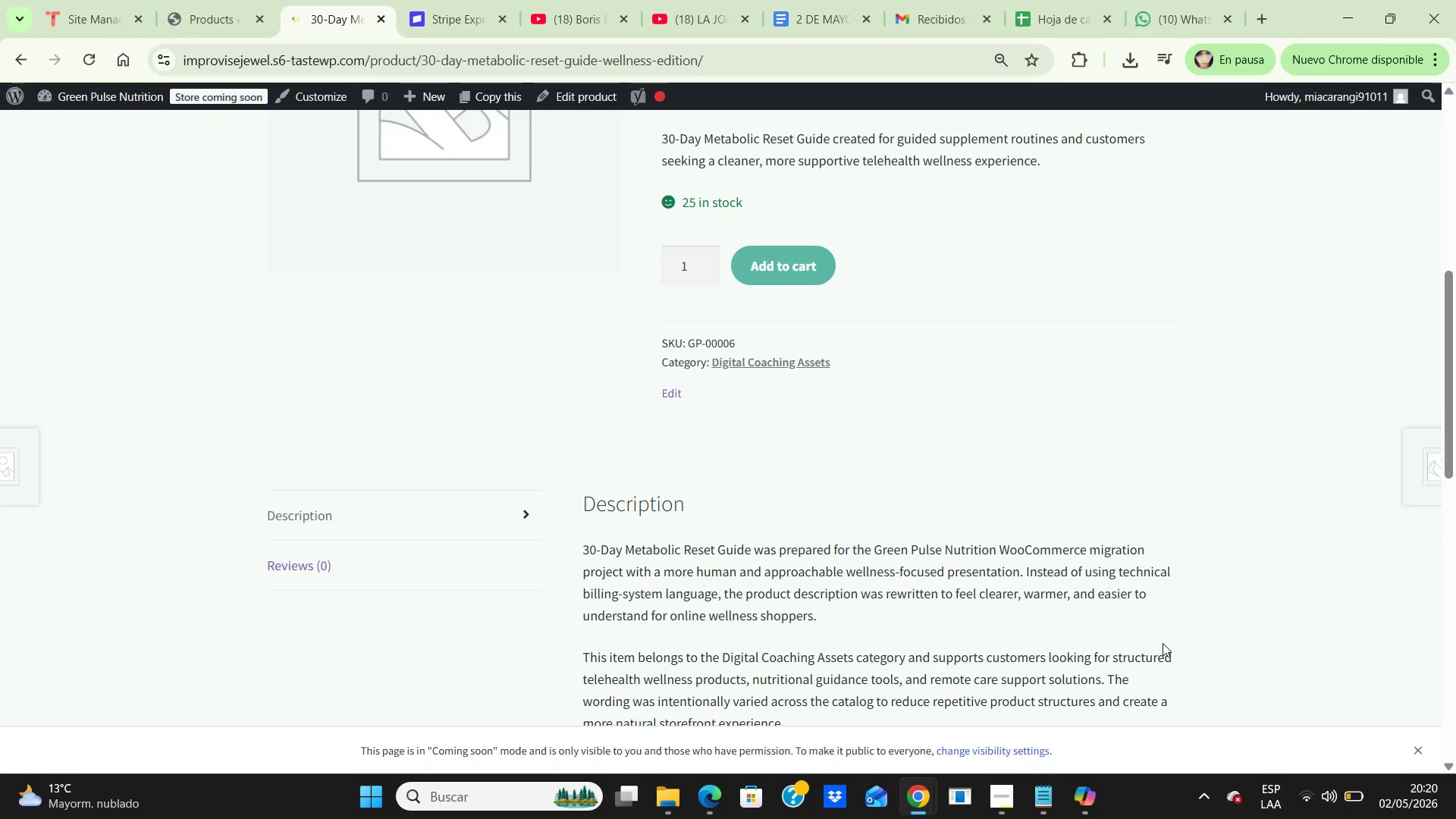 
wait(24.14)
 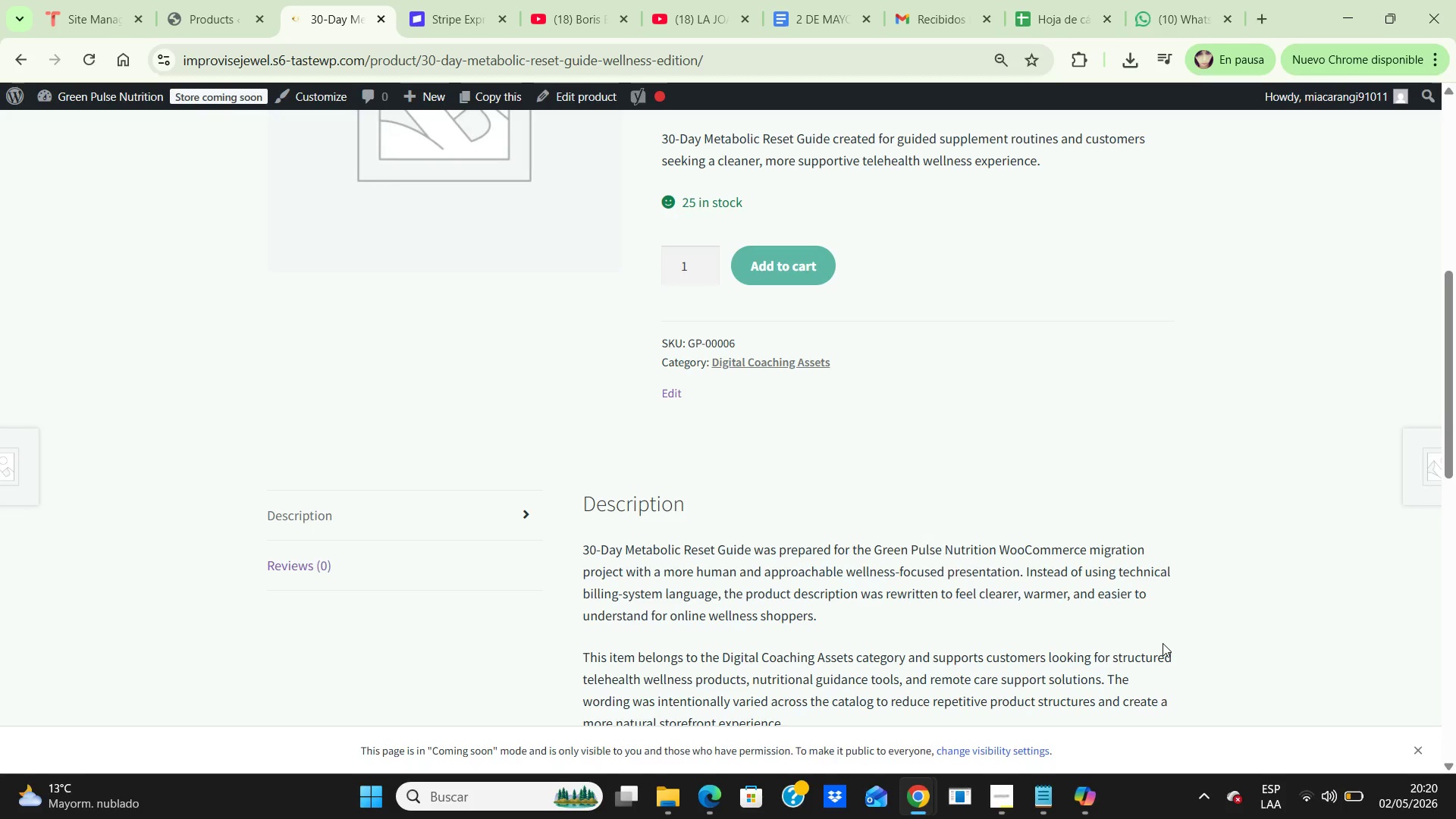 
key(PrintScreen)
 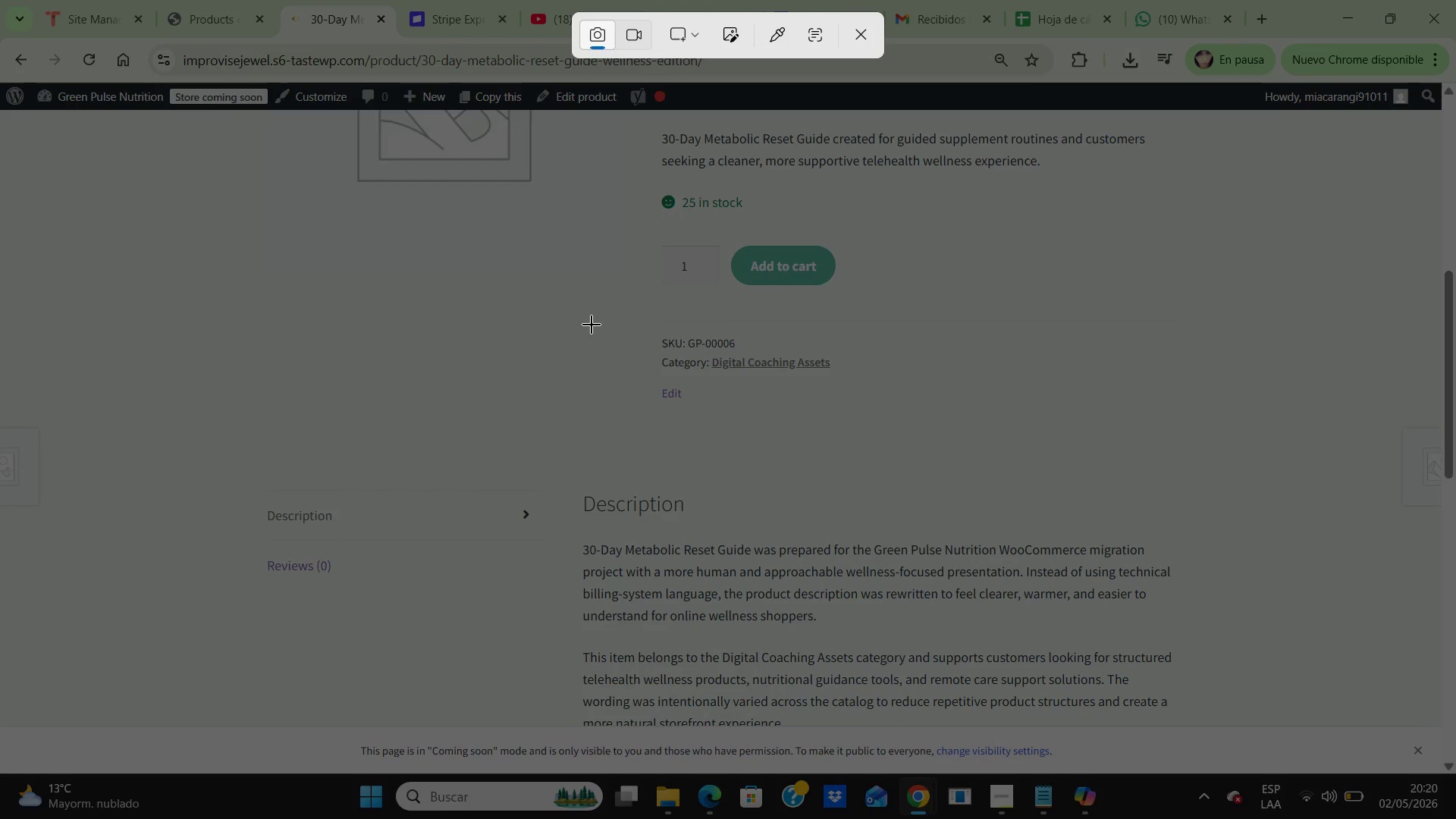 
left_click_drag(start_coordinate=[624, 332], to_coordinate=[937, 383])
 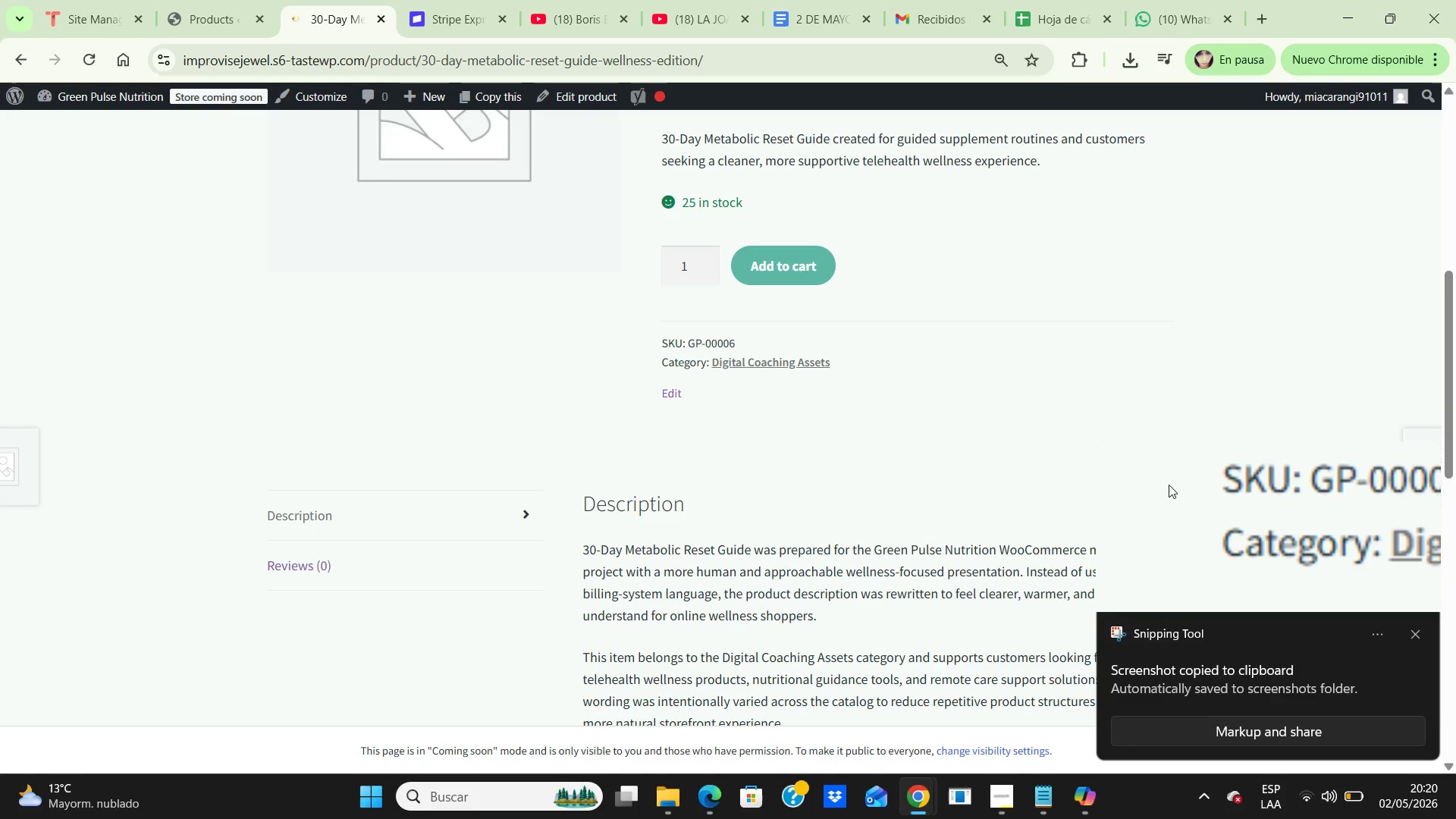 
double_click([1233, 518])
 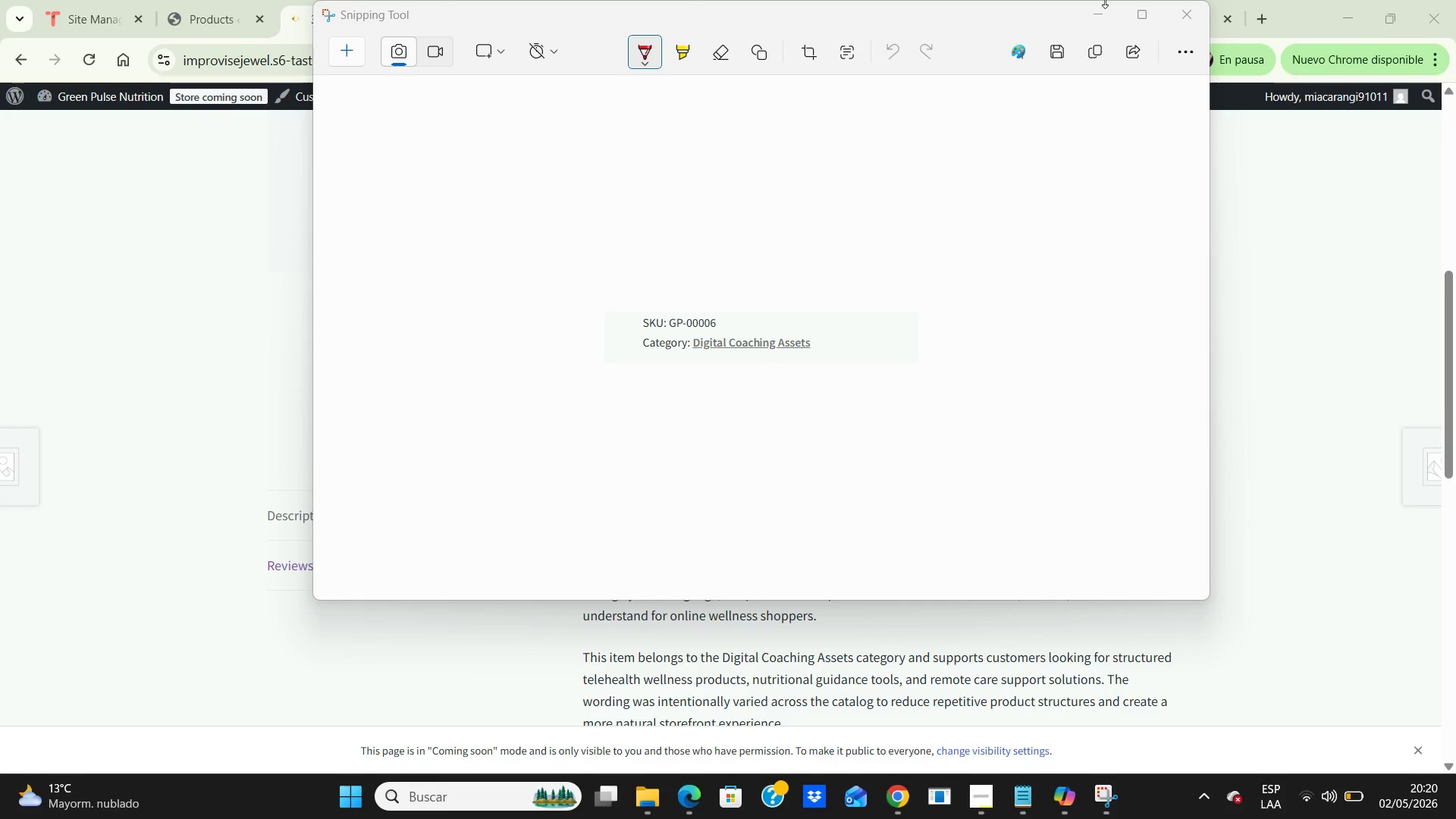 
left_click([1058, 52])
 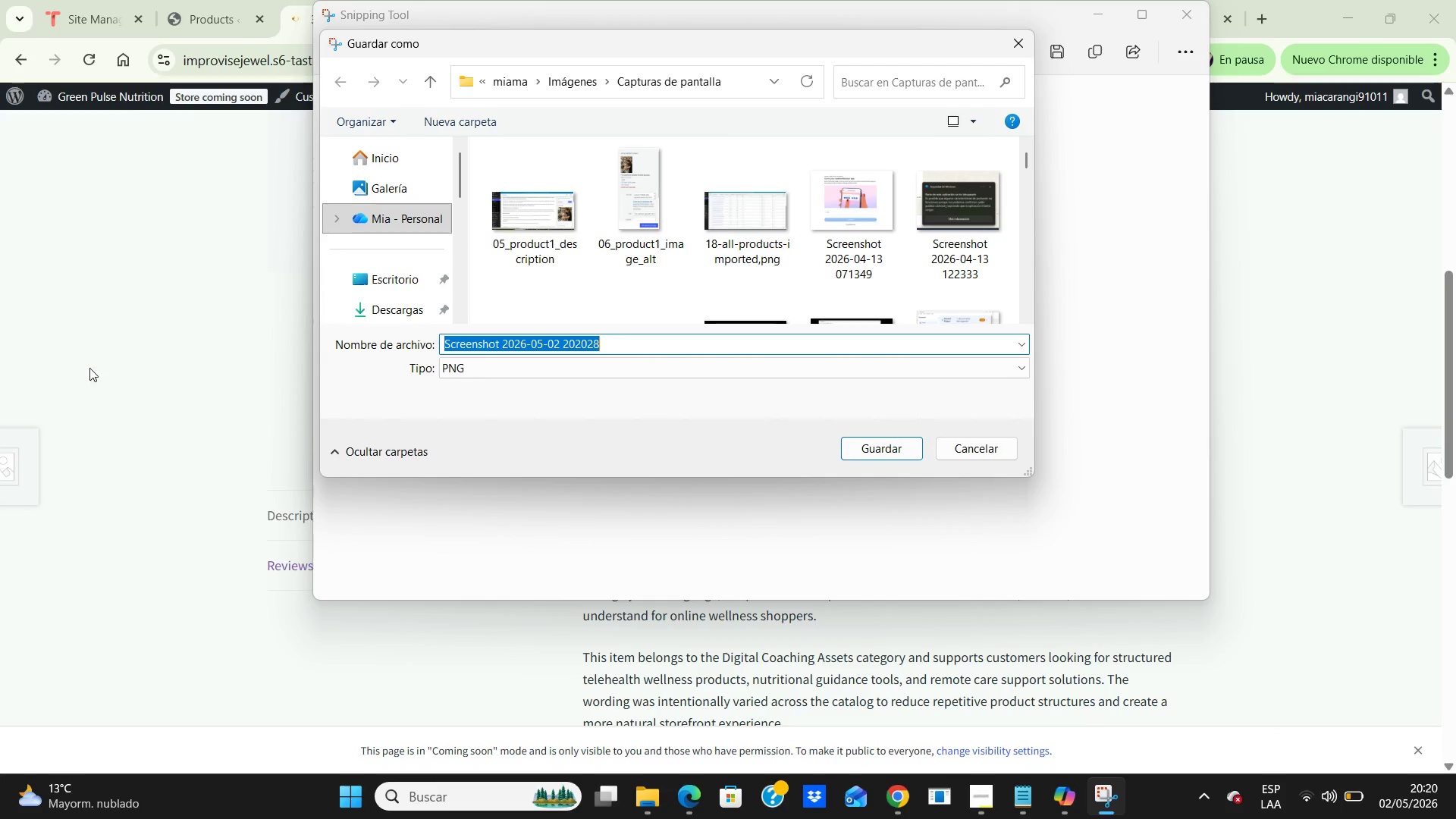 
double_click([390, 281])
 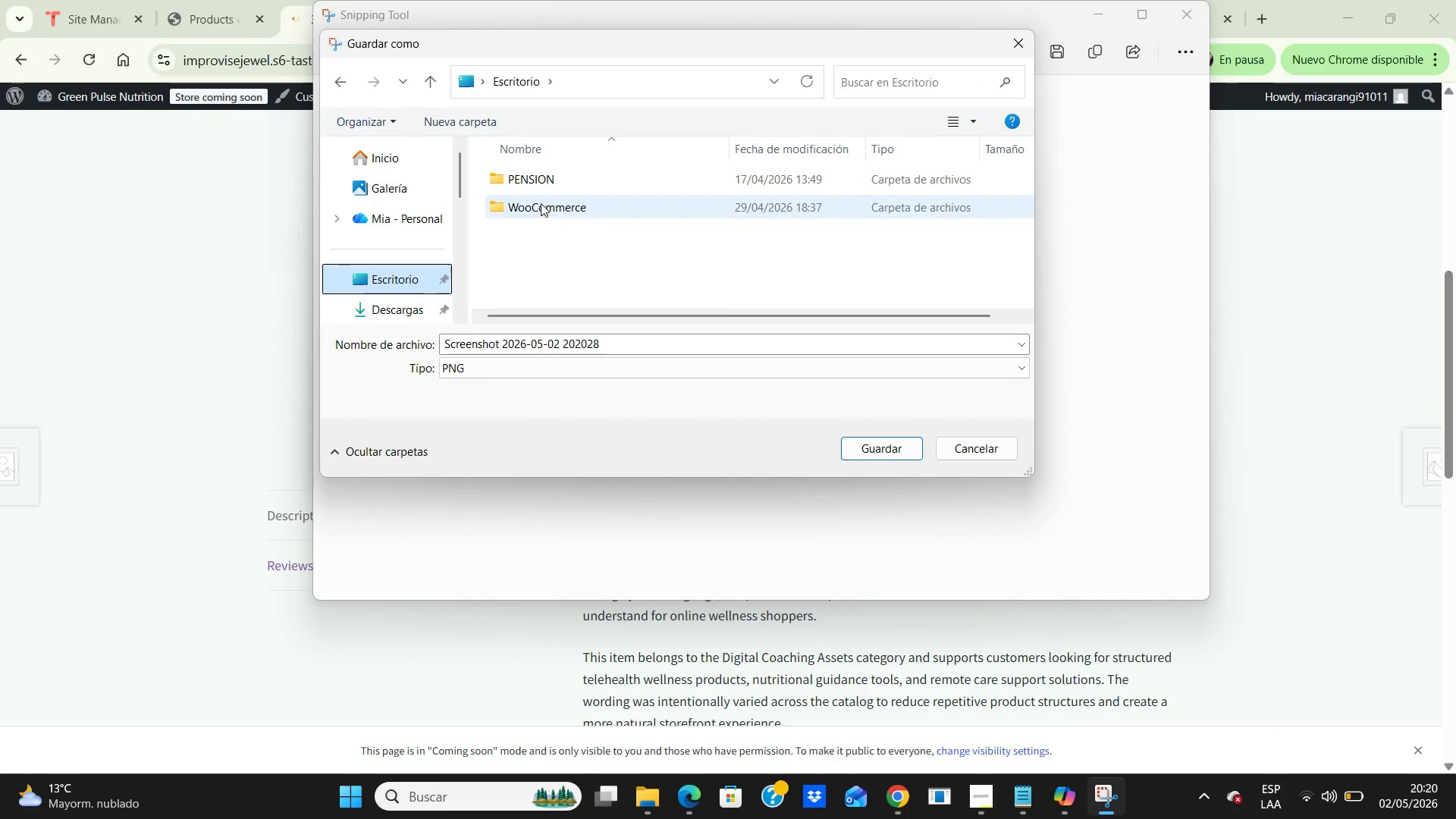 
double_click([543, 202])
 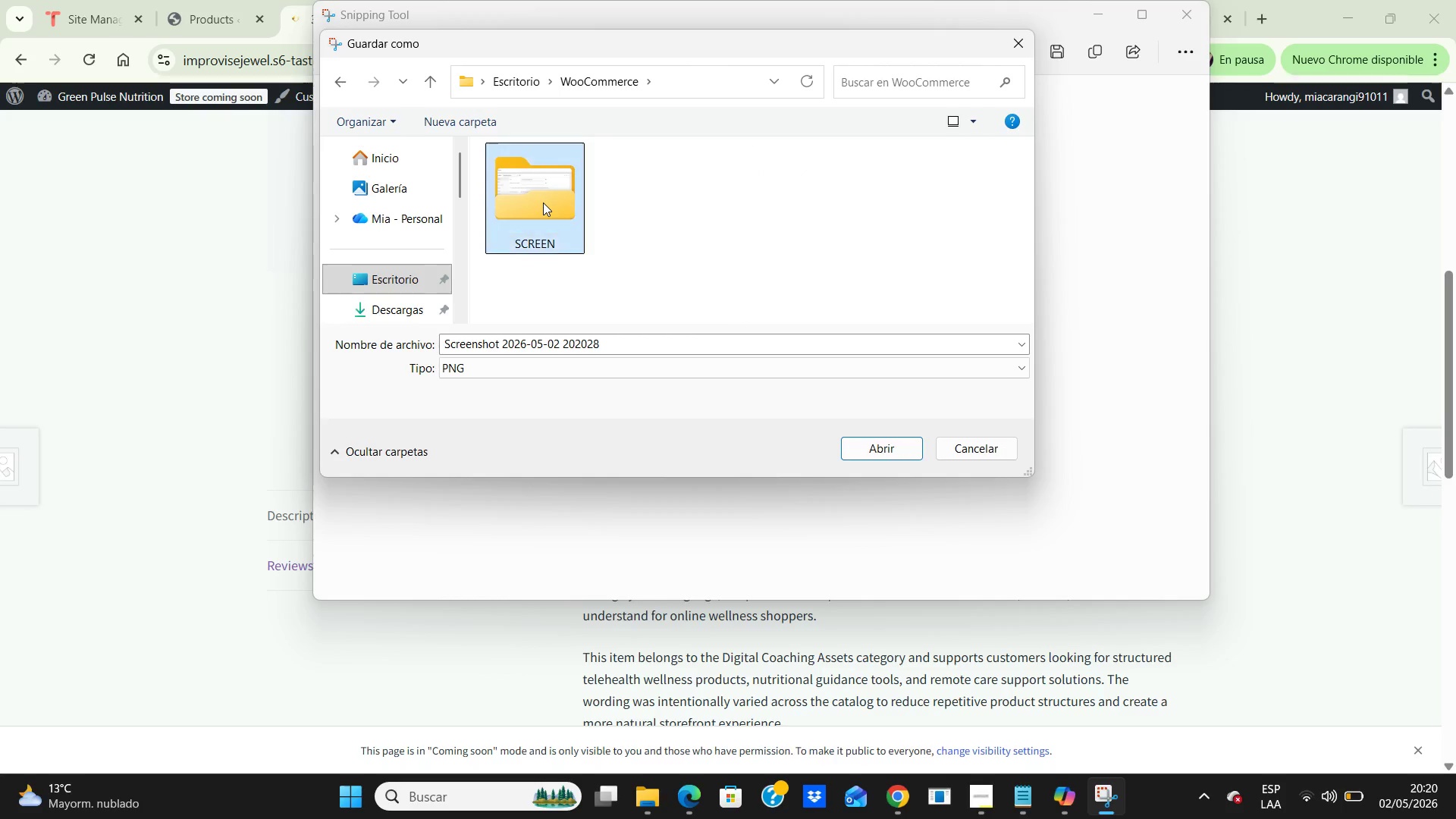 
double_click([543, 202])
 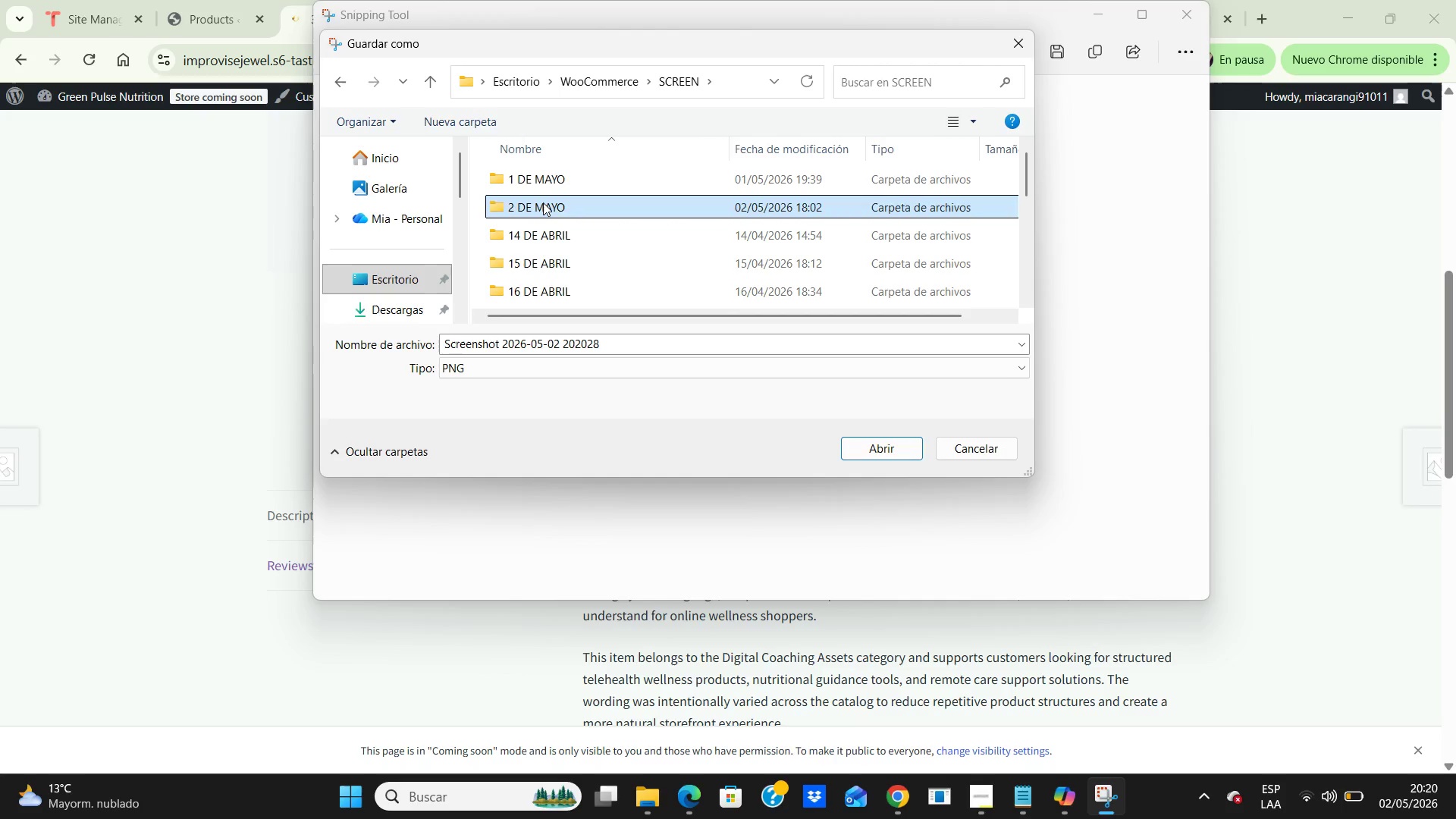 
double_click([543, 202])
 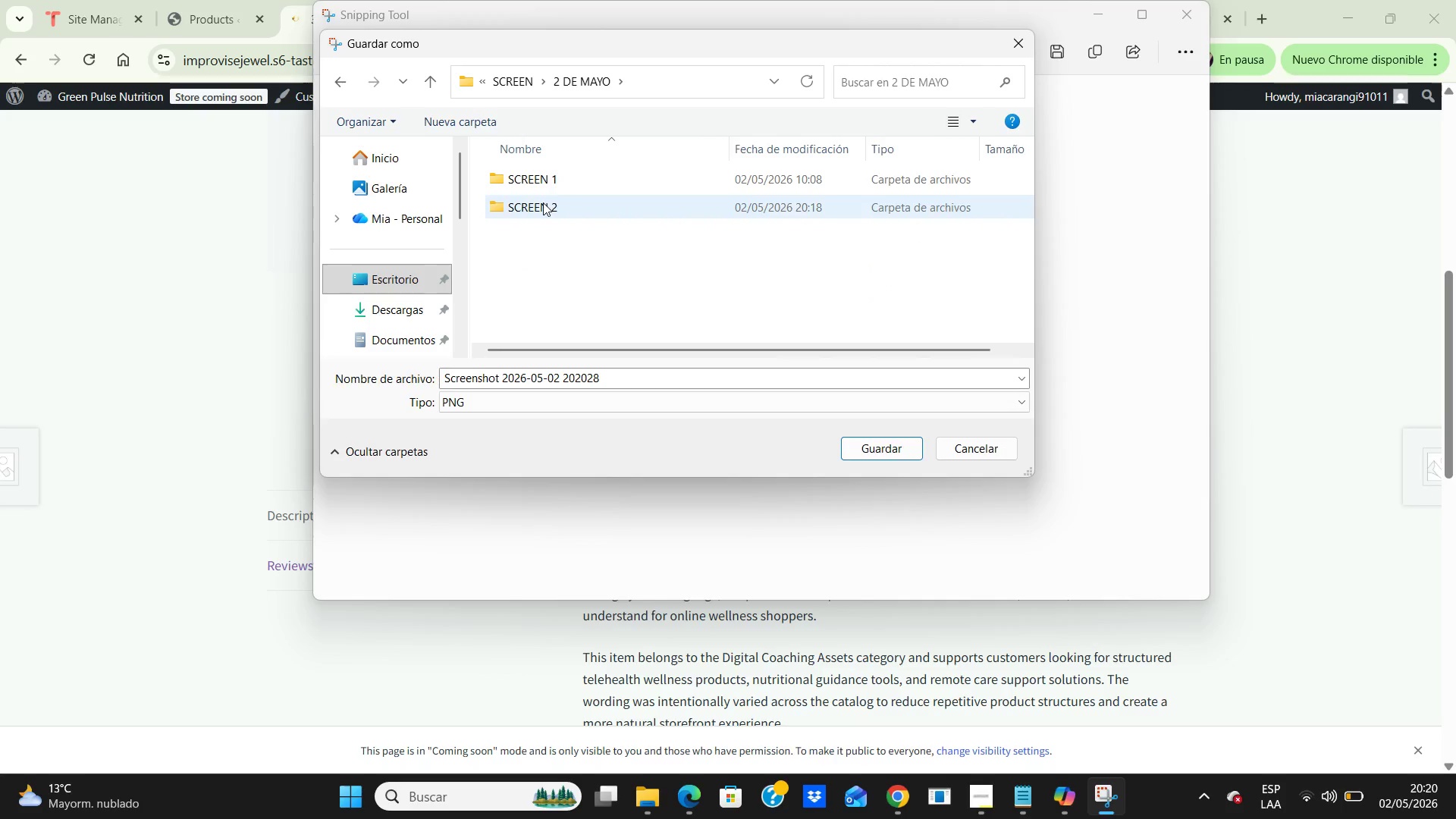 
double_click([543, 202])
 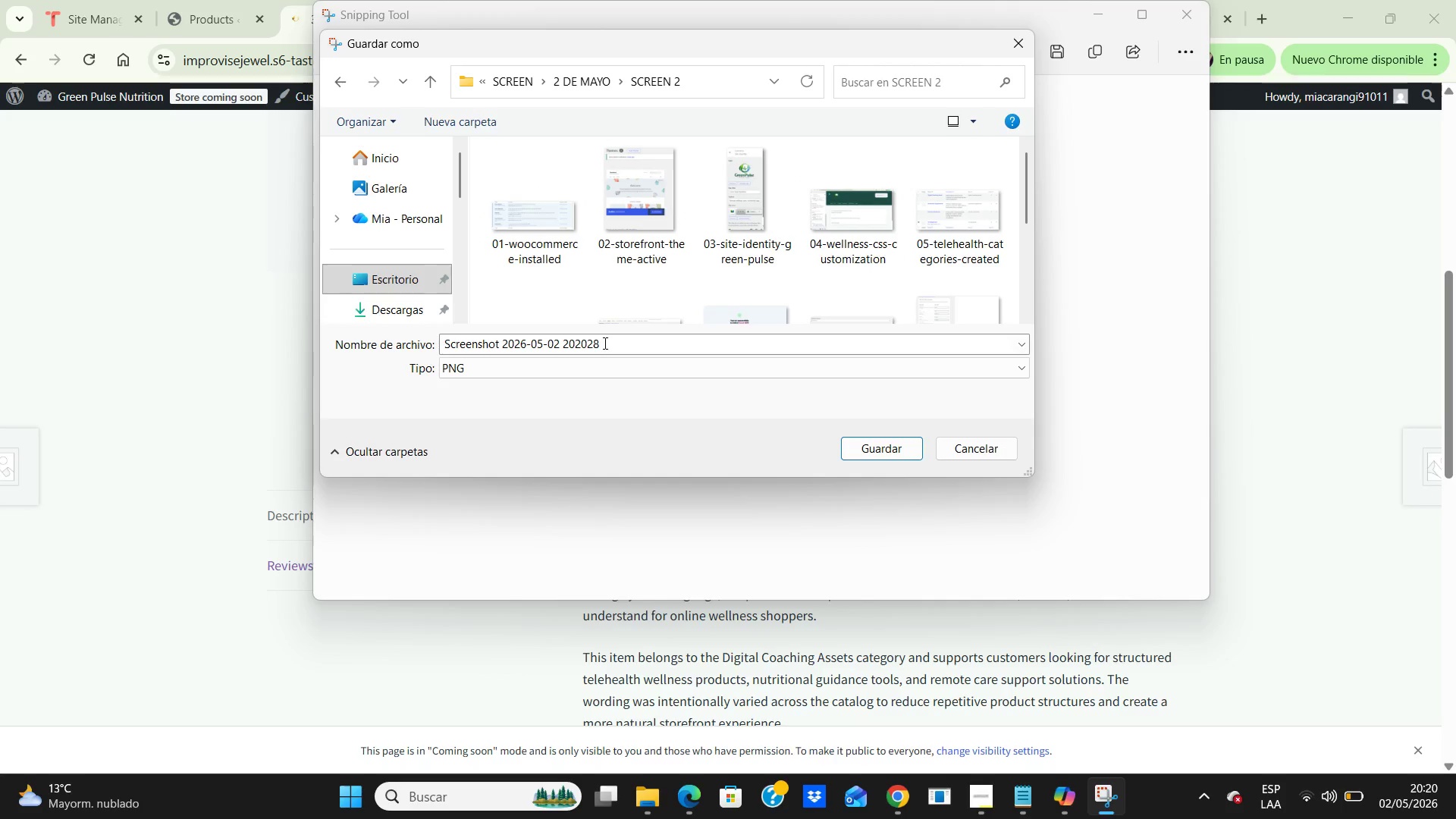 
left_click([604, 343])
 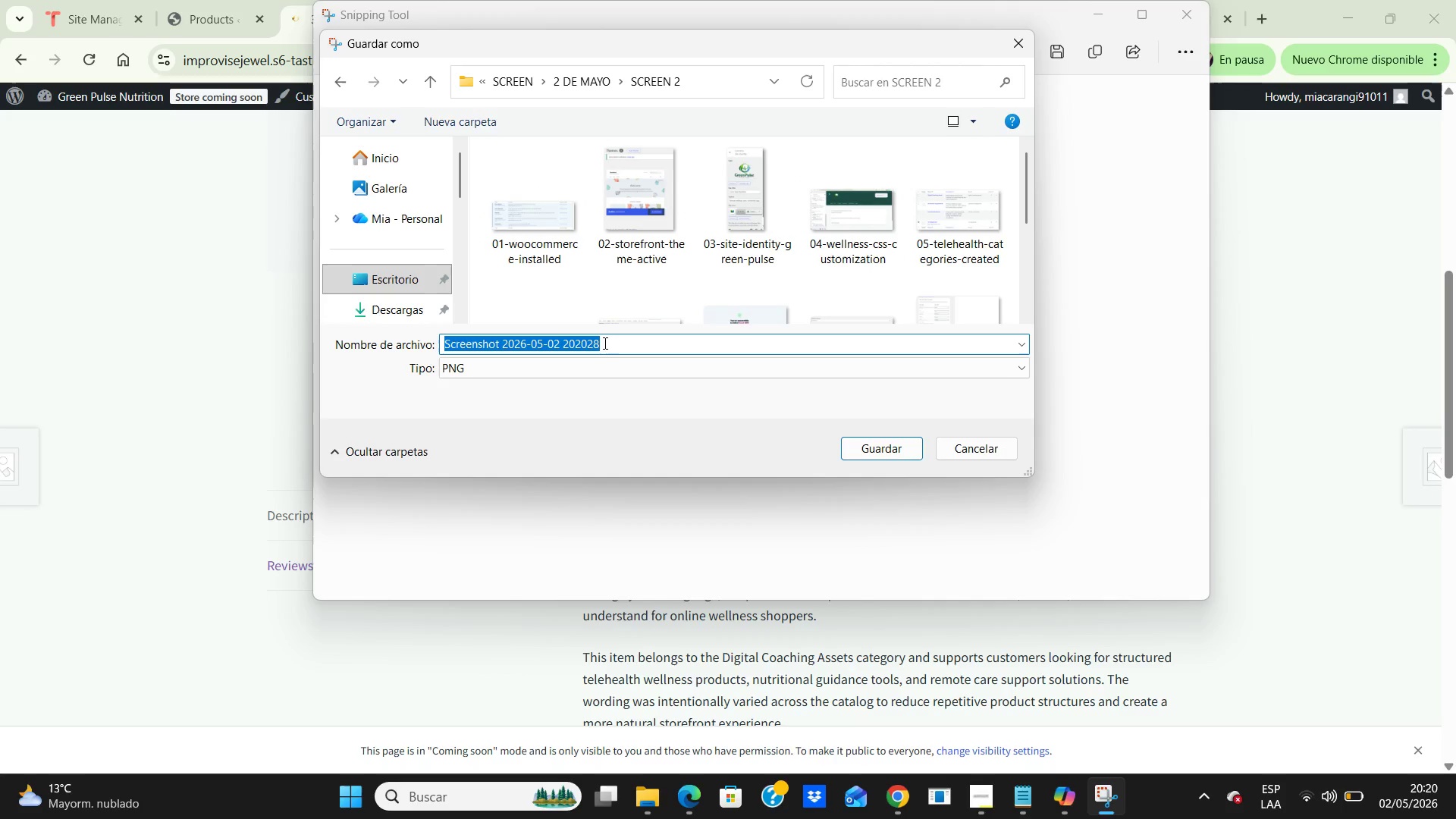 
type(13-product-category-verification.png)
 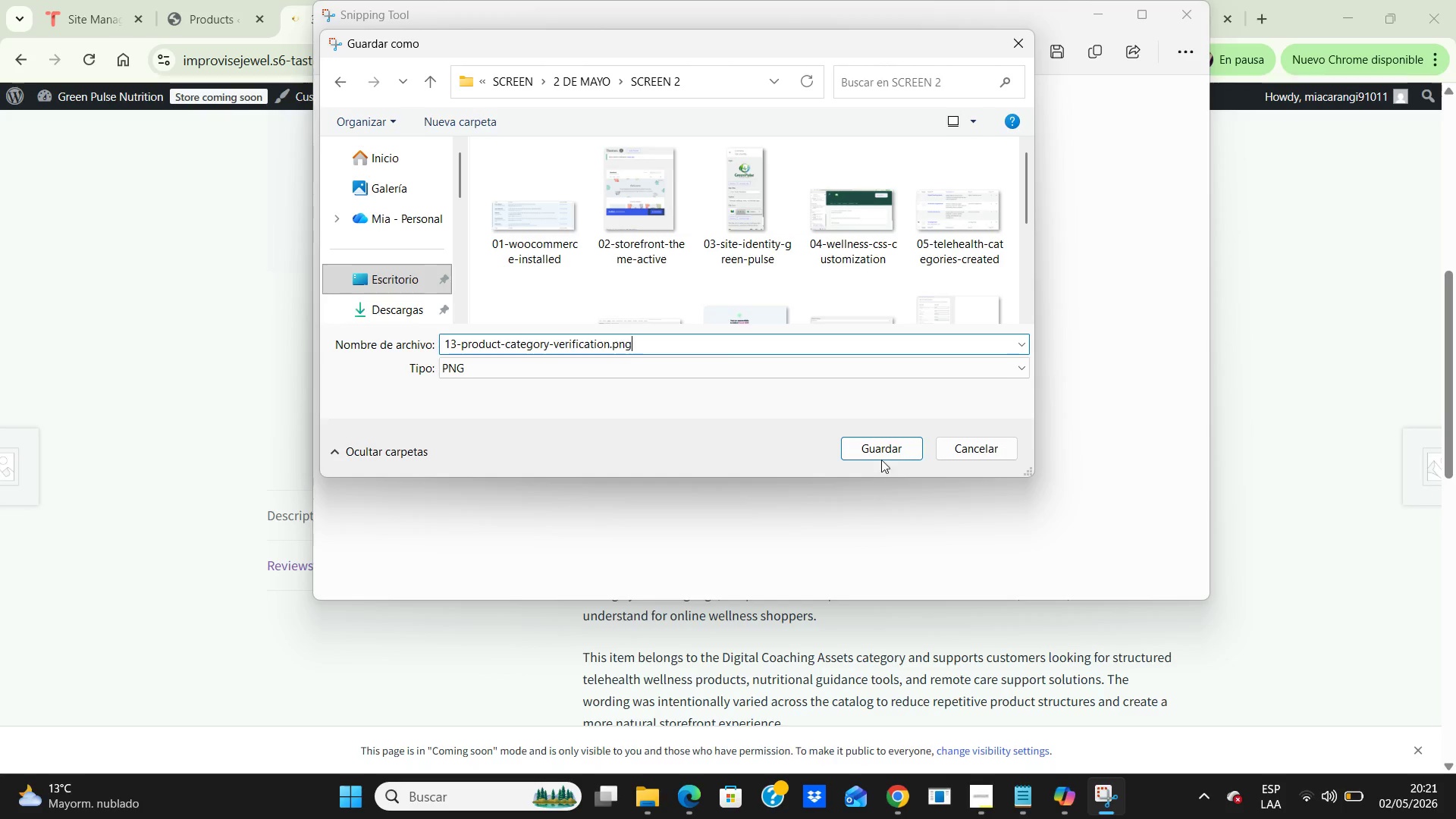 
left_click([886, 447])
 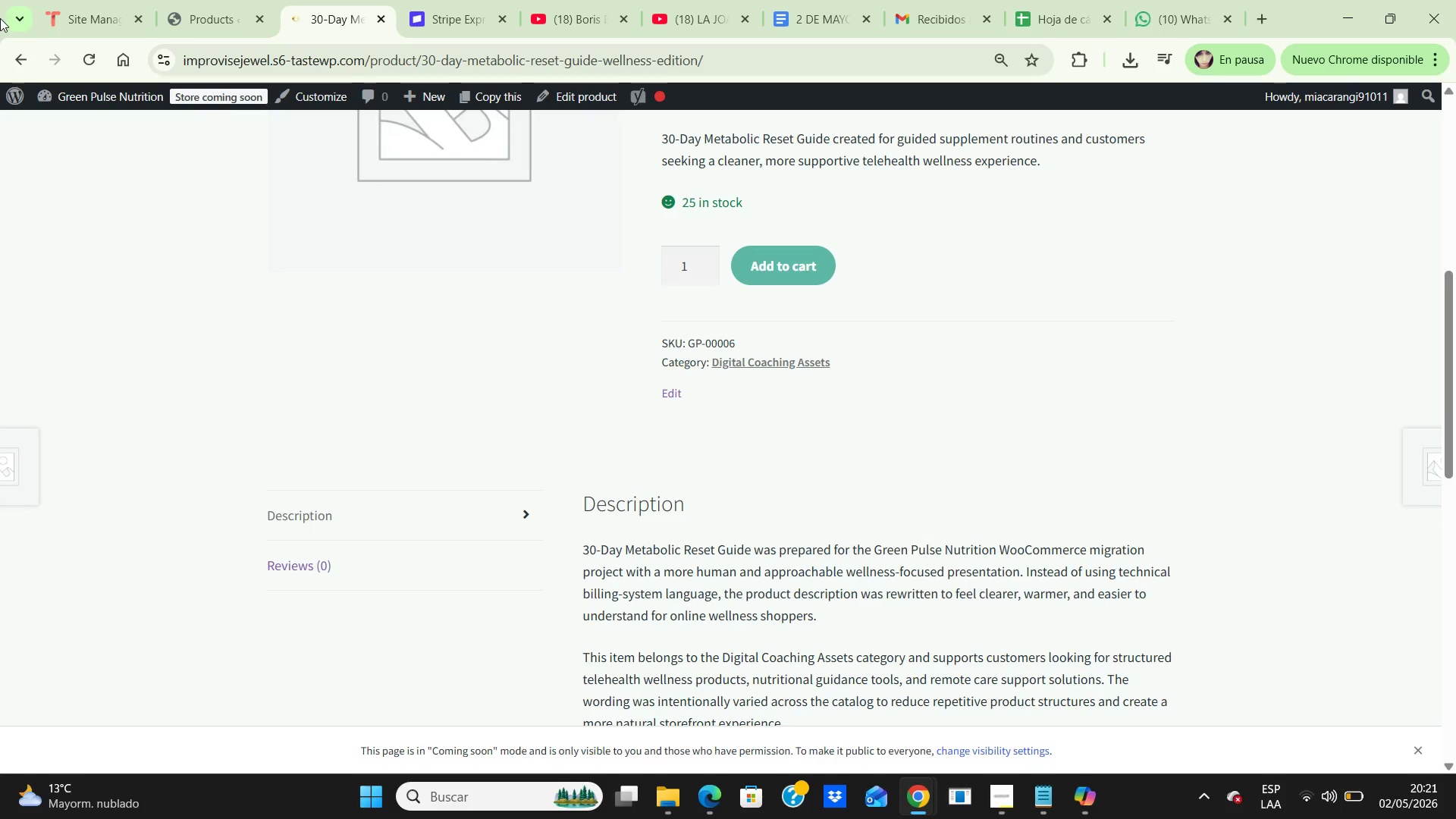 
wait(7.44)
 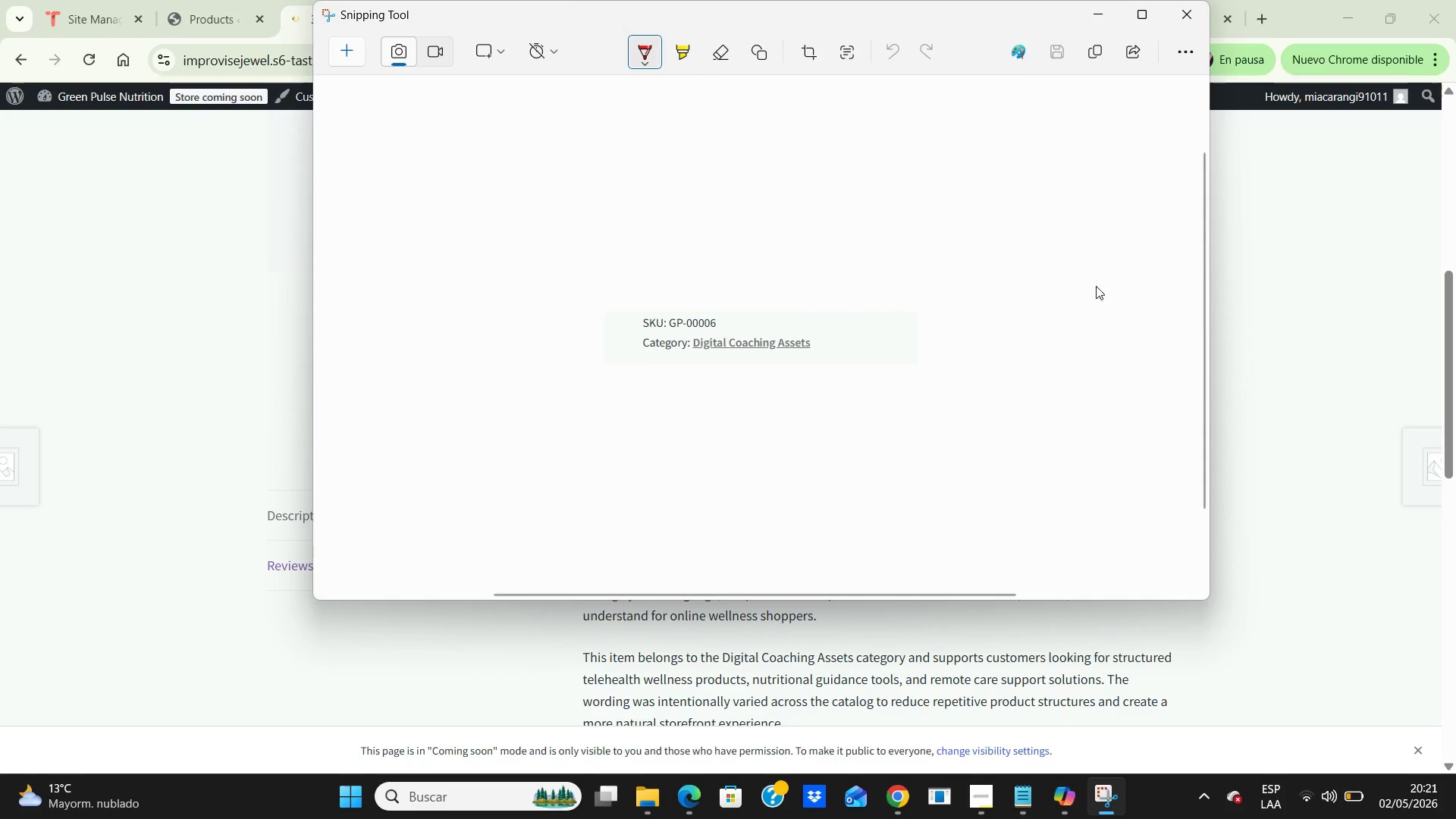 
left_click([17, 100])
 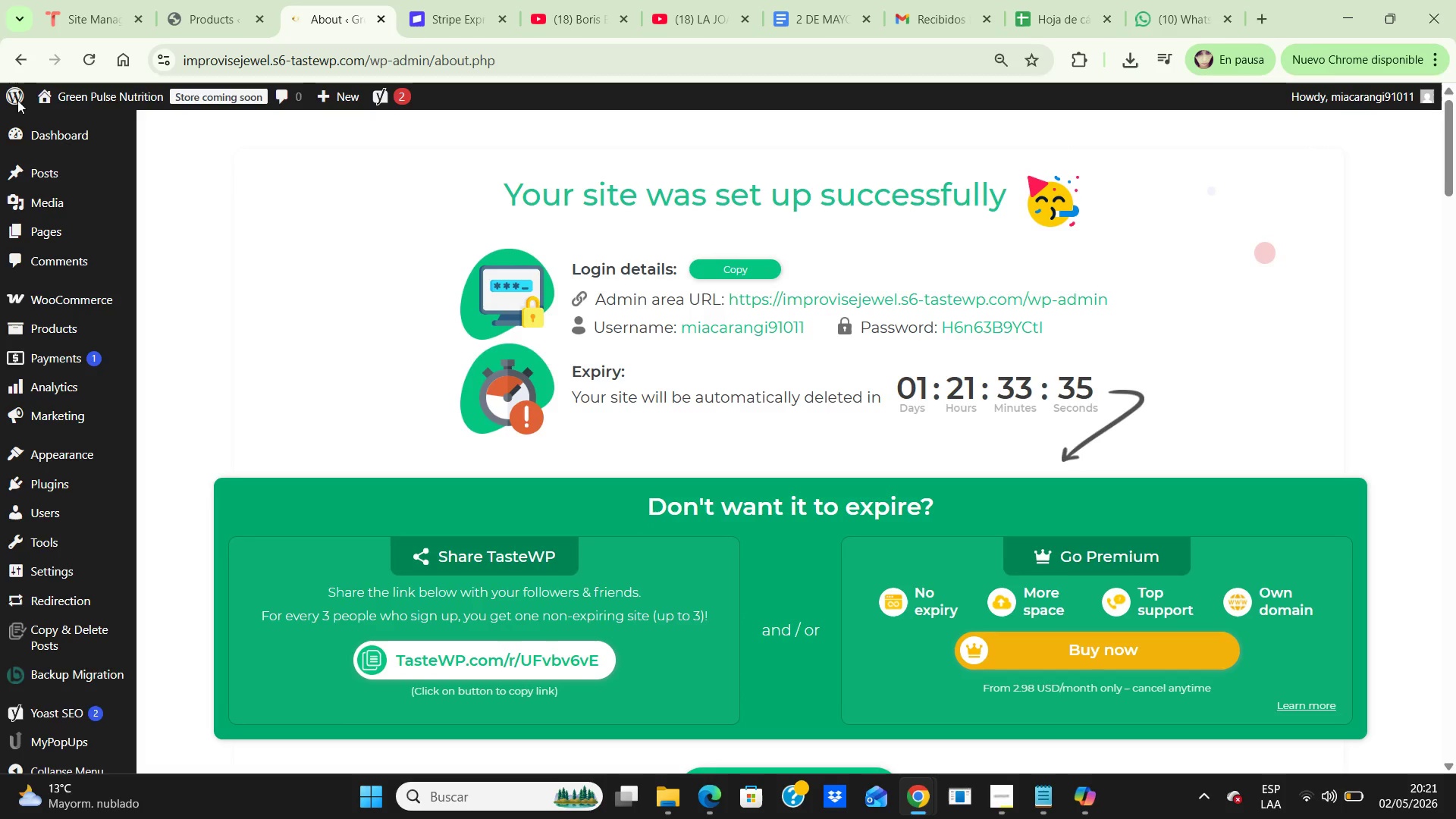 
wait(11.62)
 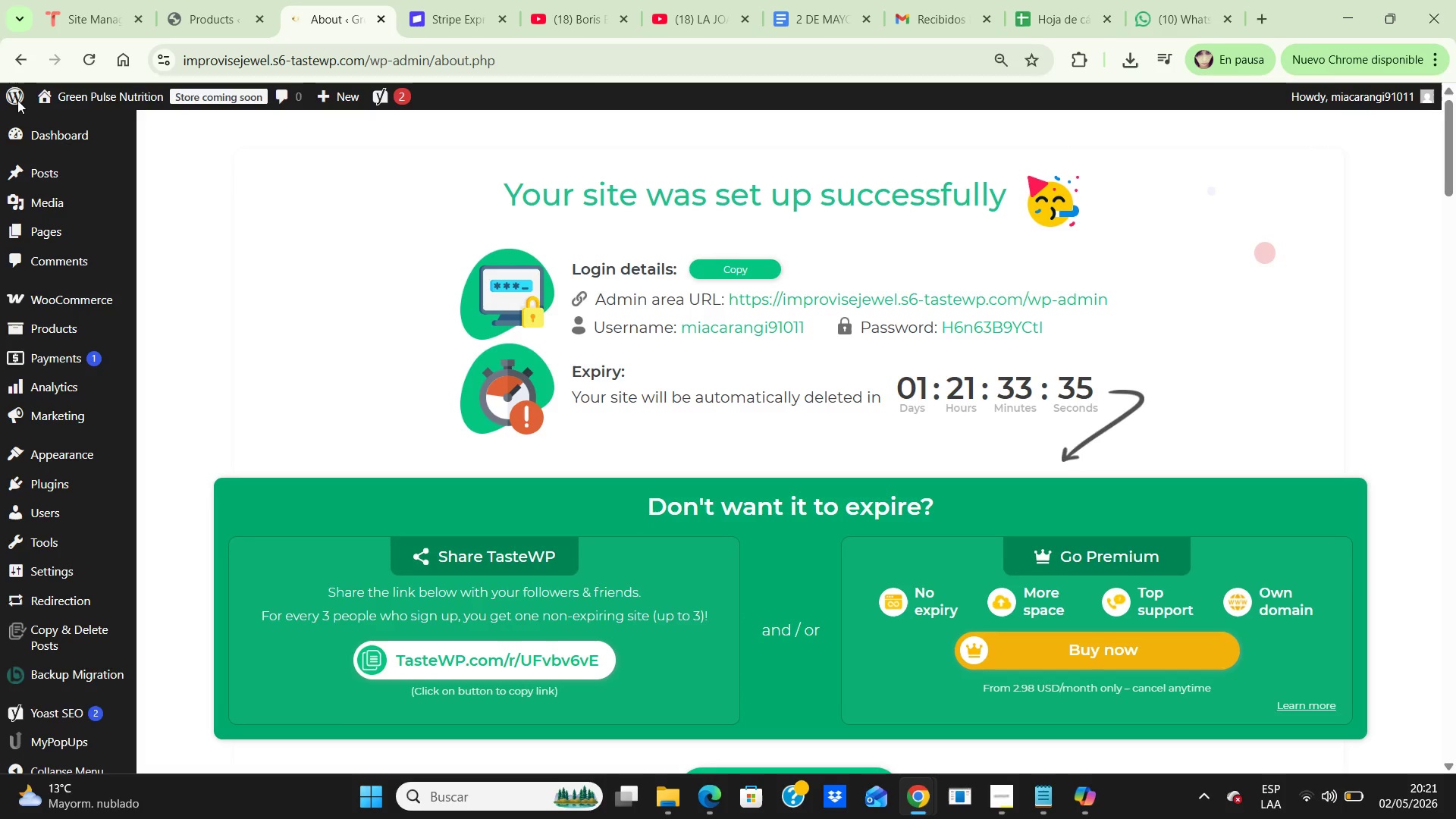 
left_click([179, 323])
 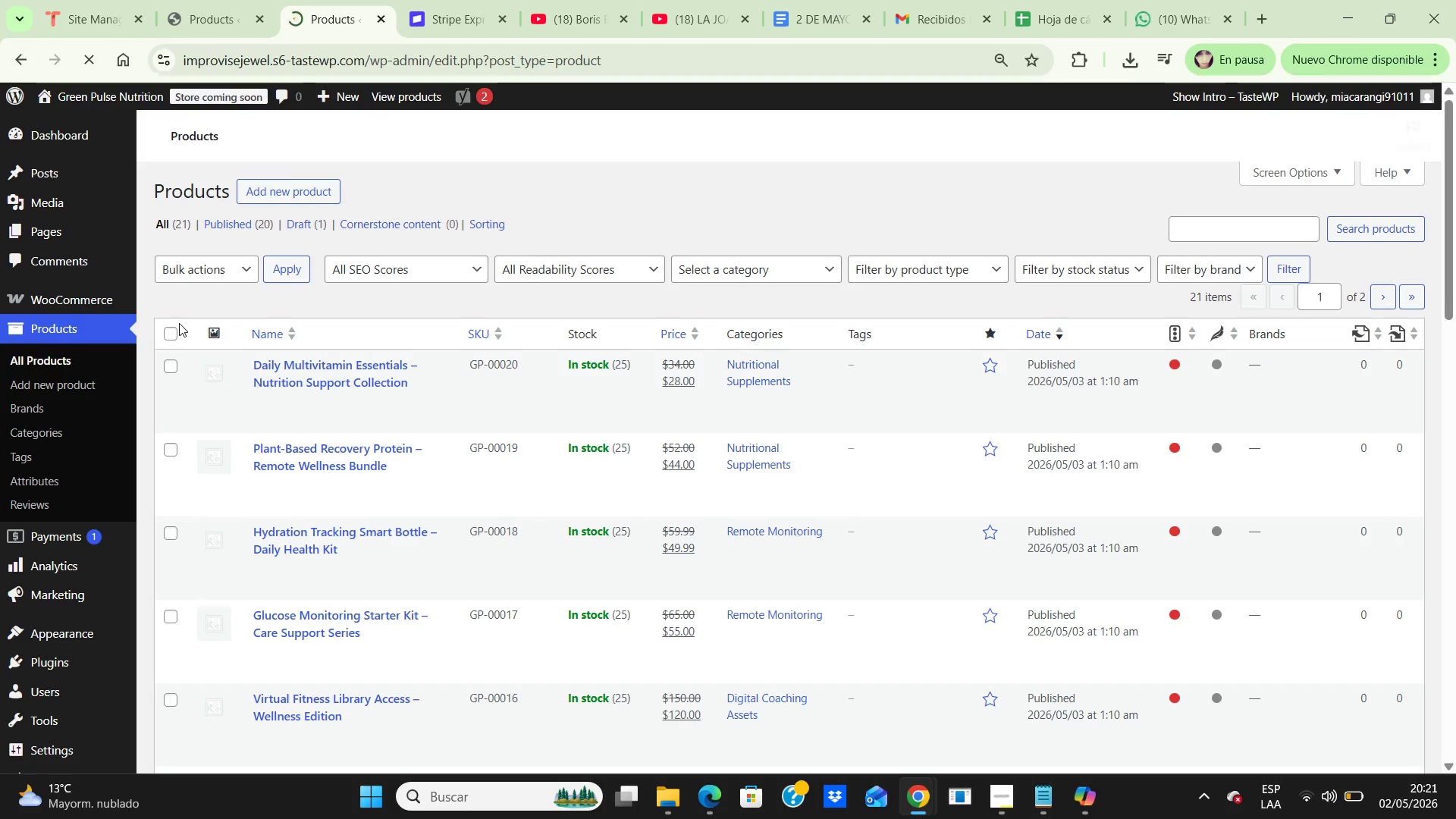 
scroll: coordinate [403, 237], scroll_direction: down, amount: 9.0
 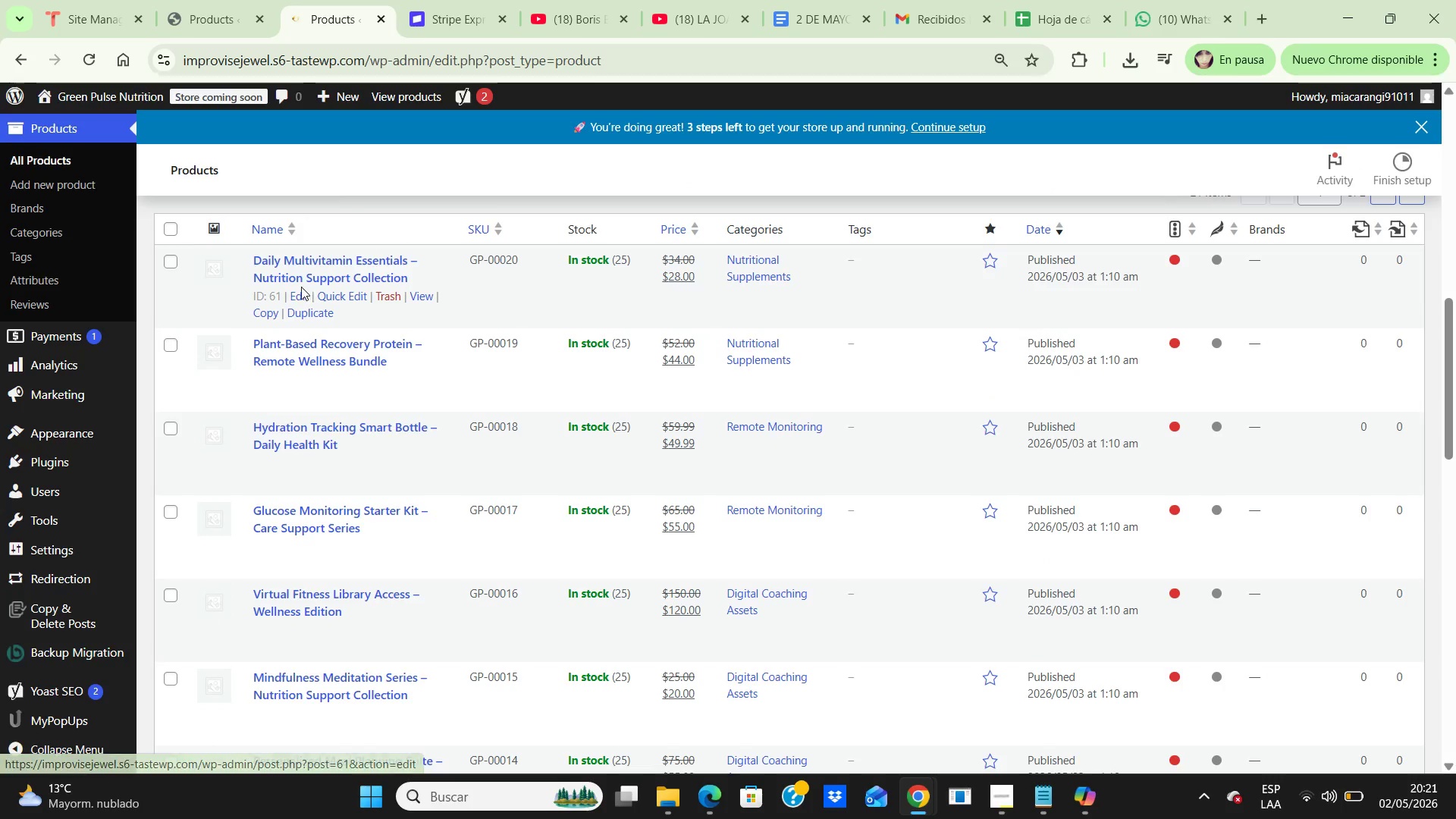 
left_click([301, 291])
 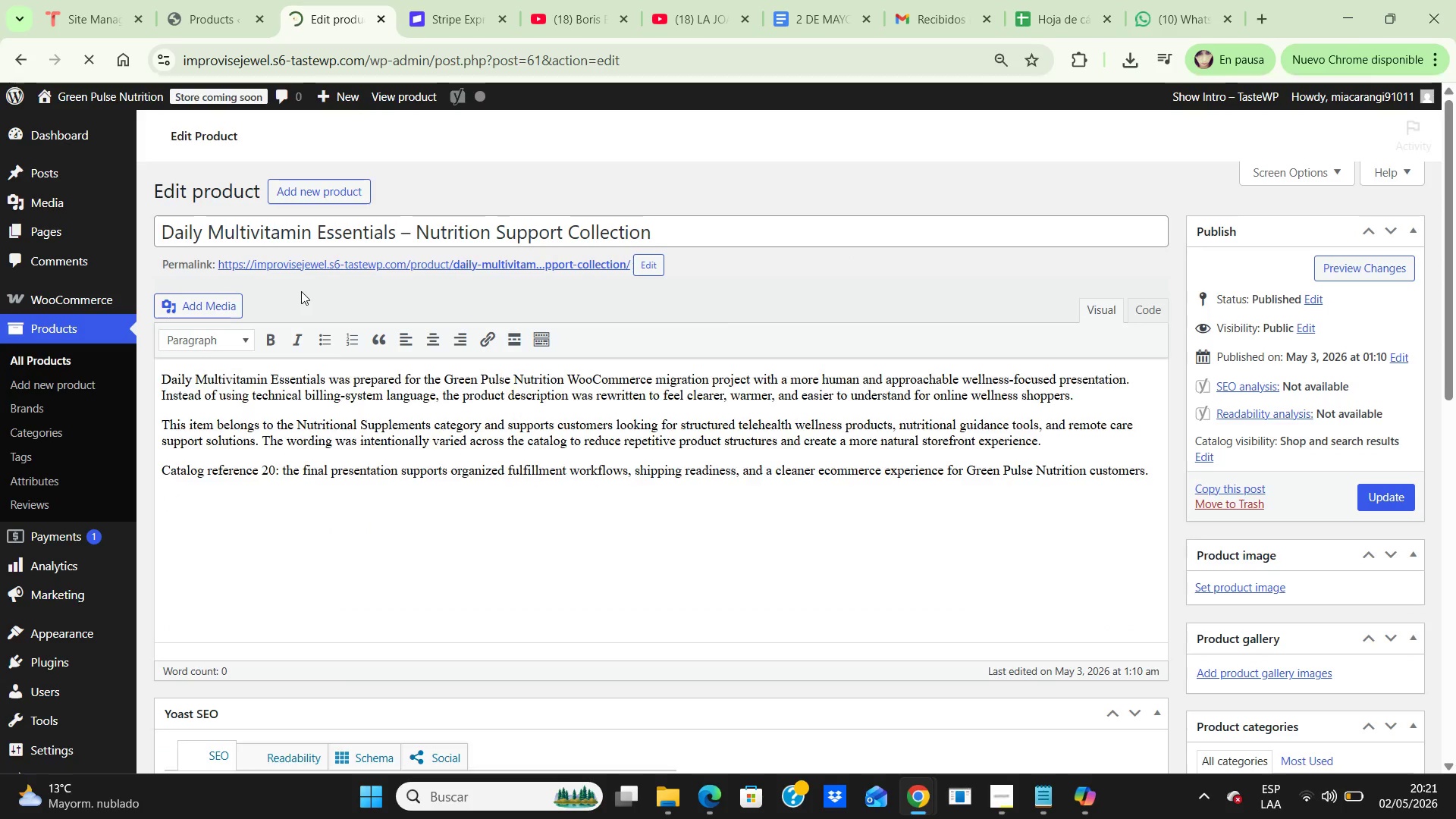 
scroll: coordinate [301, 291], scroll_direction: down, amount: 7.0
 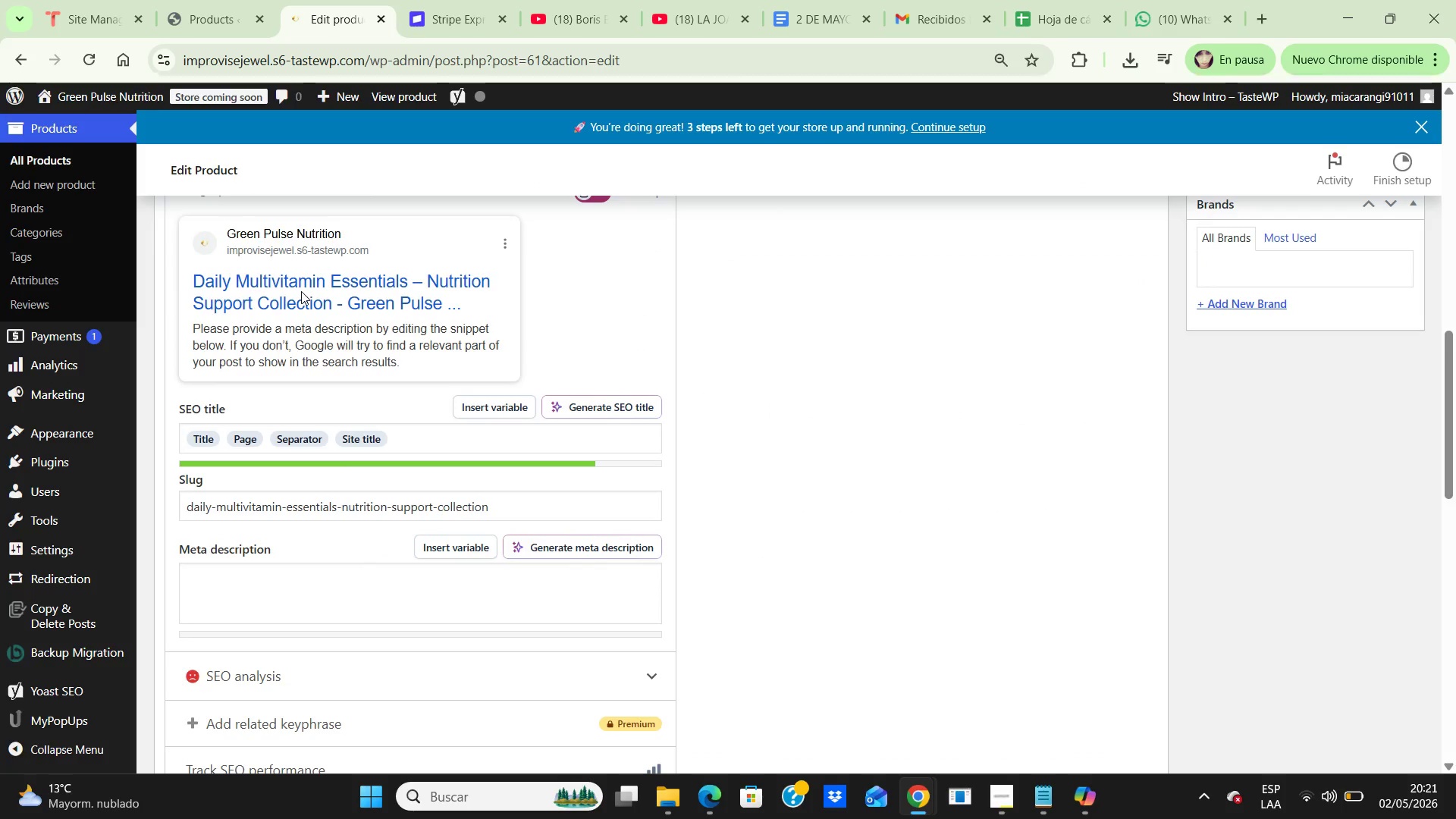 
wait(5.09)
 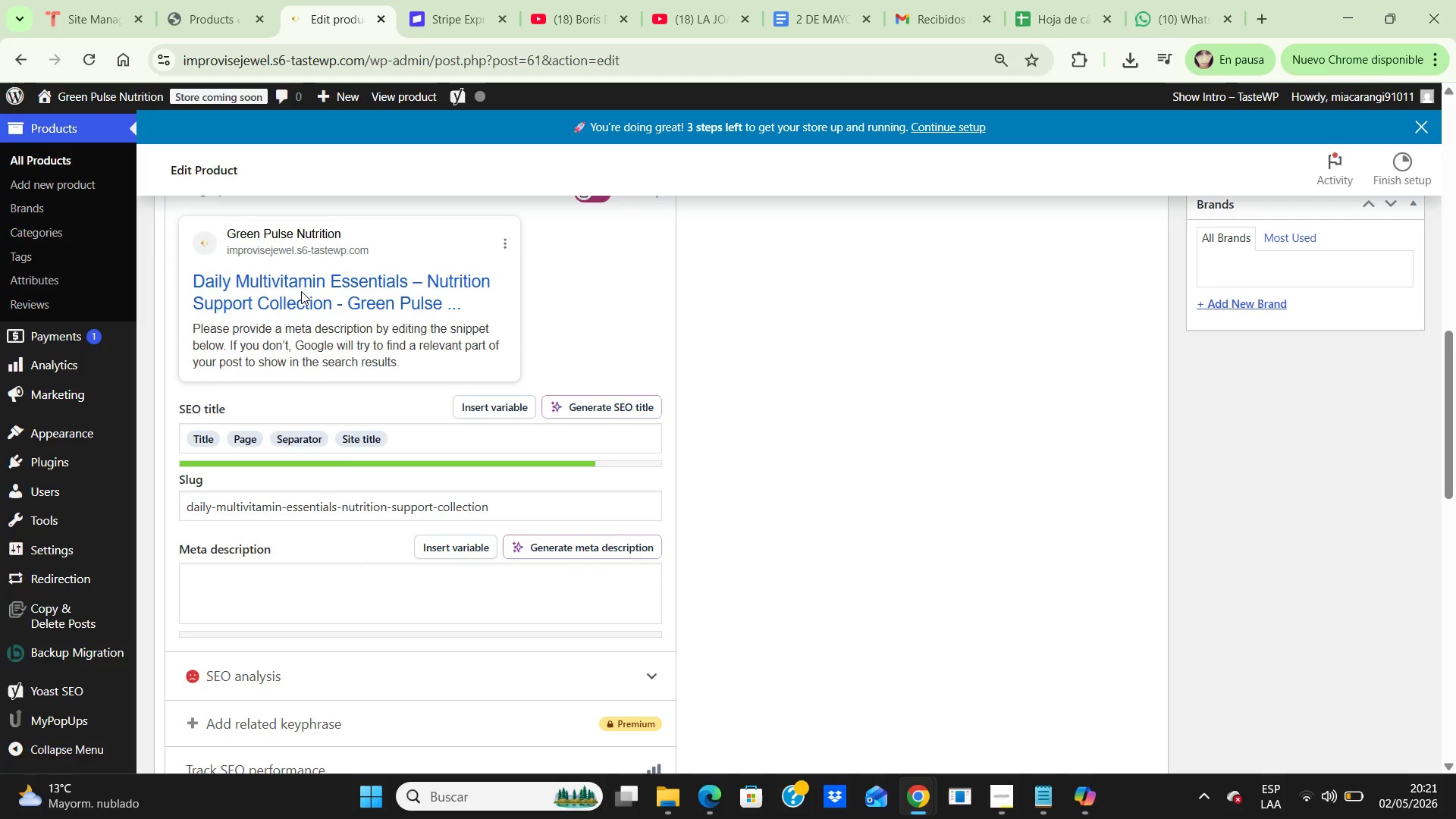 
scroll: coordinate [301, 291], scroll_direction: up, amount: 3.0
 